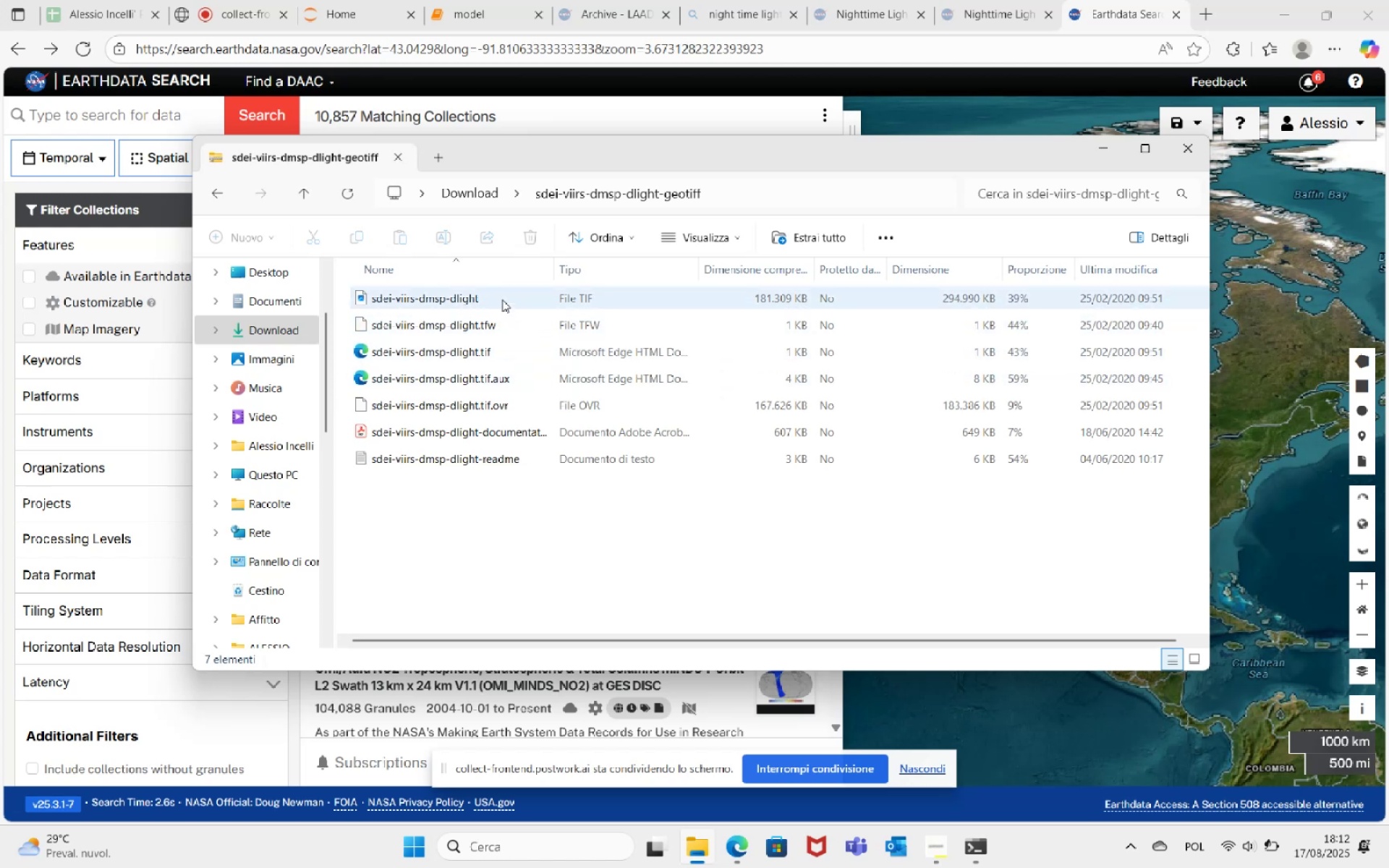 
left_click([1151, 0])
 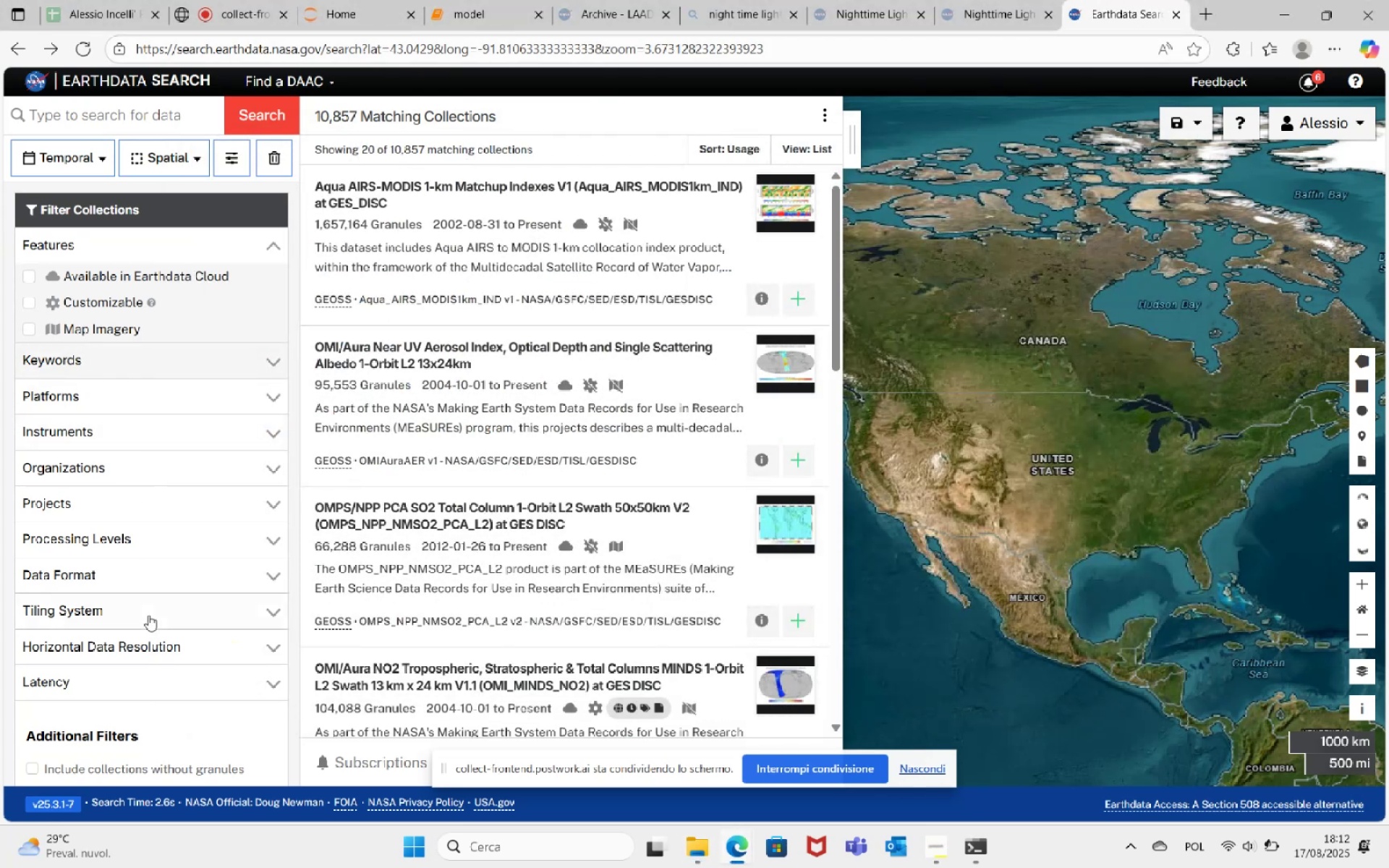 
left_click([192, 580])
 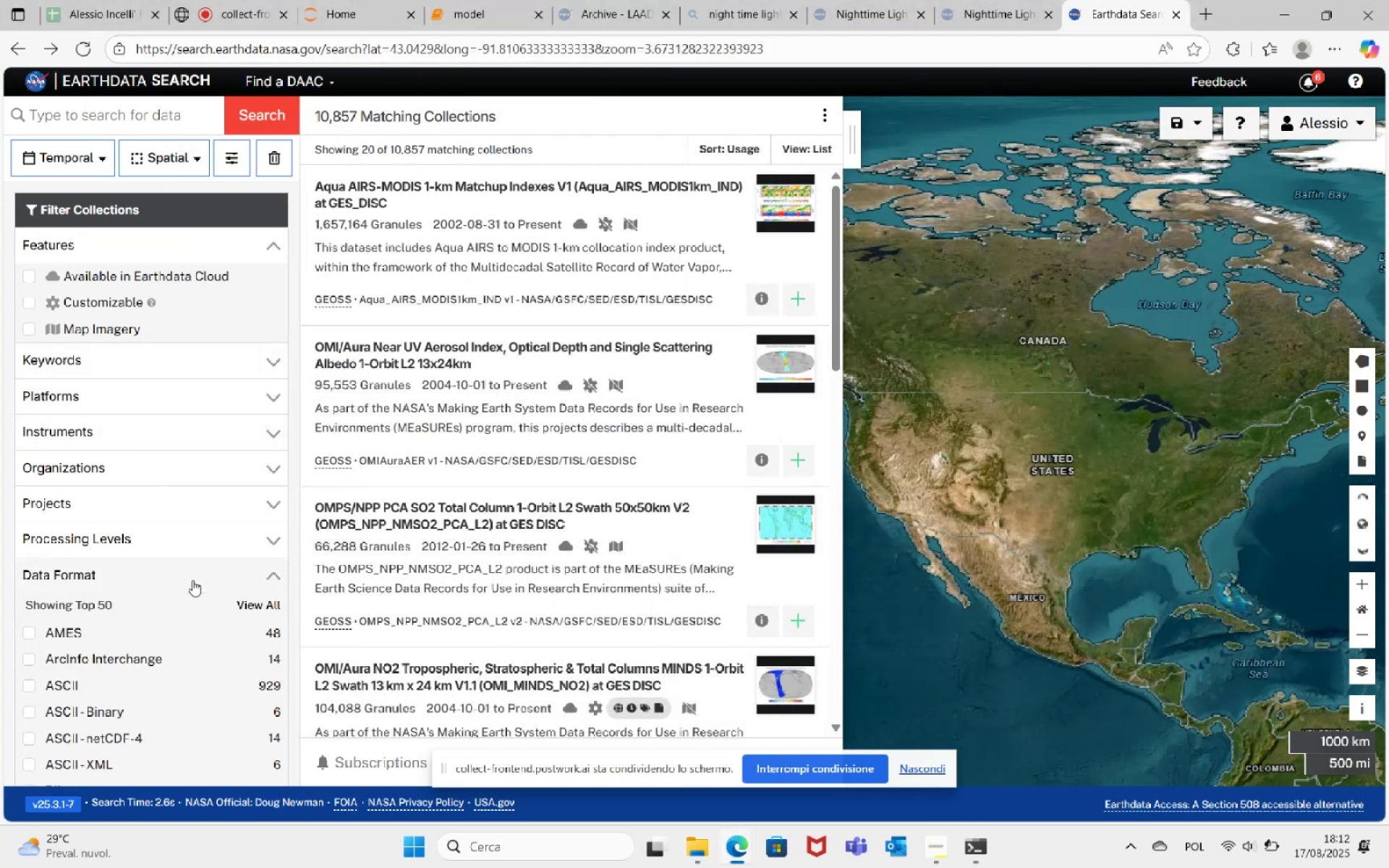 
scroll: coordinate [192, 580], scroll_direction: down, amount: 3.0
 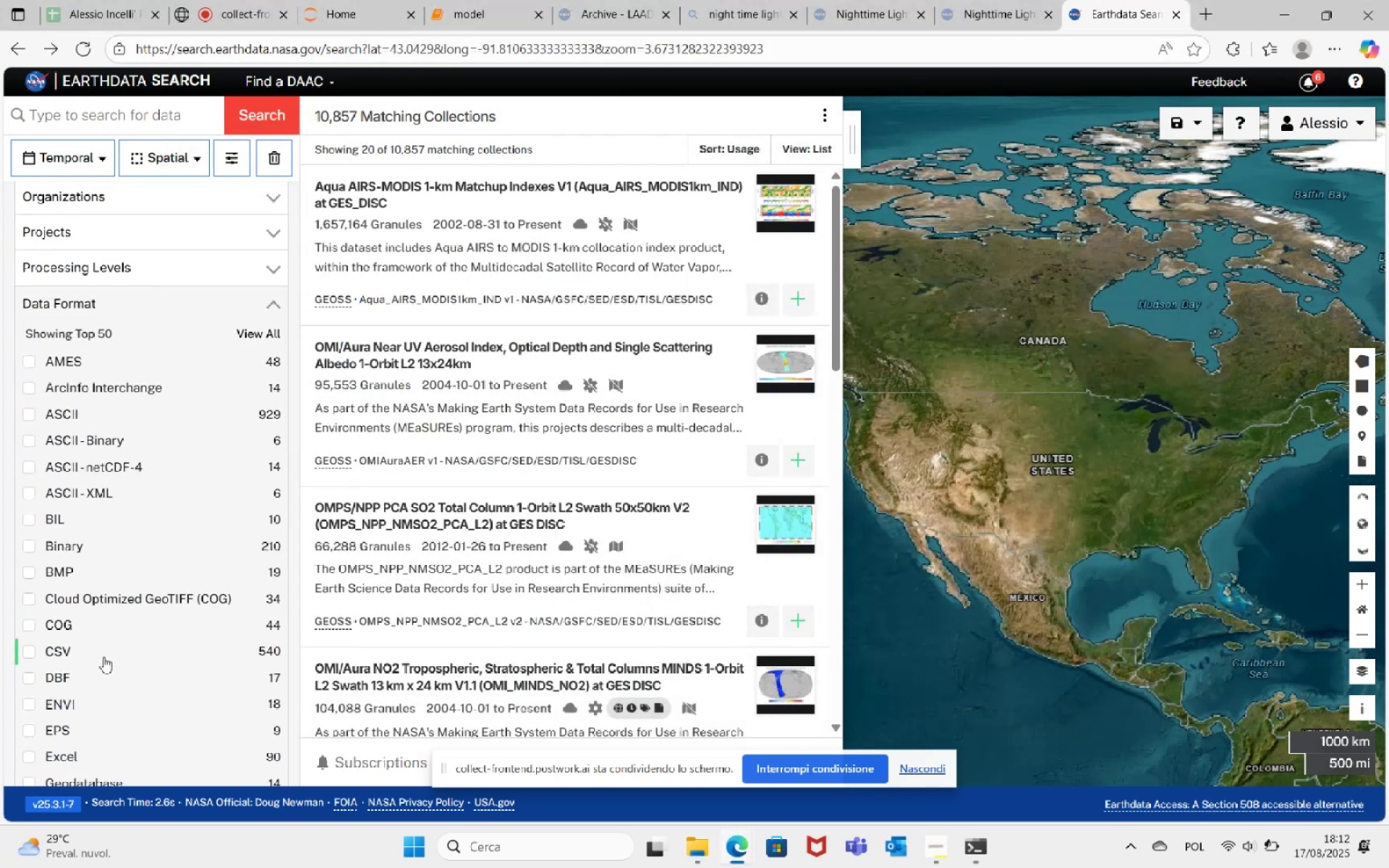 
left_click([25, 650])
 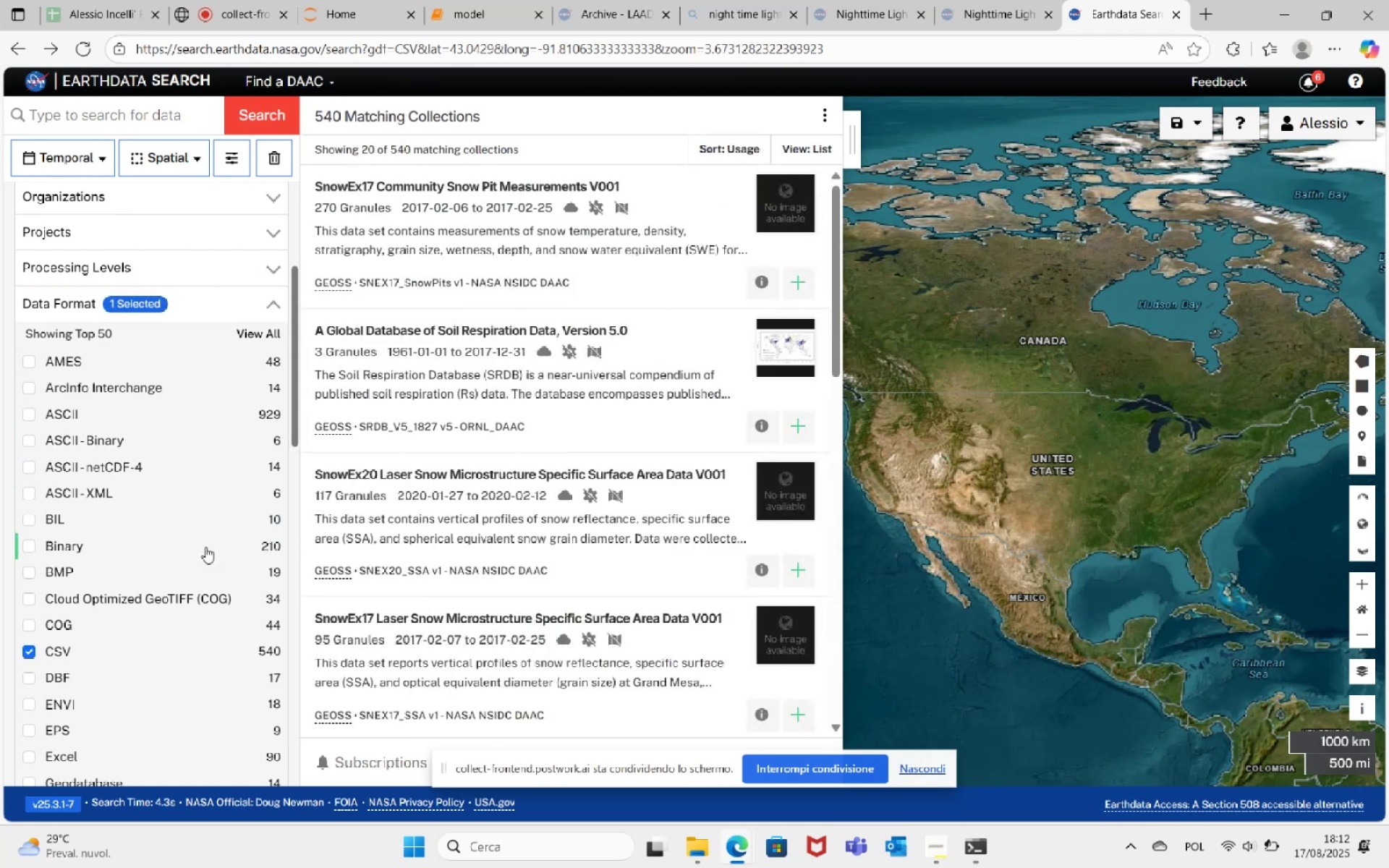 
wait(7.0)
 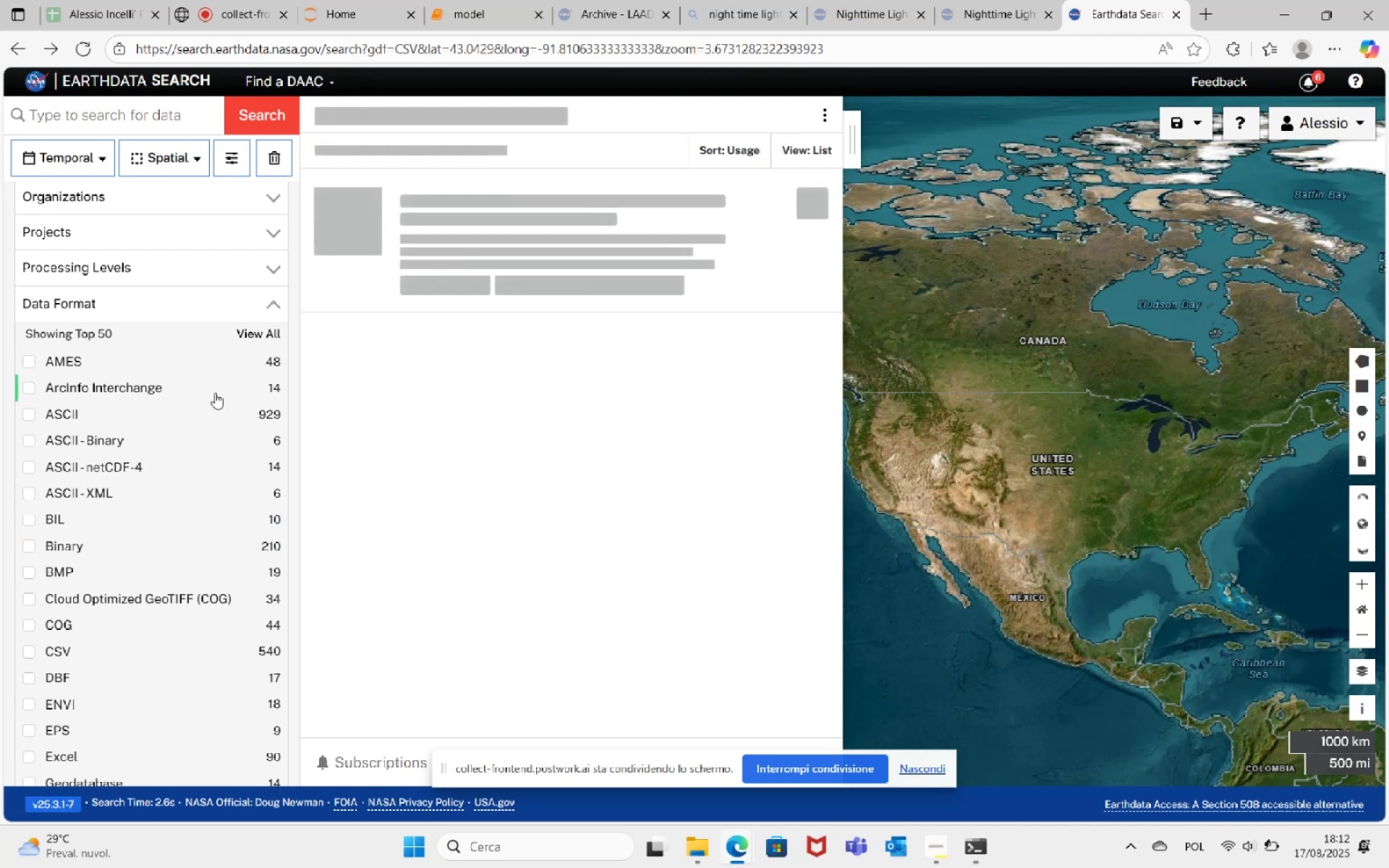 
left_click([270, 299])
 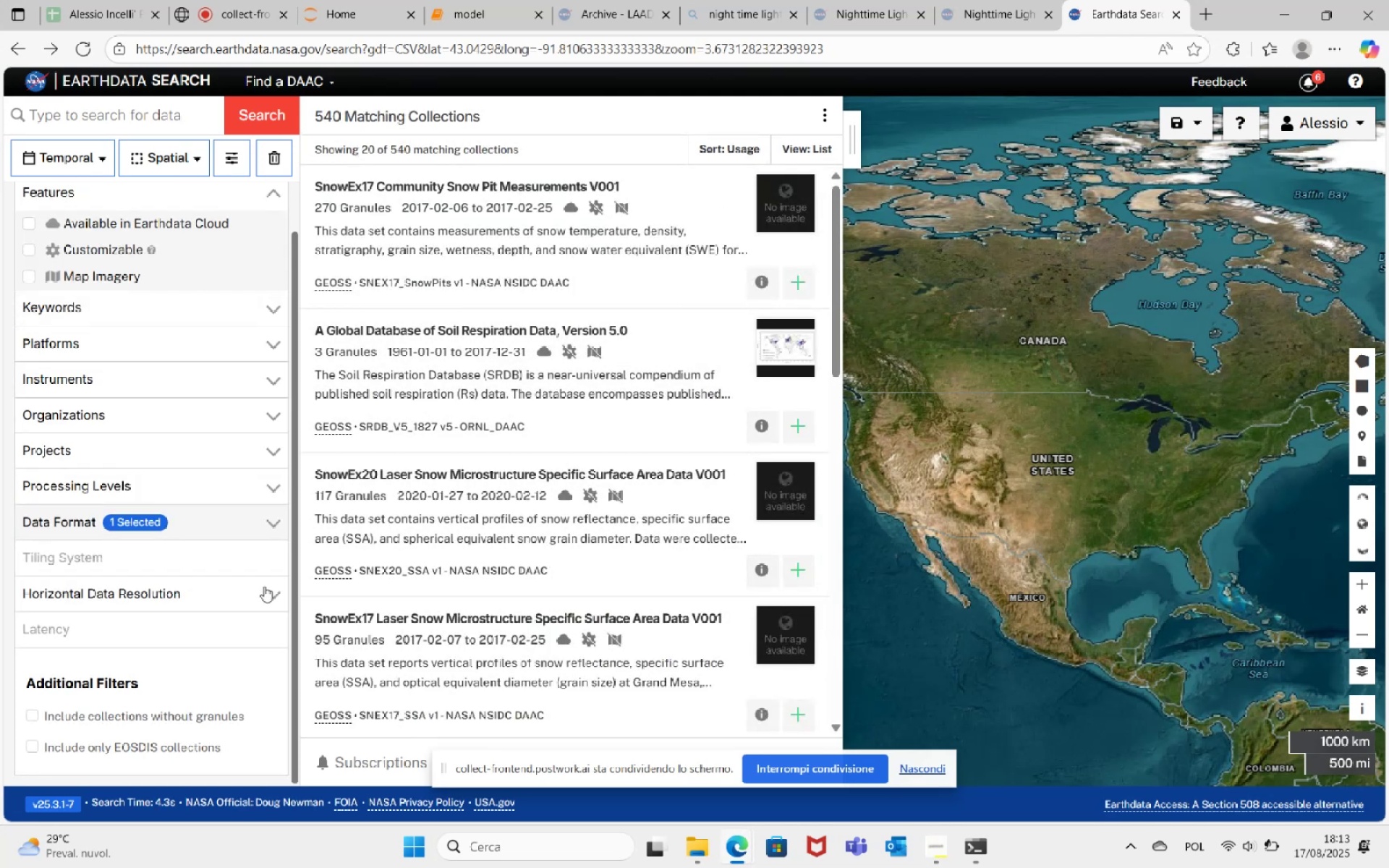 
left_click([270, 597])
 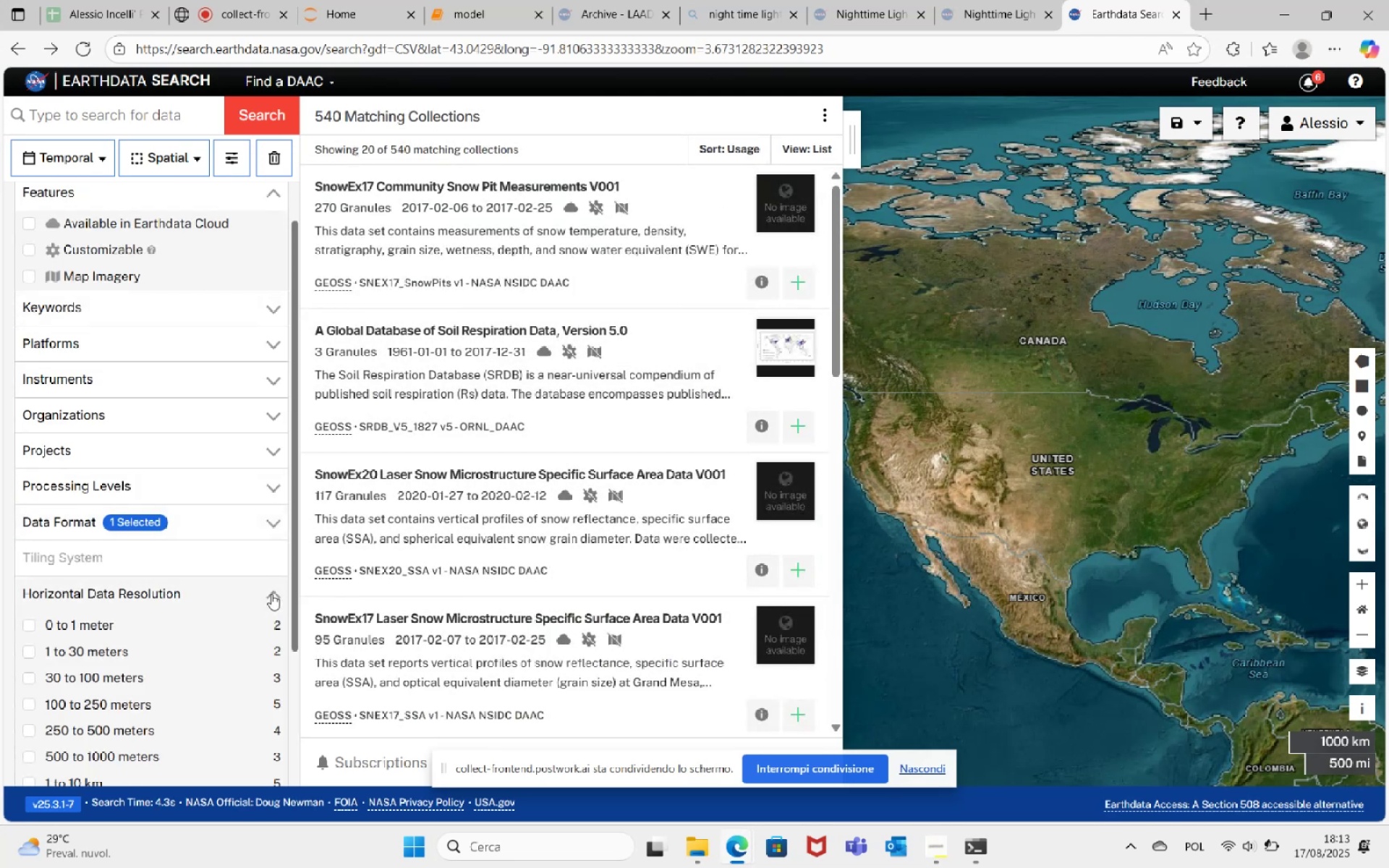 
left_click([271, 594])
 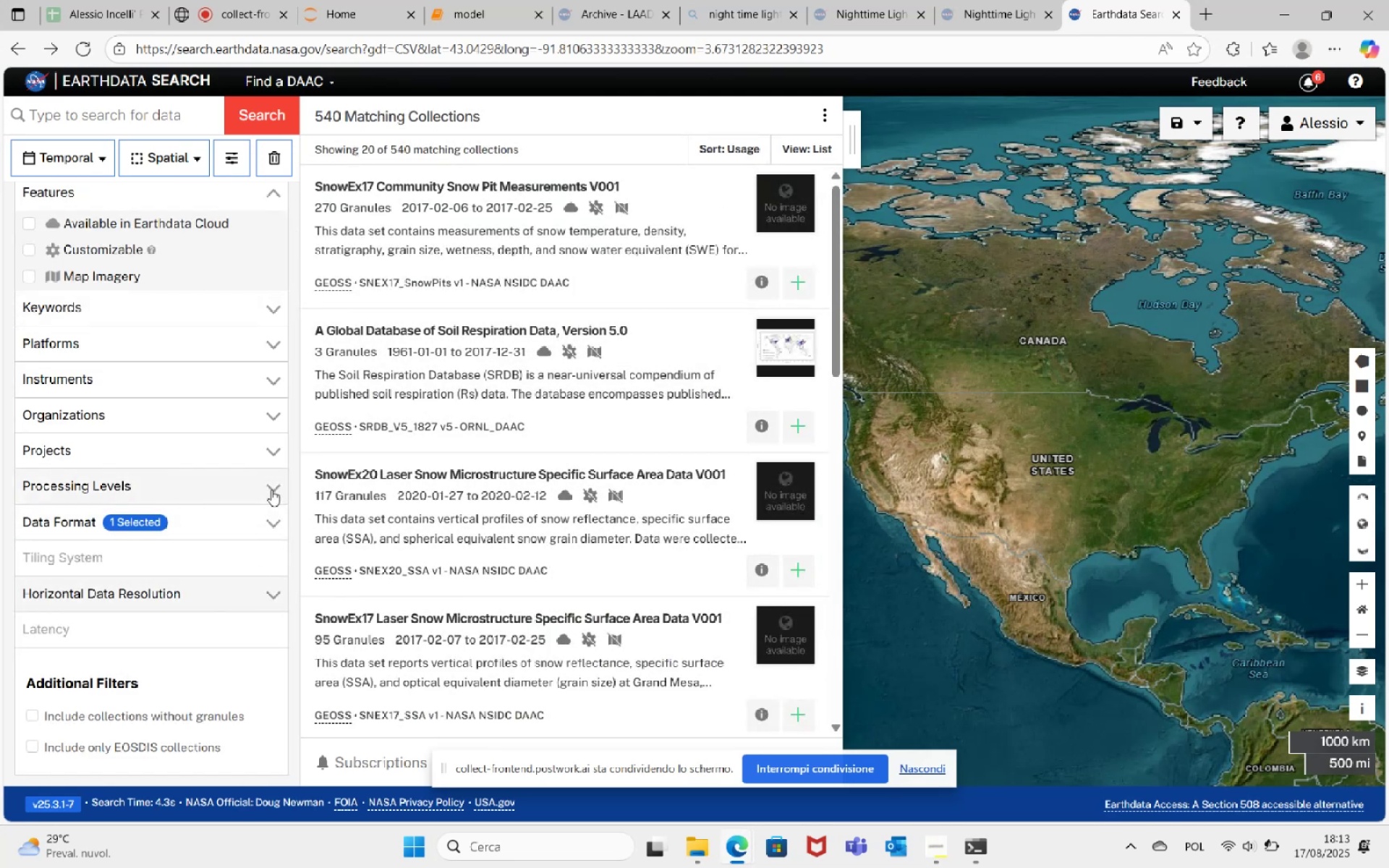 
left_click([271, 490])
 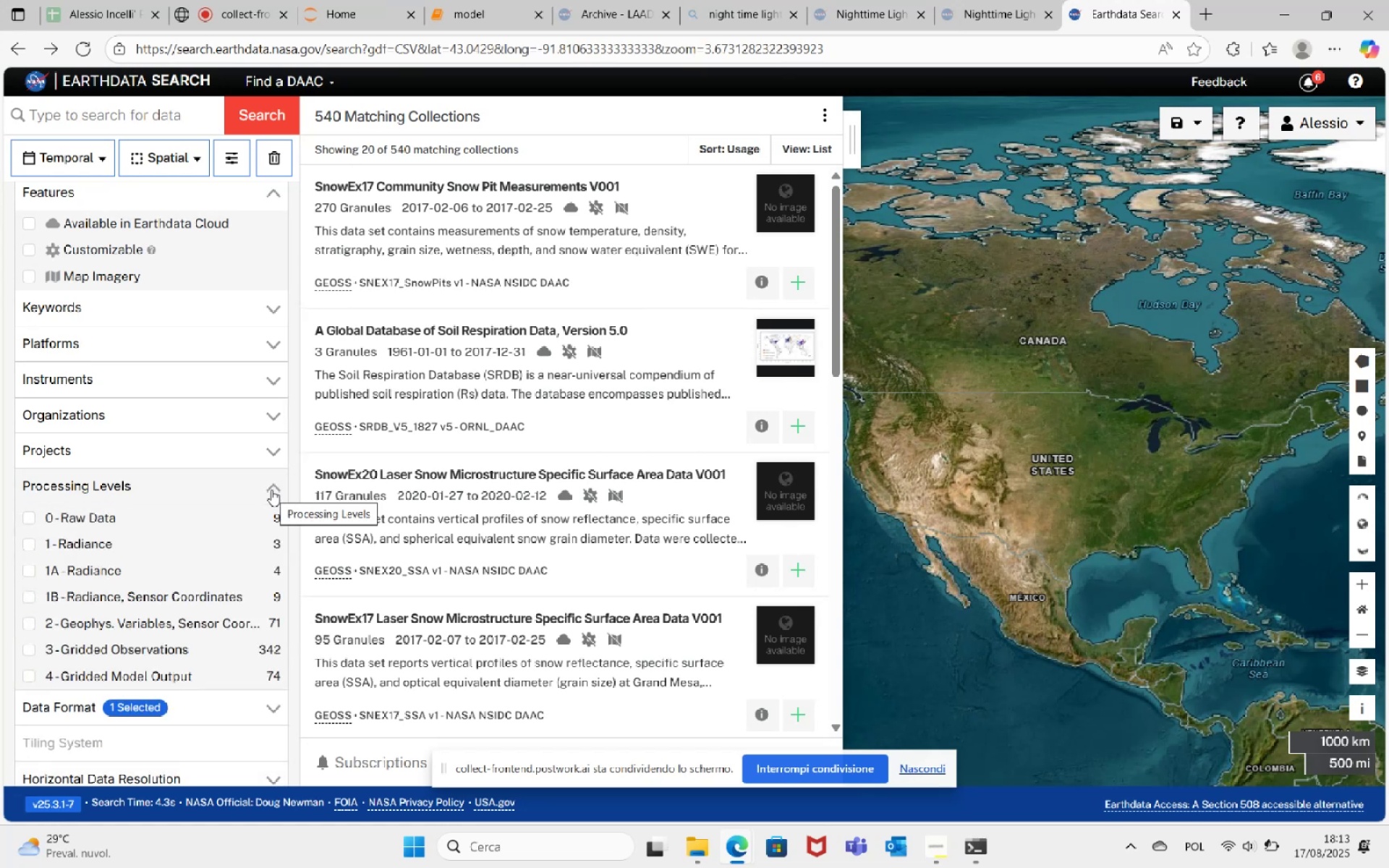 
left_click([271, 490])
 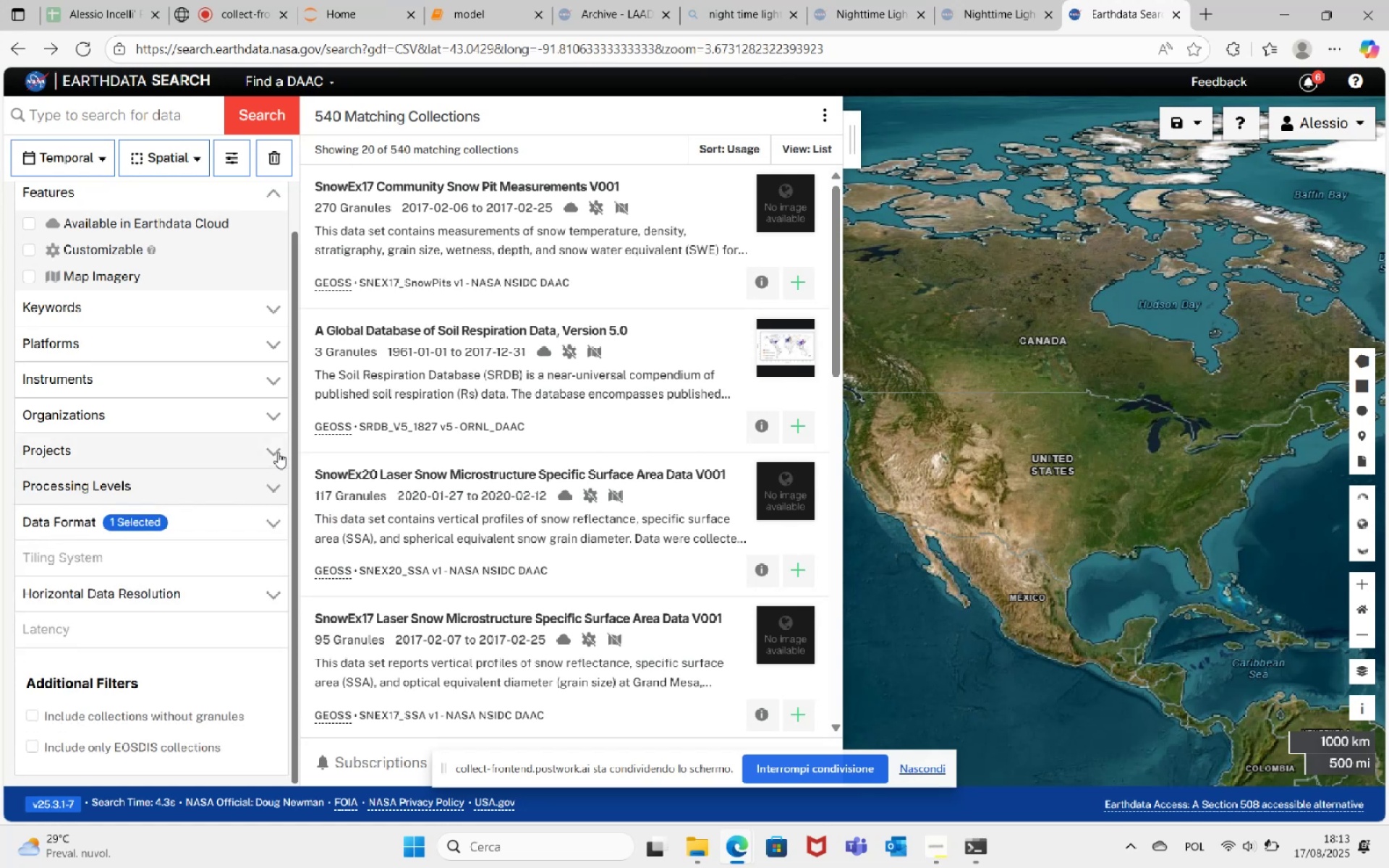 
left_click([278, 450])
 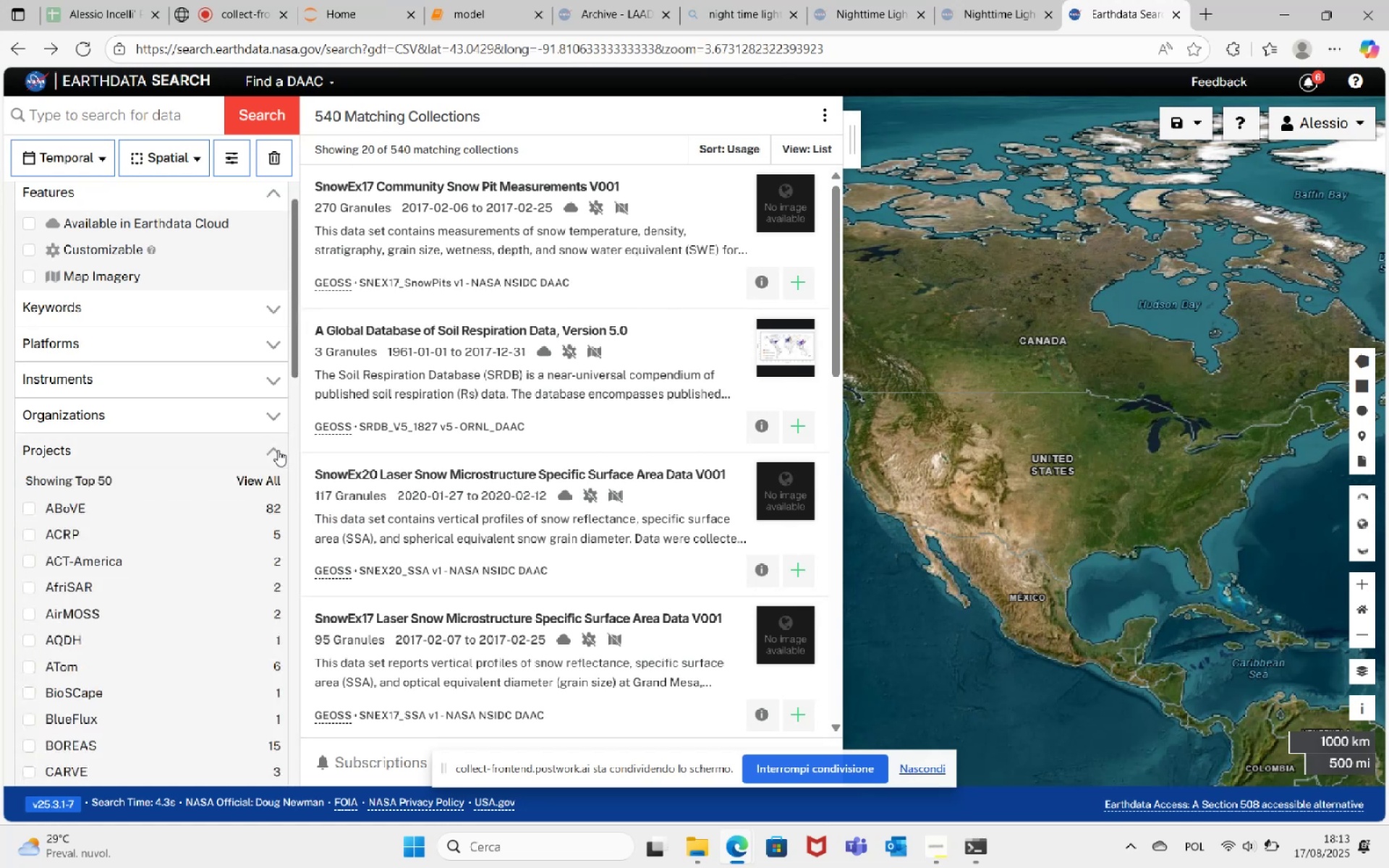 
left_click([278, 450])
 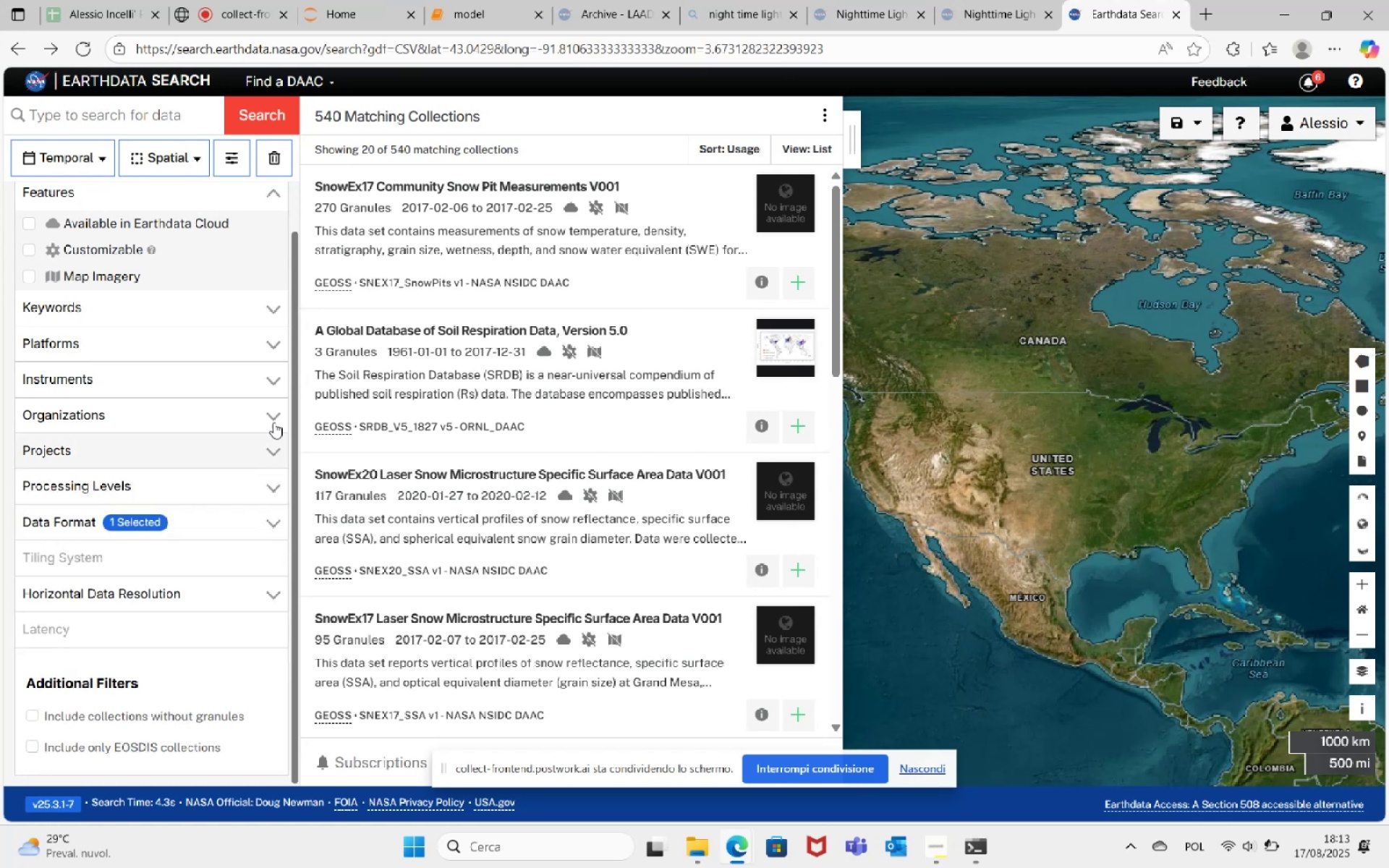 
left_click([272, 420])
 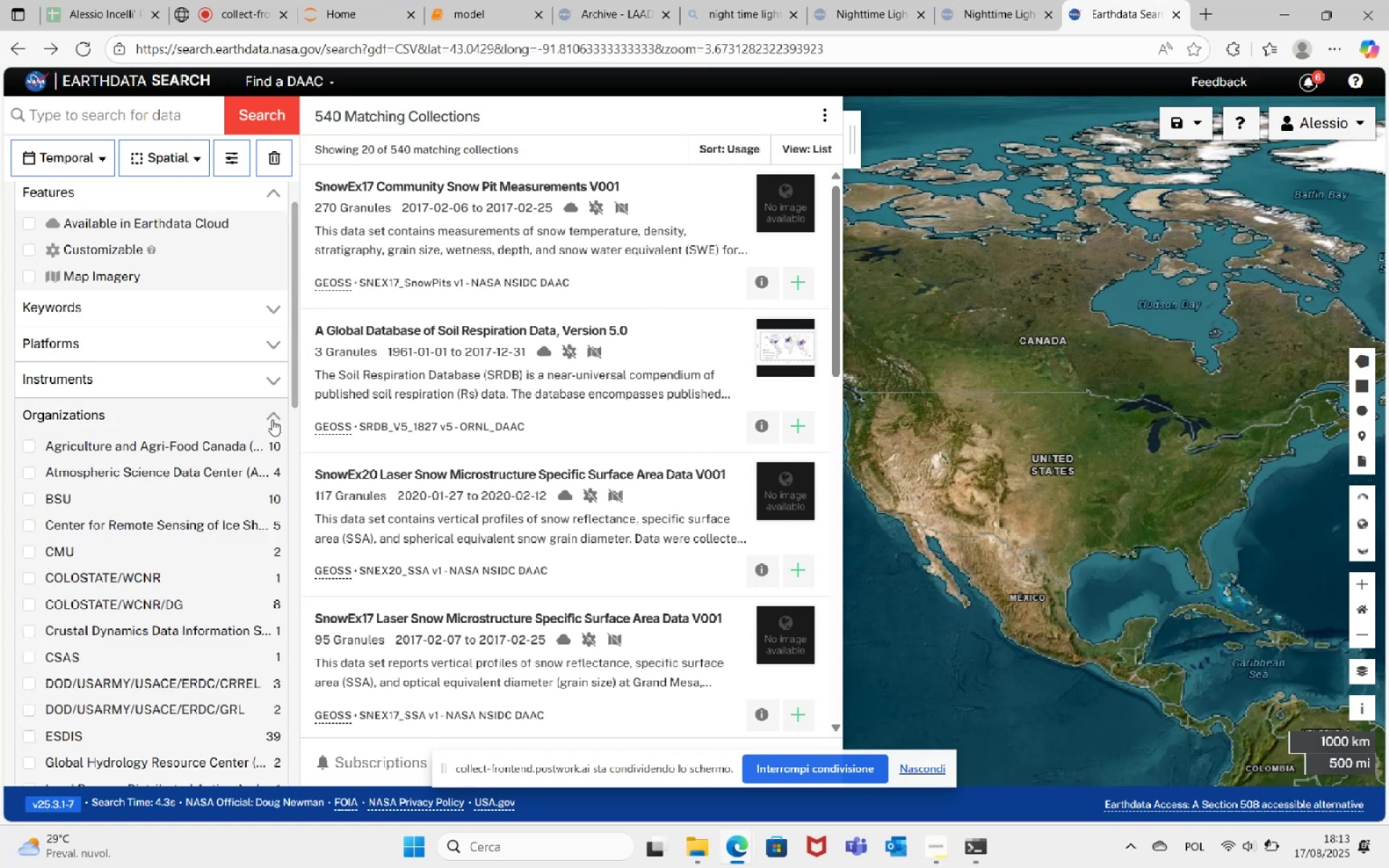 
left_click([272, 420])
 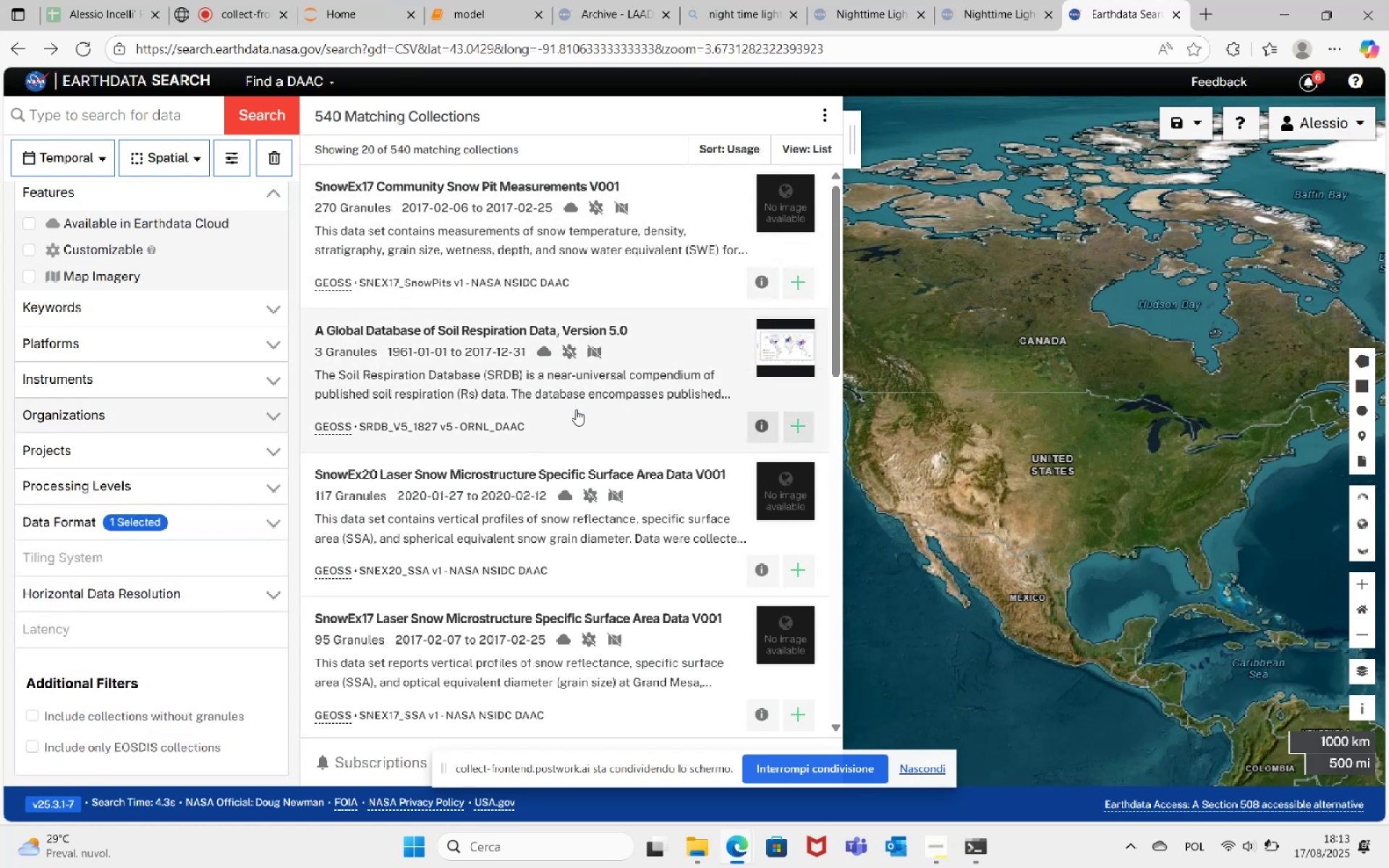 
left_click([697, 864])
 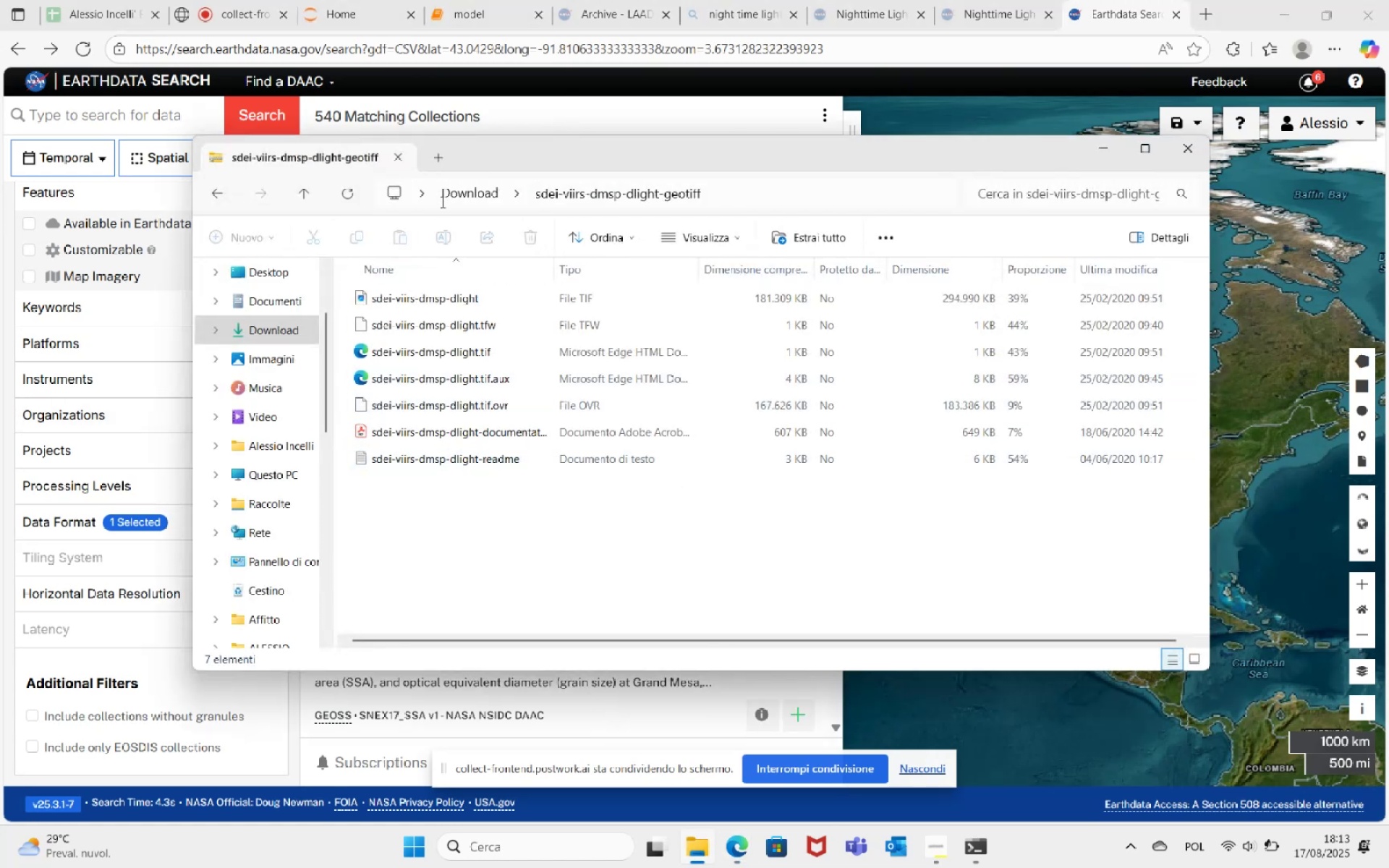 
left_click([475, 192])
 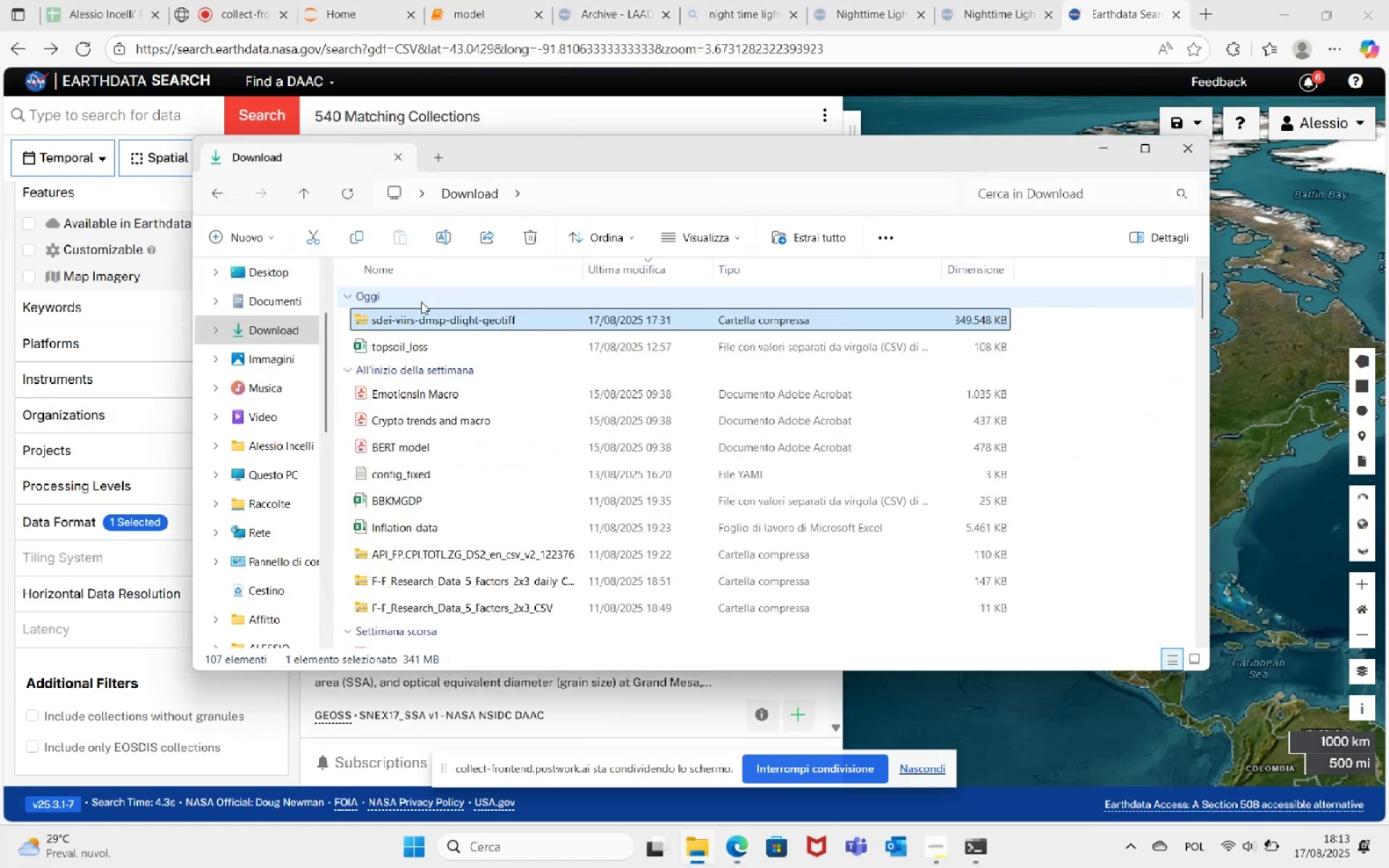 
right_click([432, 318])
 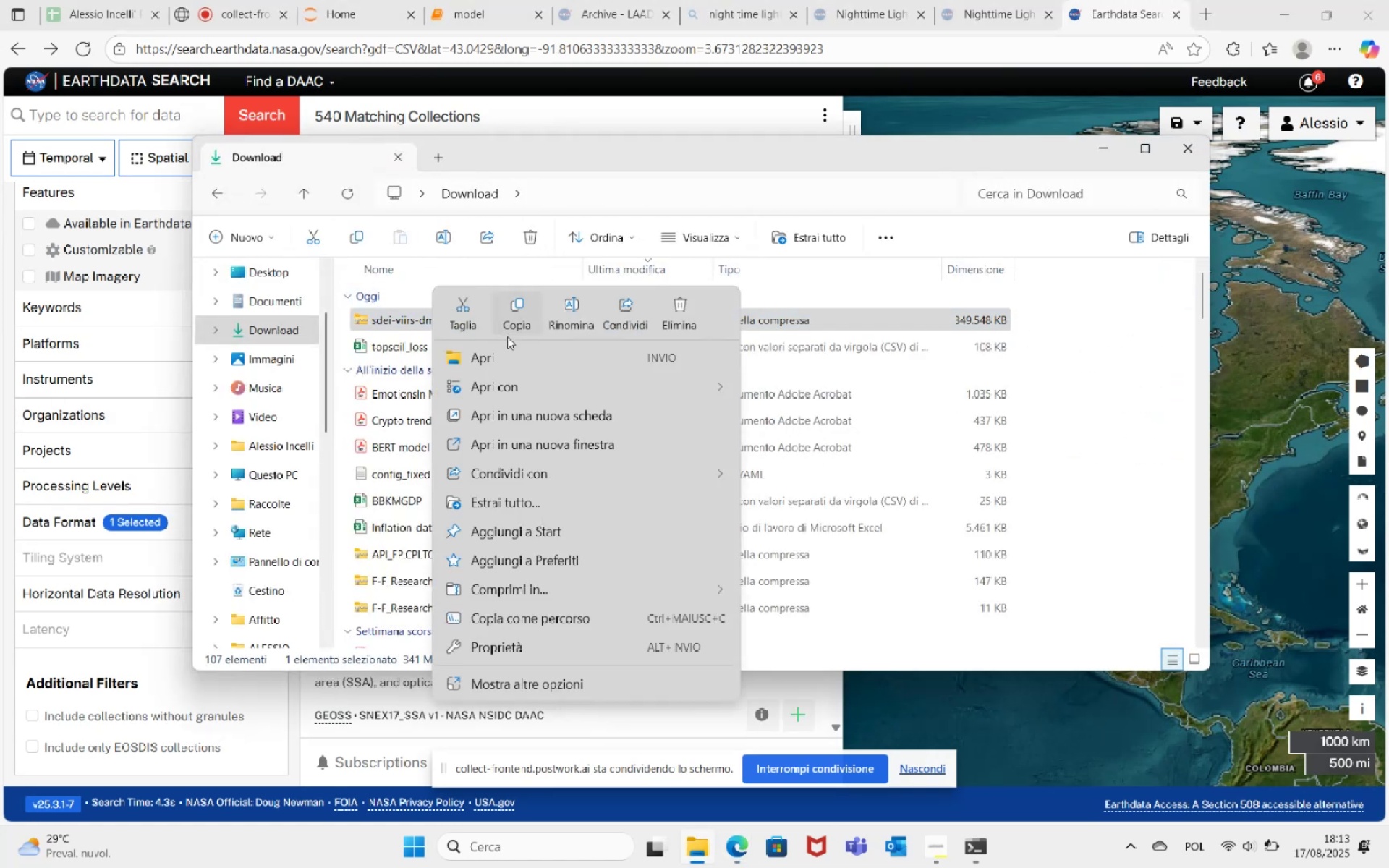 
left_click([676, 313])
 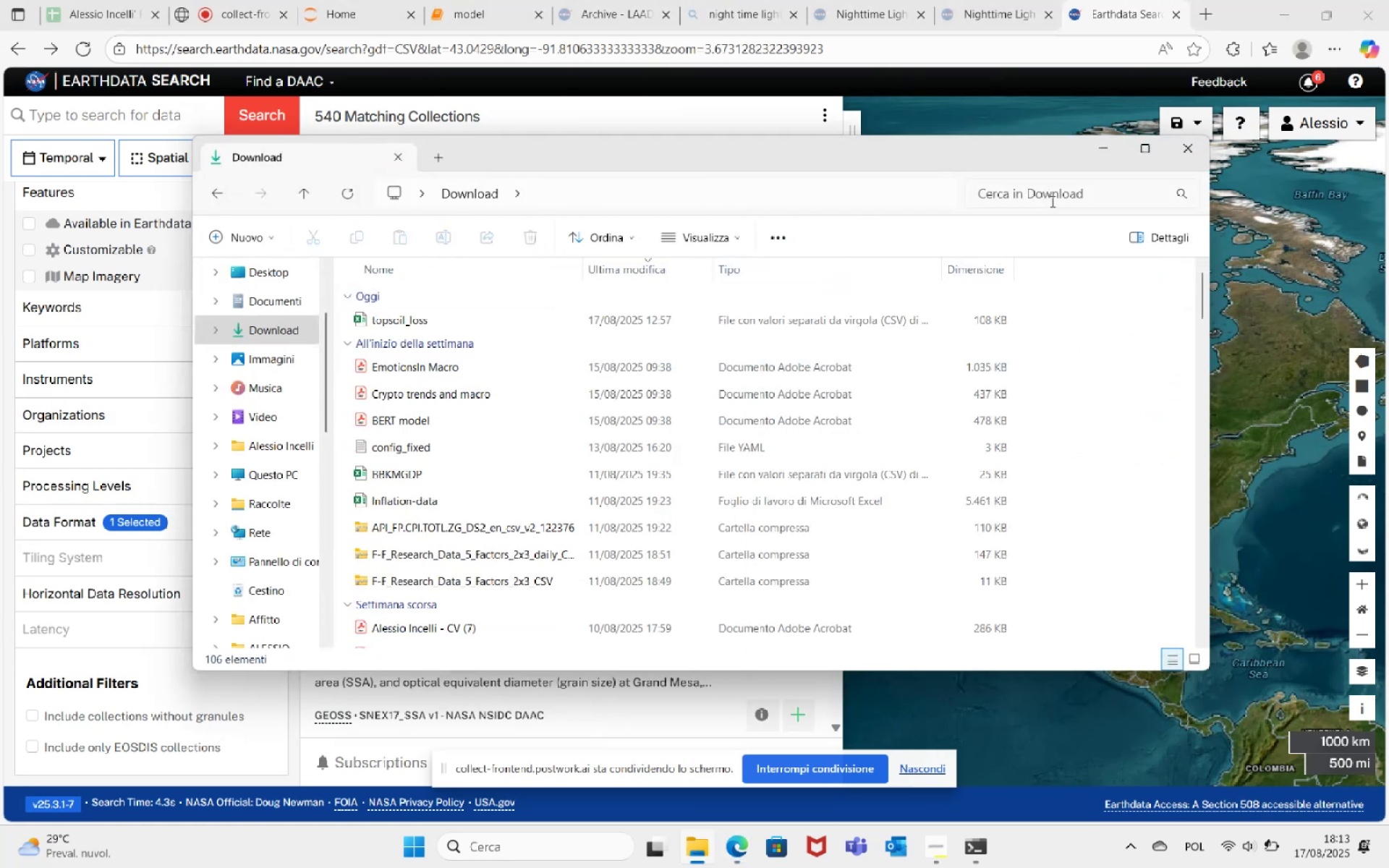 
left_click([1192, 153])
 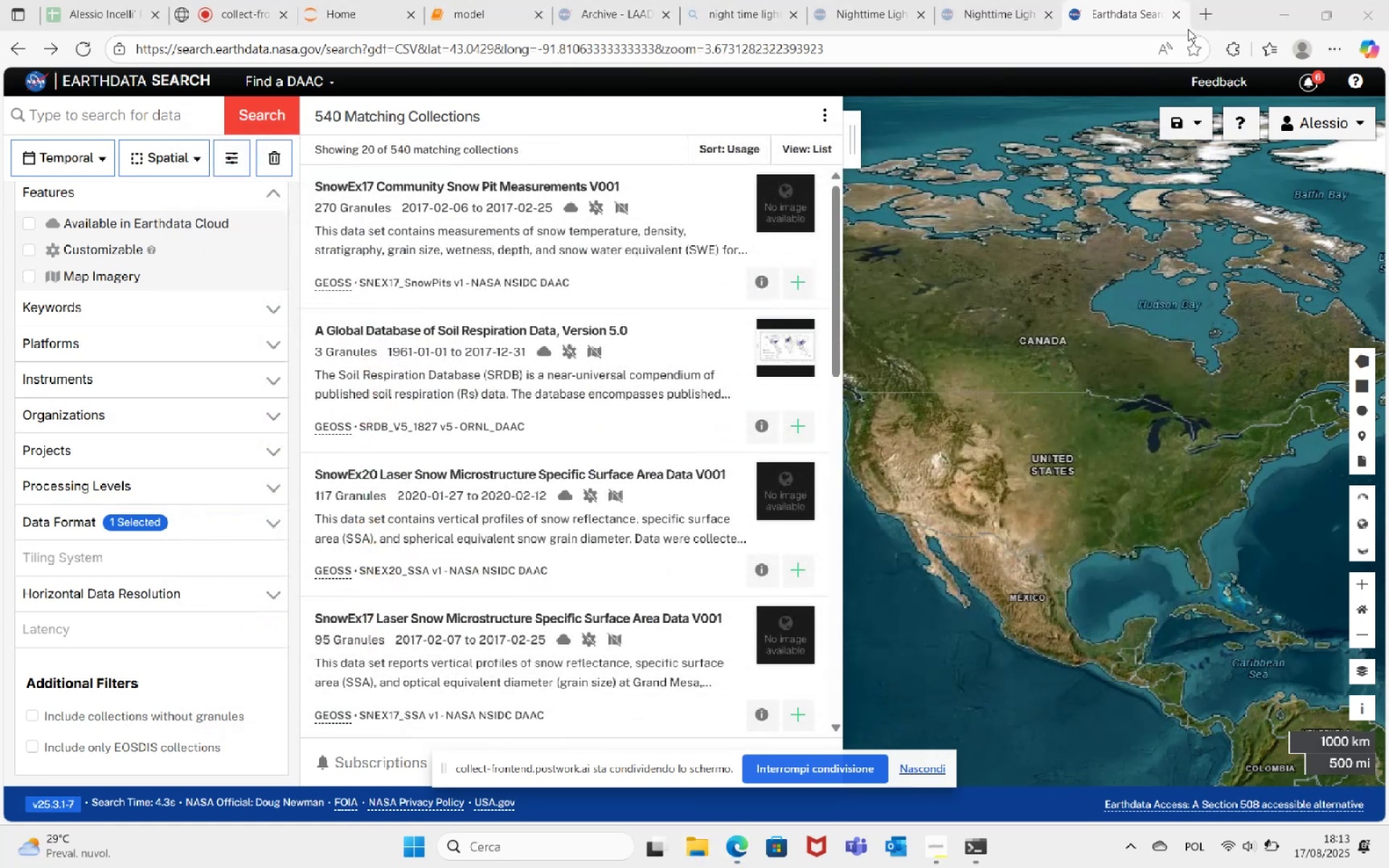 
left_click([1244, 0])
 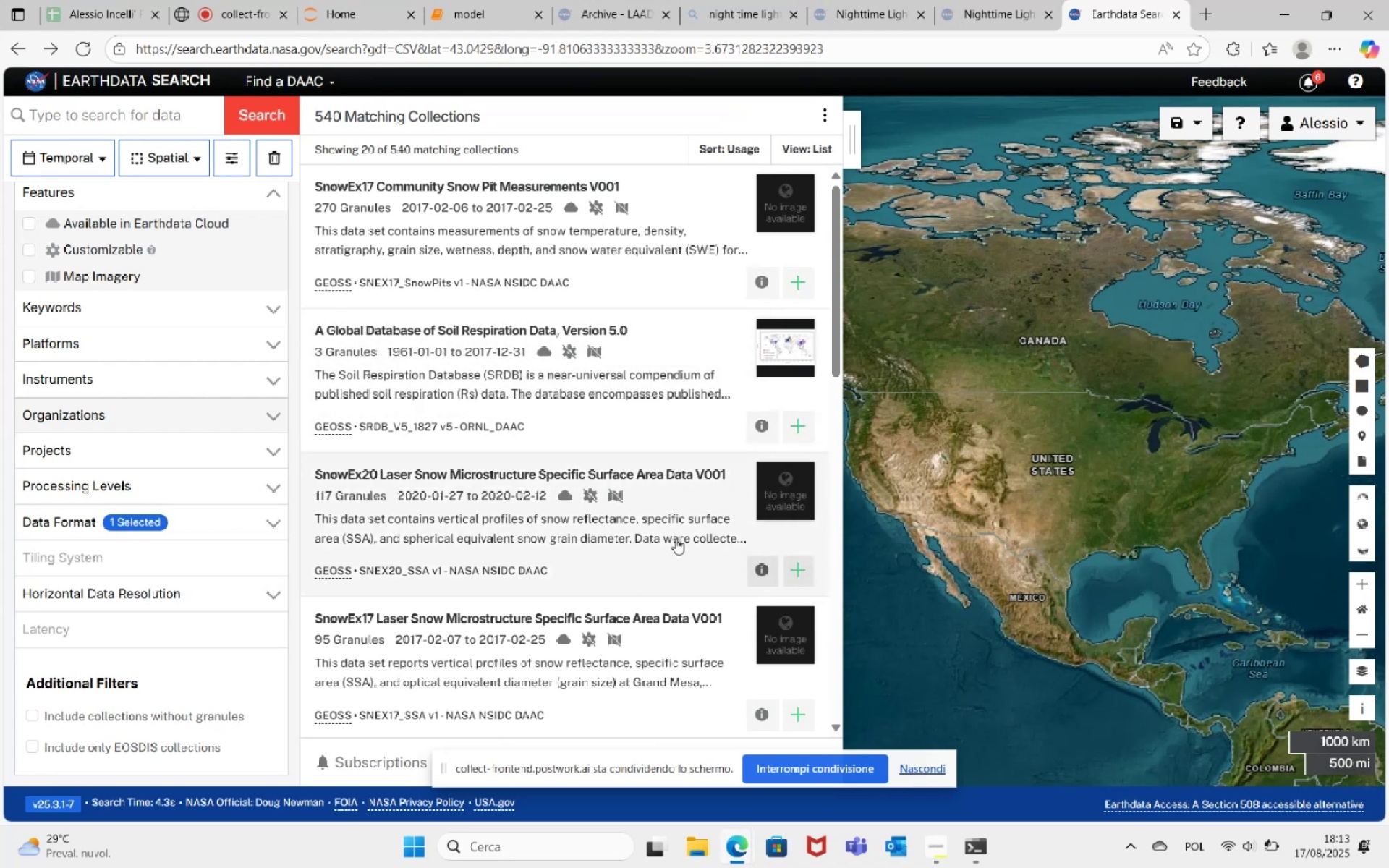 
wait(7.23)
 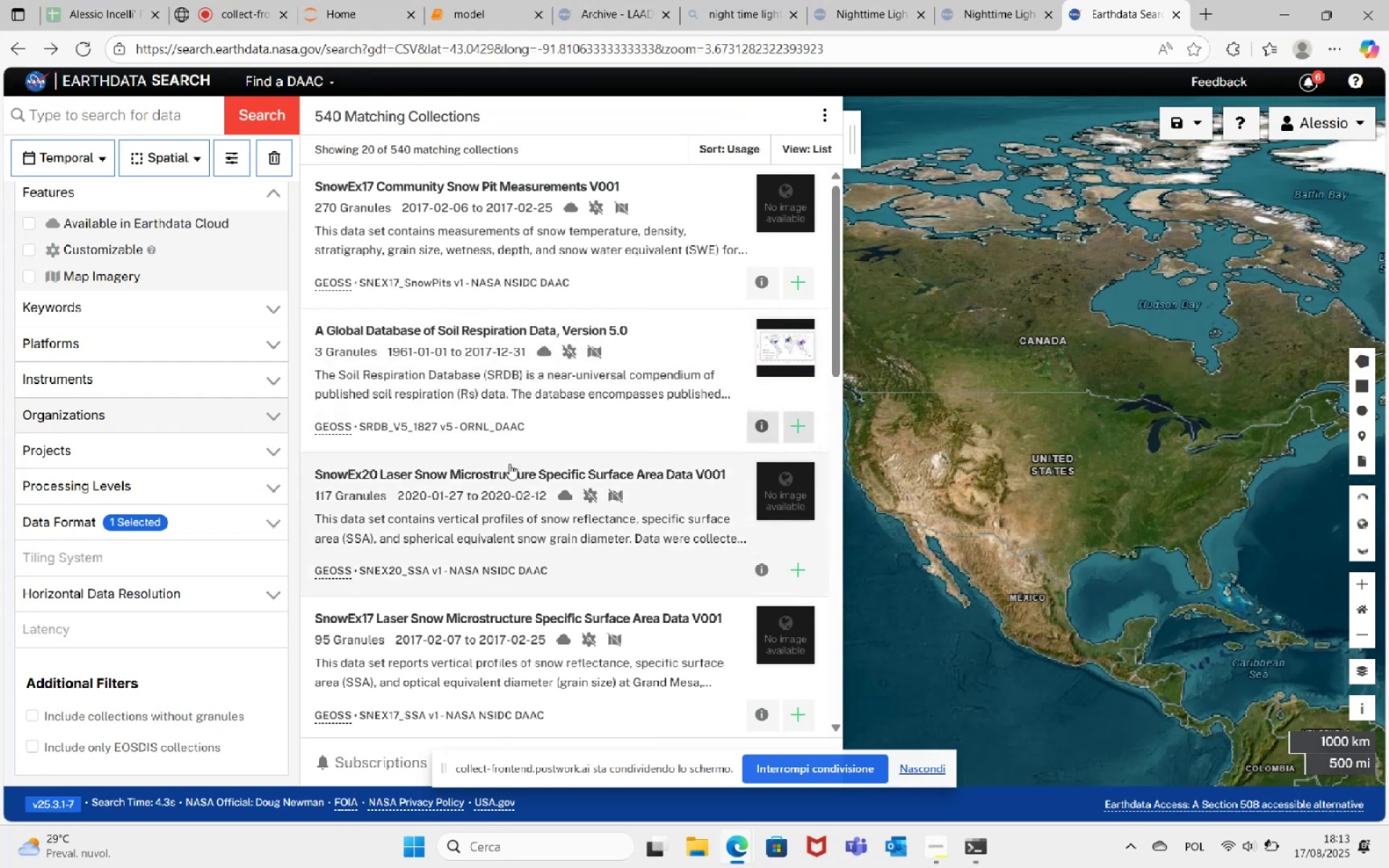 
scroll: coordinate [589, 456], scroll_direction: down, amount: 1.0
 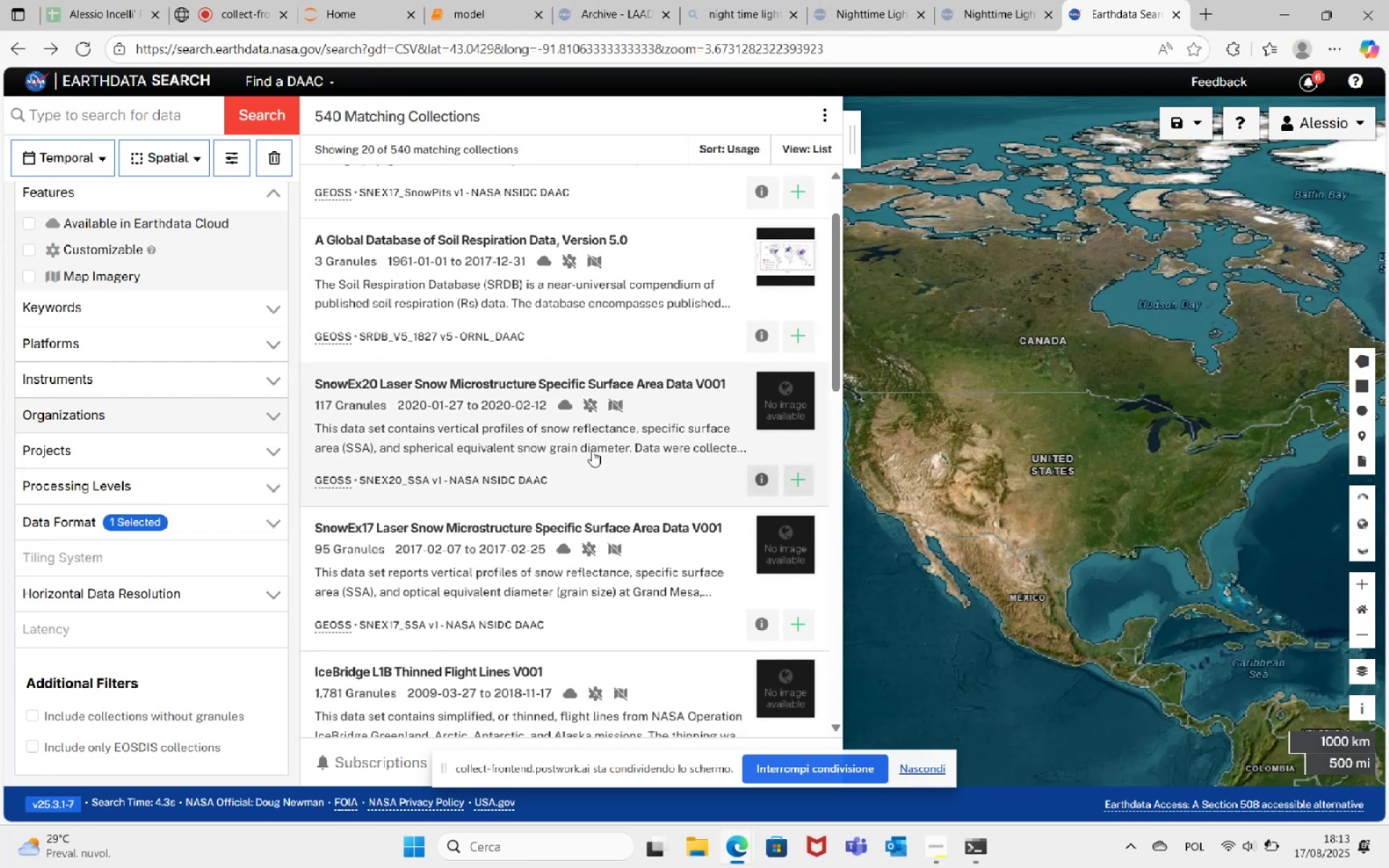 
scroll: coordinate [558, 436], scroll_direction: up, amount: 4.0
 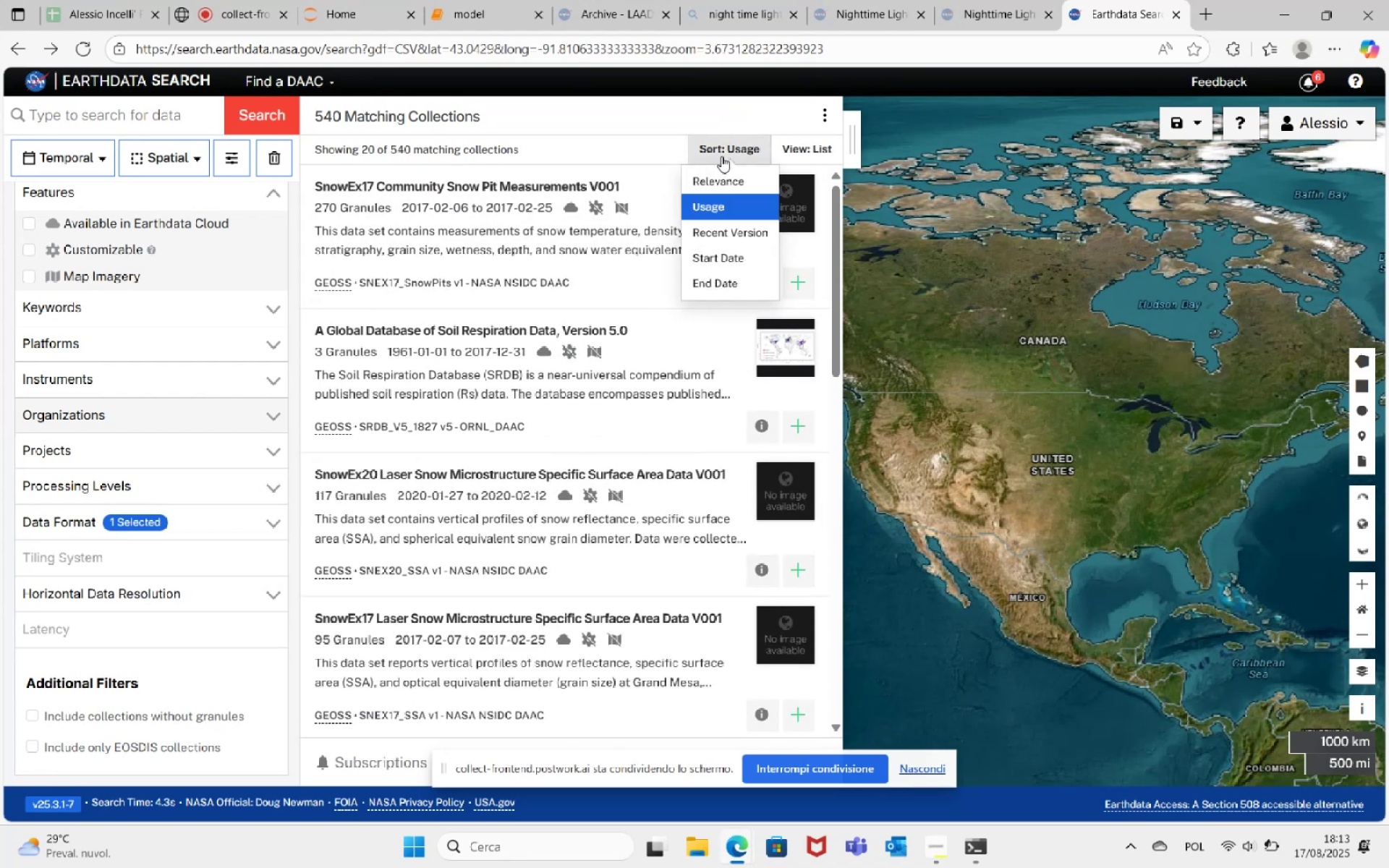 
left_click([810, 150])
 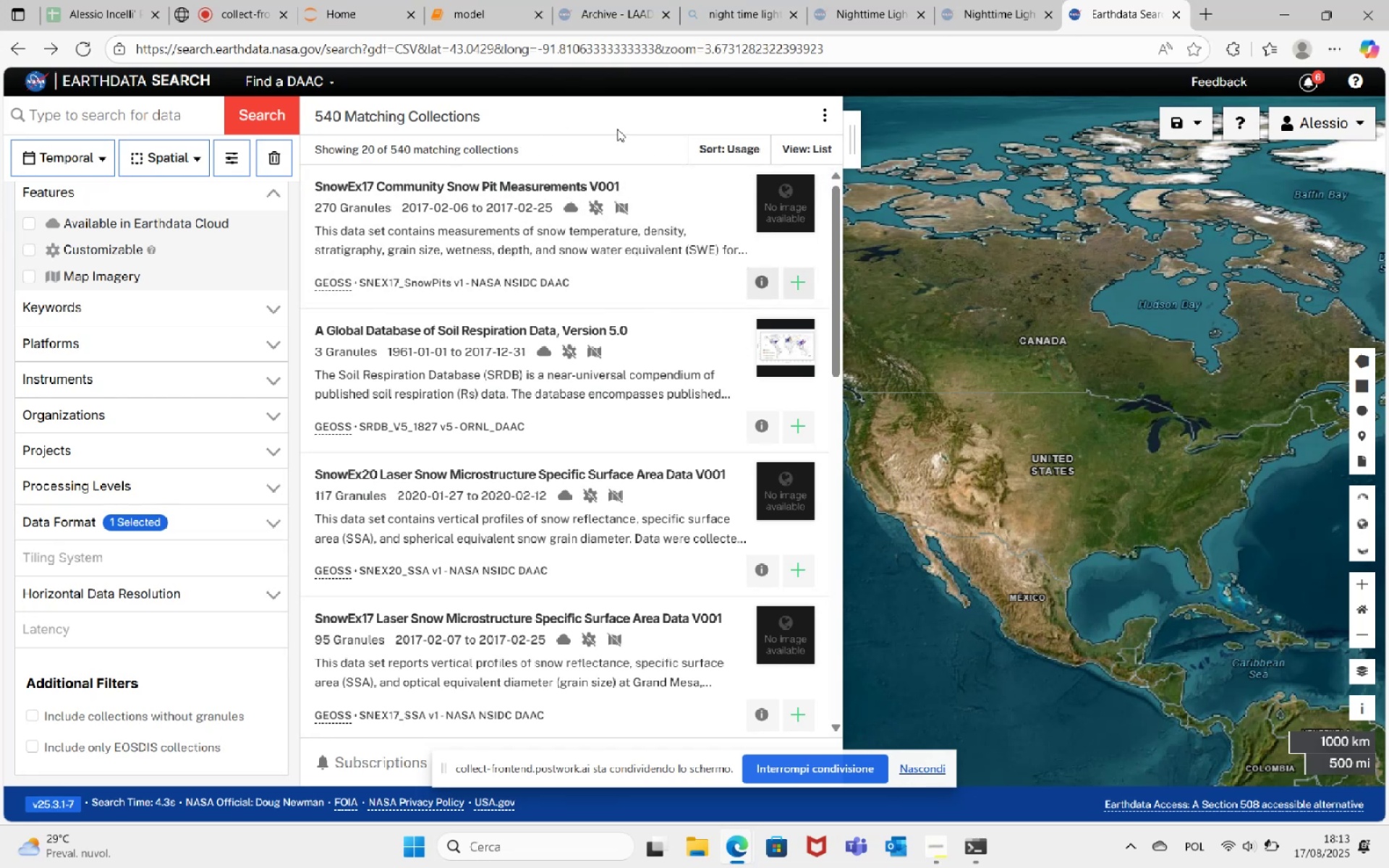 
left_click([823, 114])
 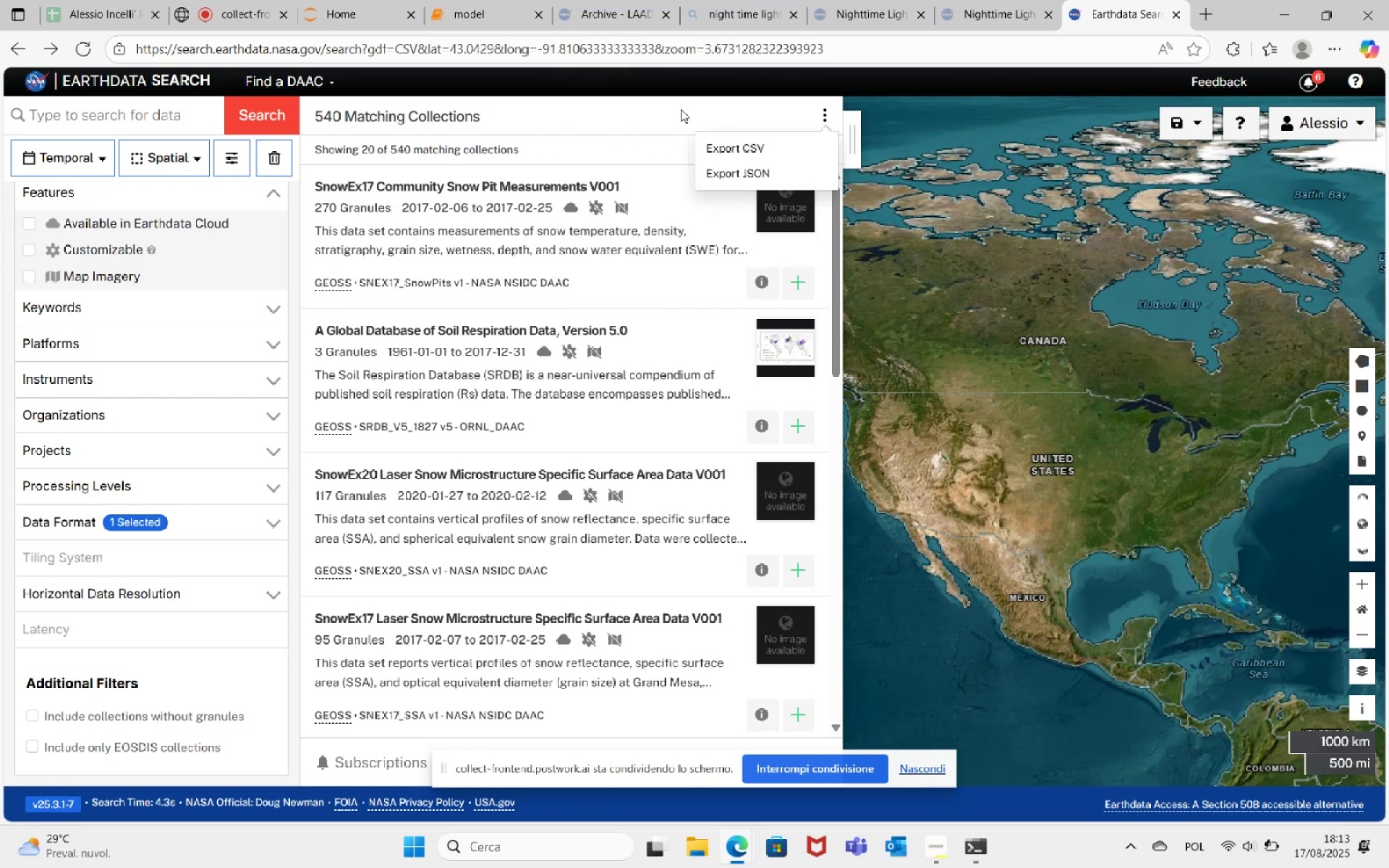 
left_click([624, 113])
 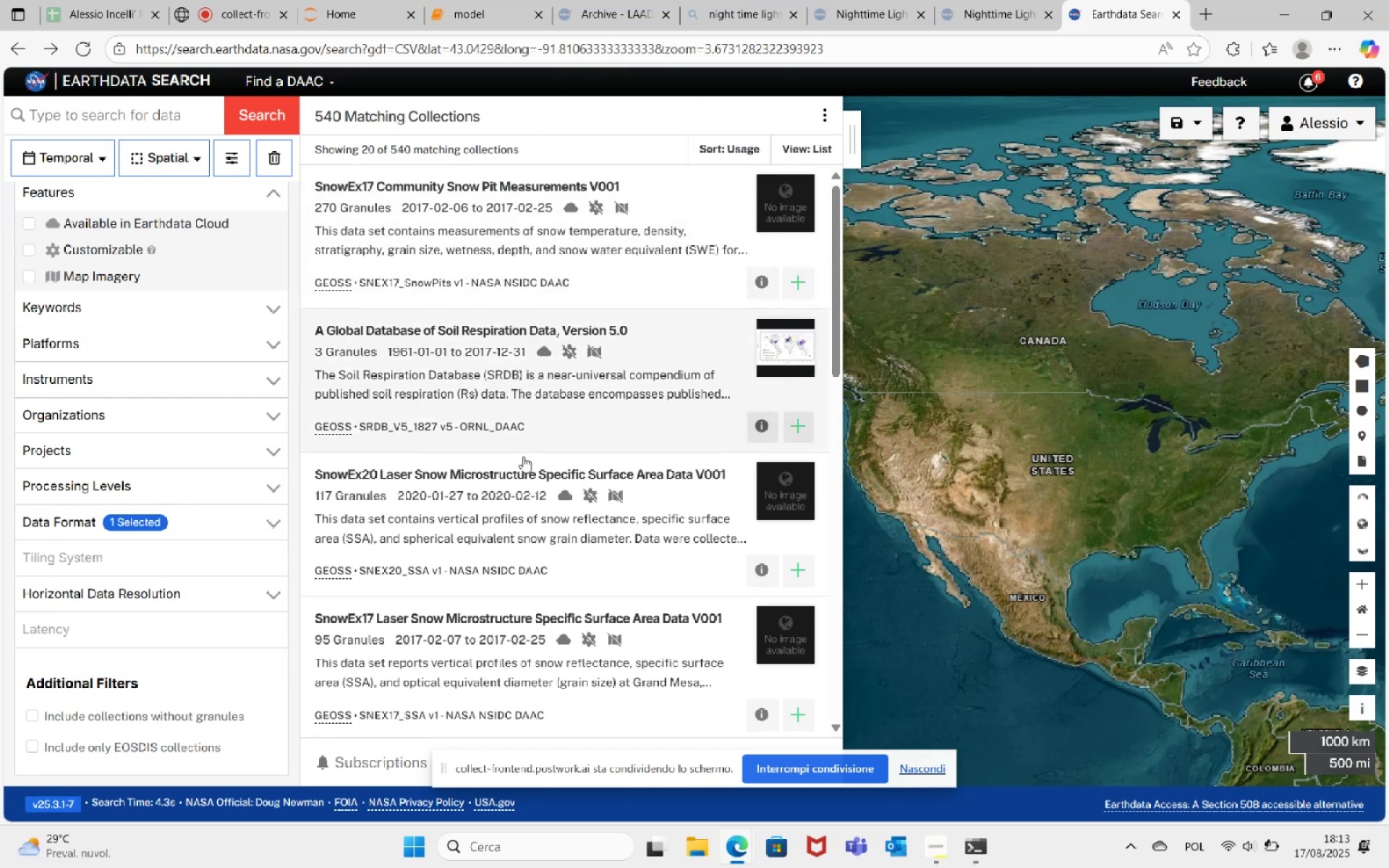 
scroll: coordinate [574, 537], scroll_direction: down, amount: 7.0
 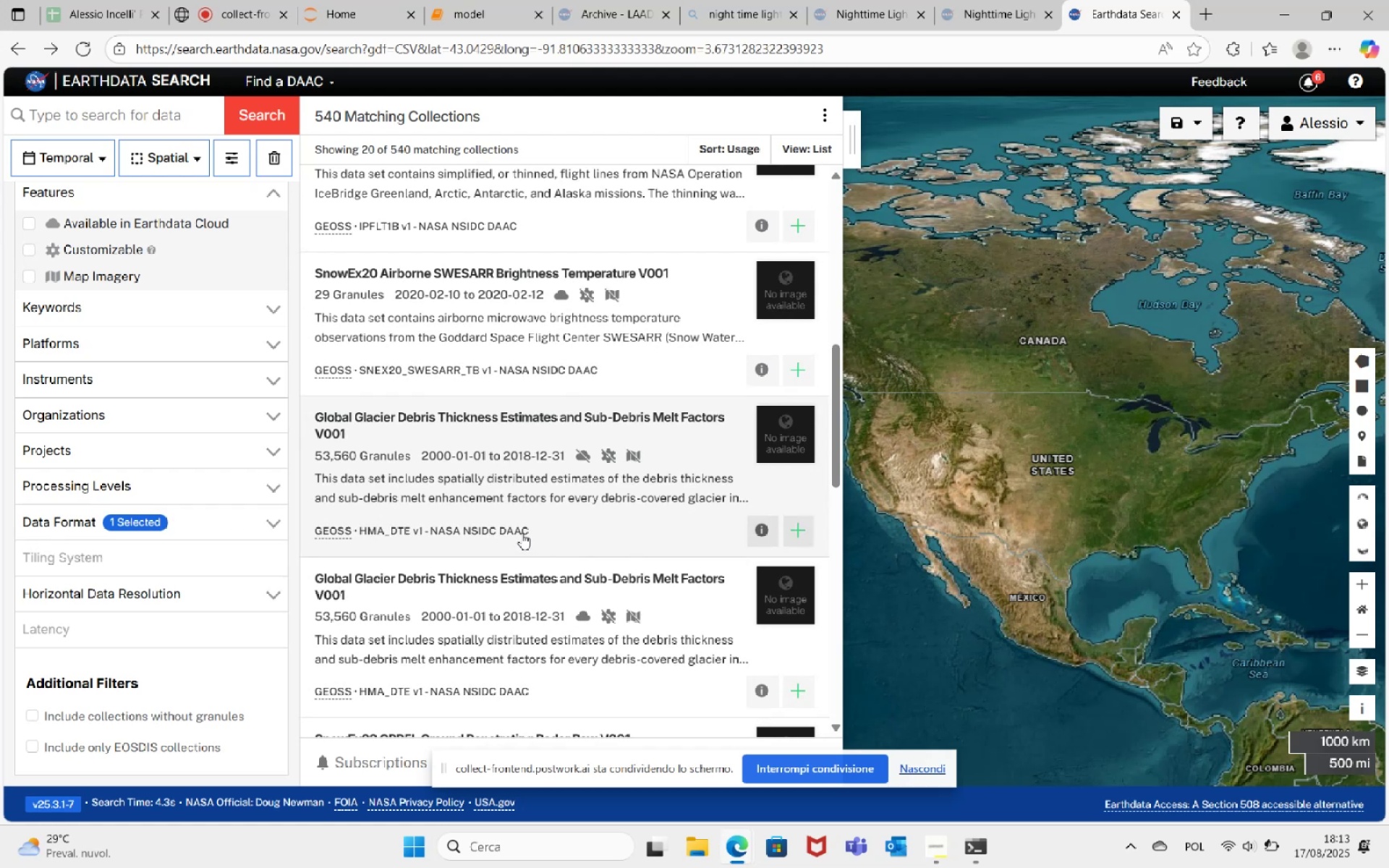 
scroll: coordinate [598, 584], scroll_direction: down, amount: 7.0
 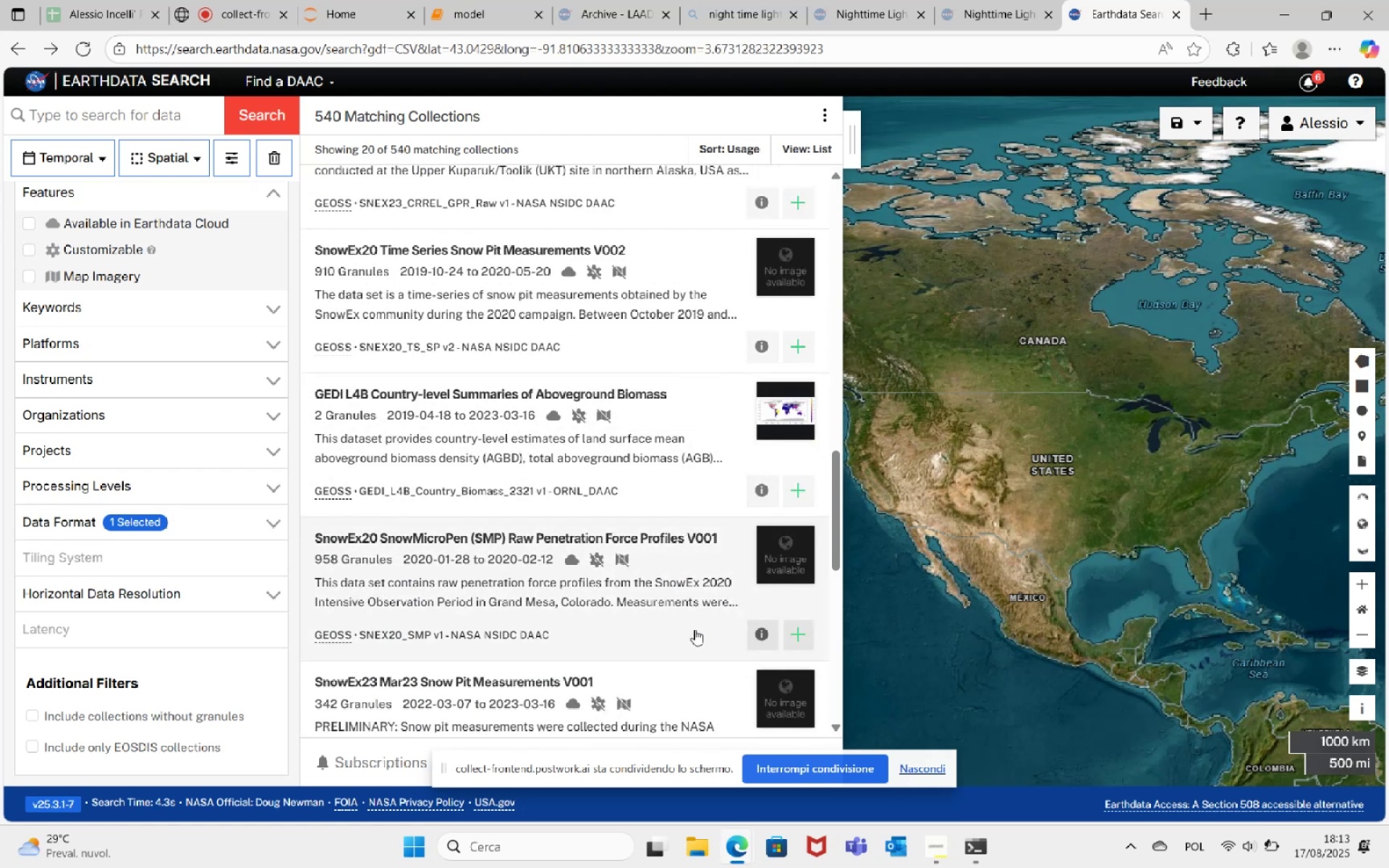 
scroll: coordinate [693, 609], scroll_direction: up, amount: 24.0
 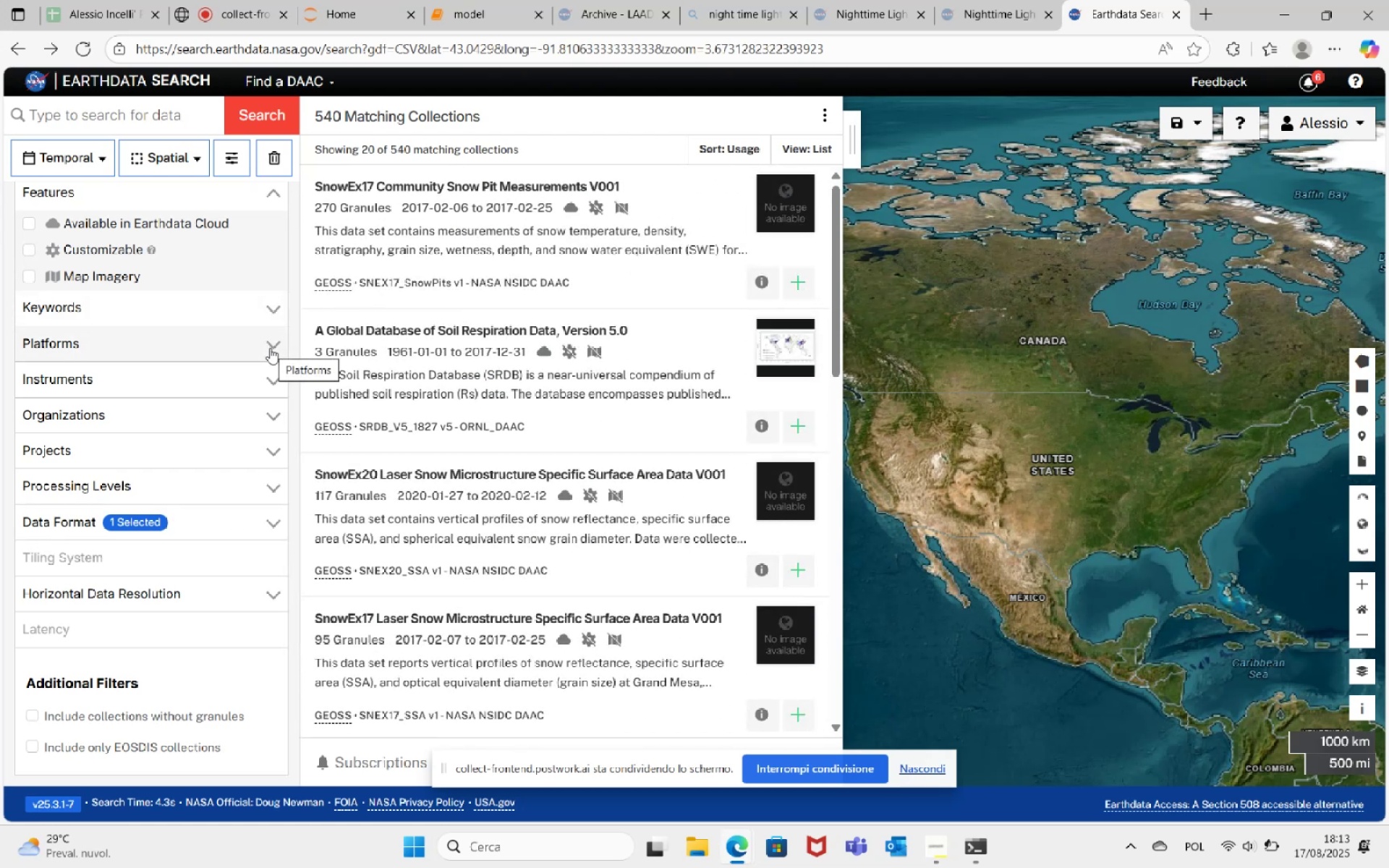 
left_click([273, 349])
 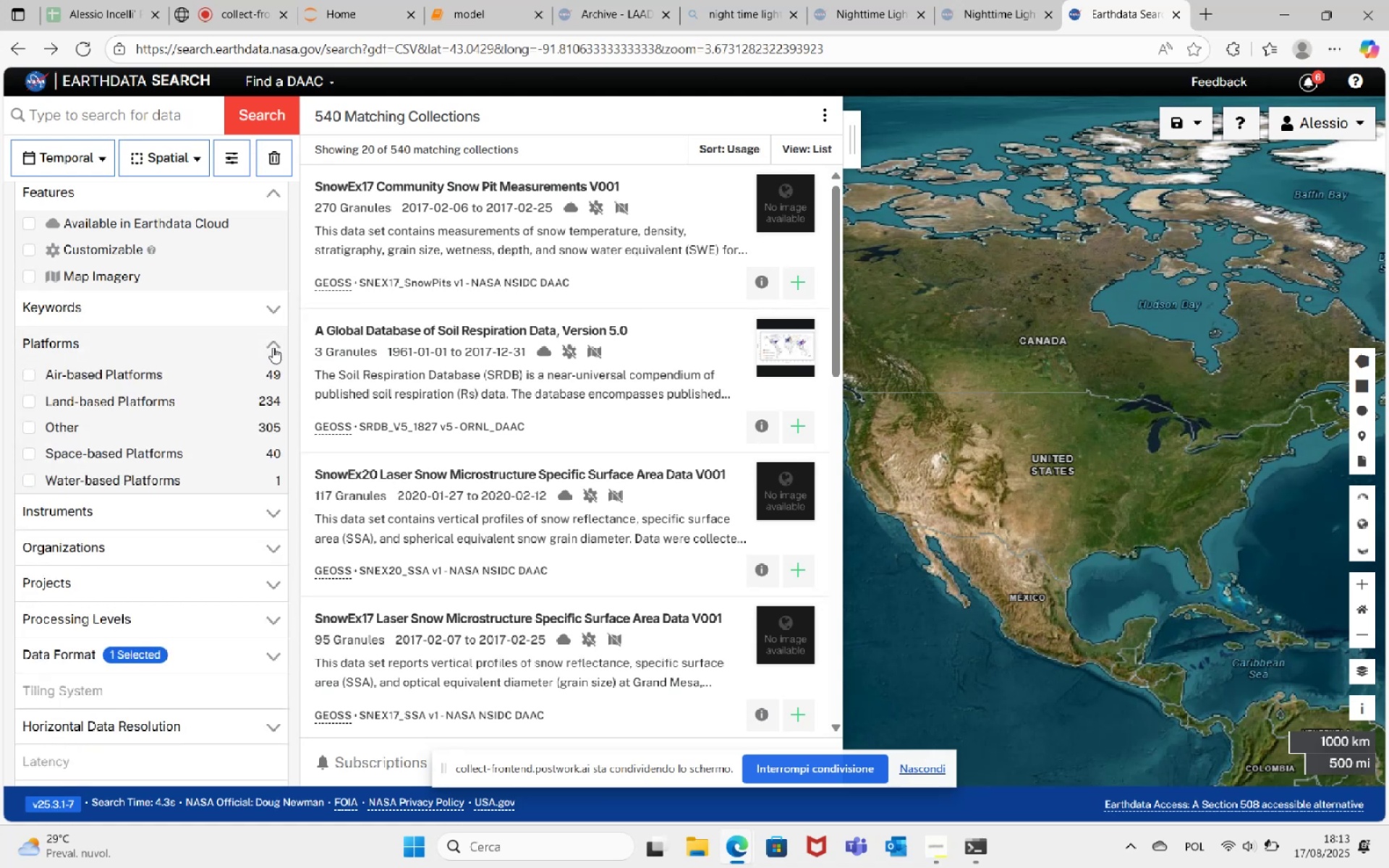 
left_click([273, 347])
 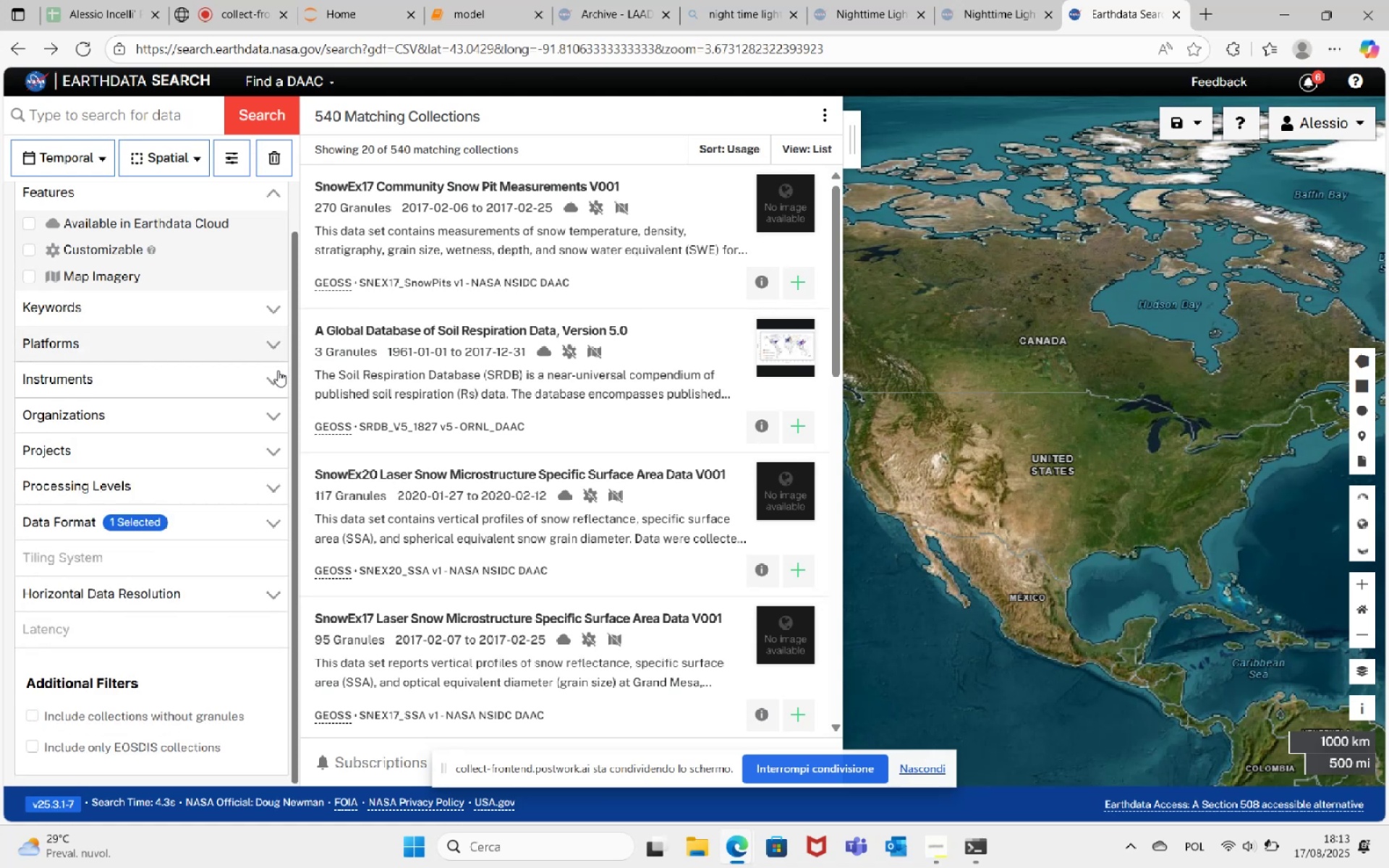 
left_click([274, 388])
 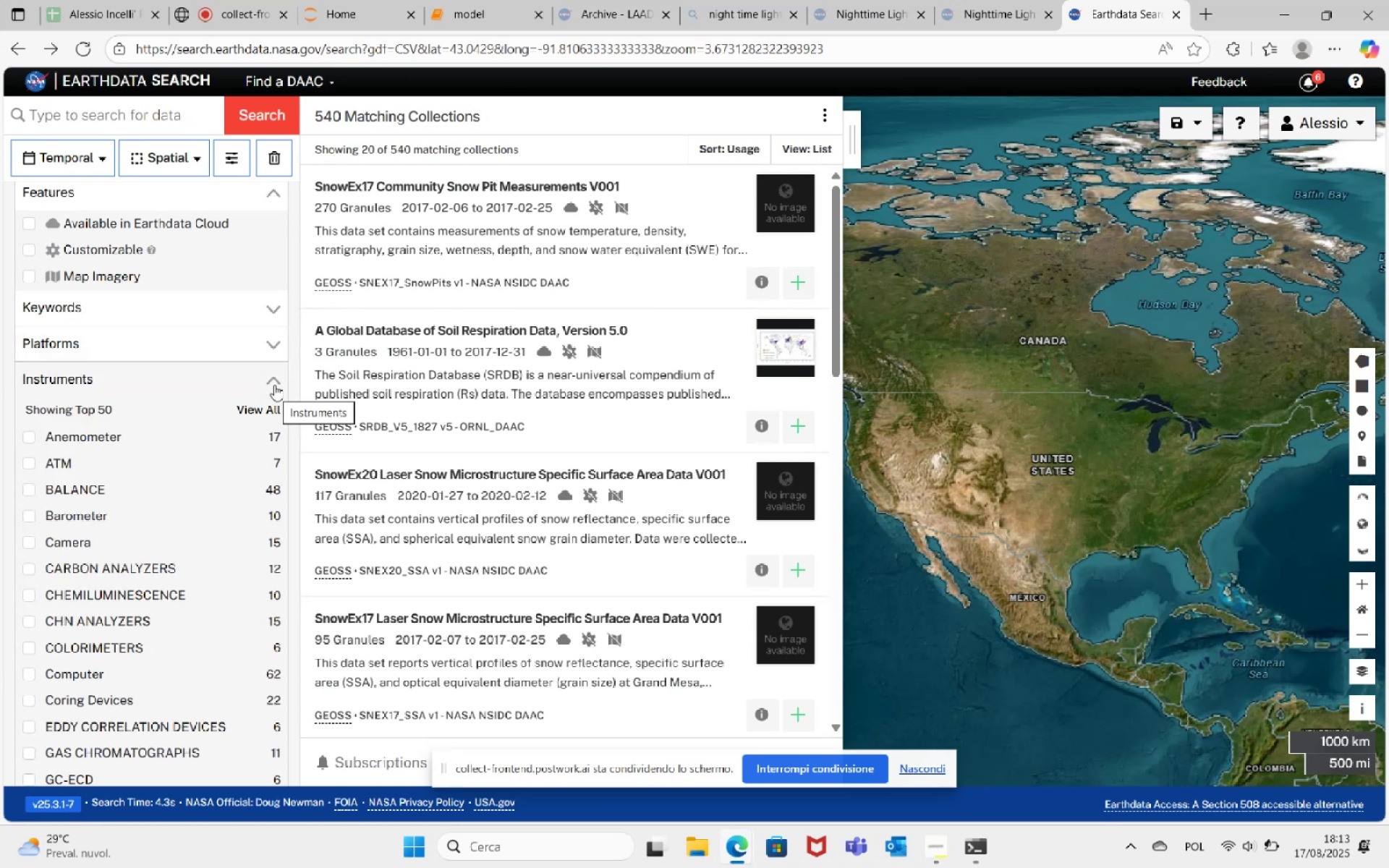 
left_click([274, 383])
 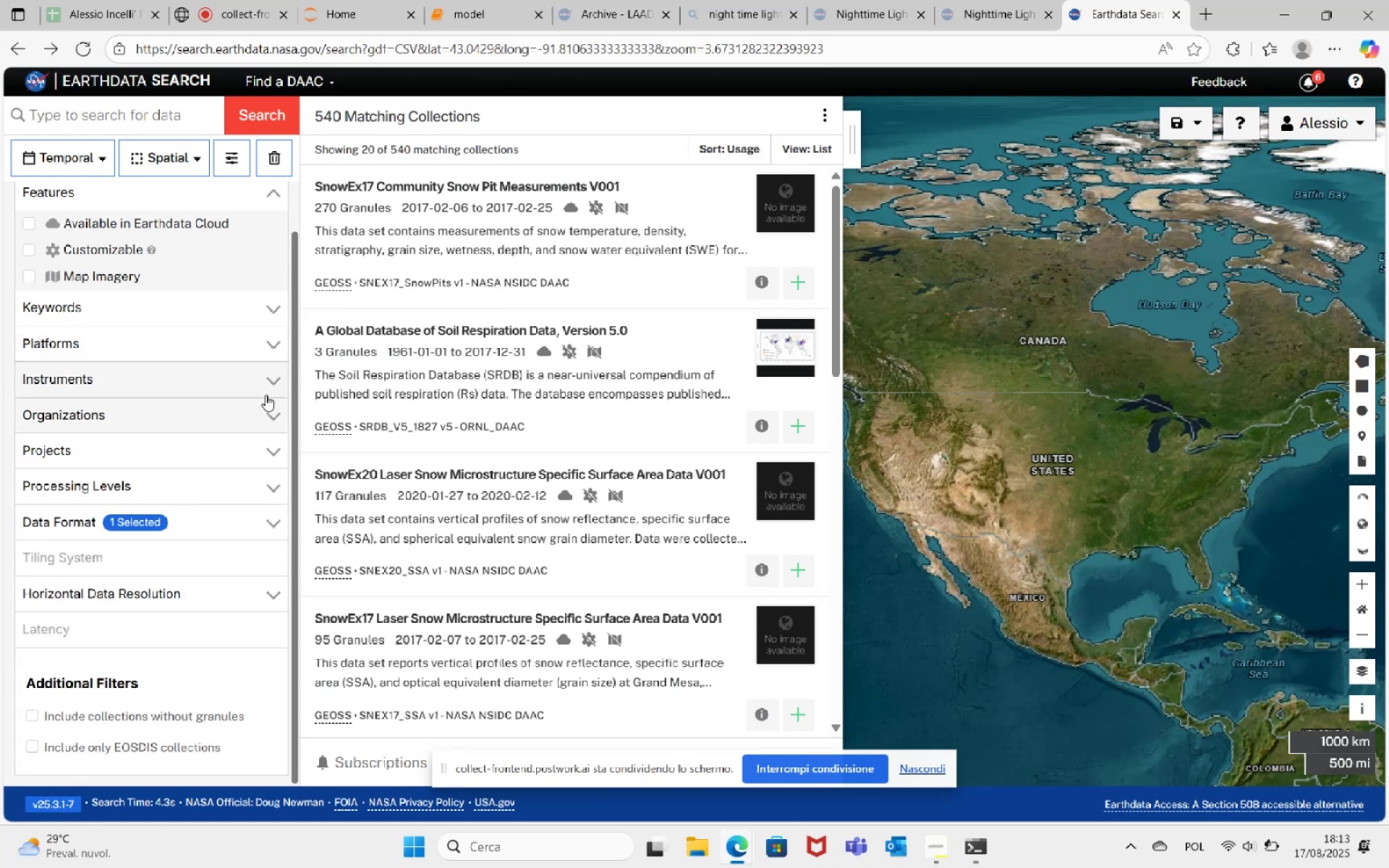 
left_click([270, 376])
 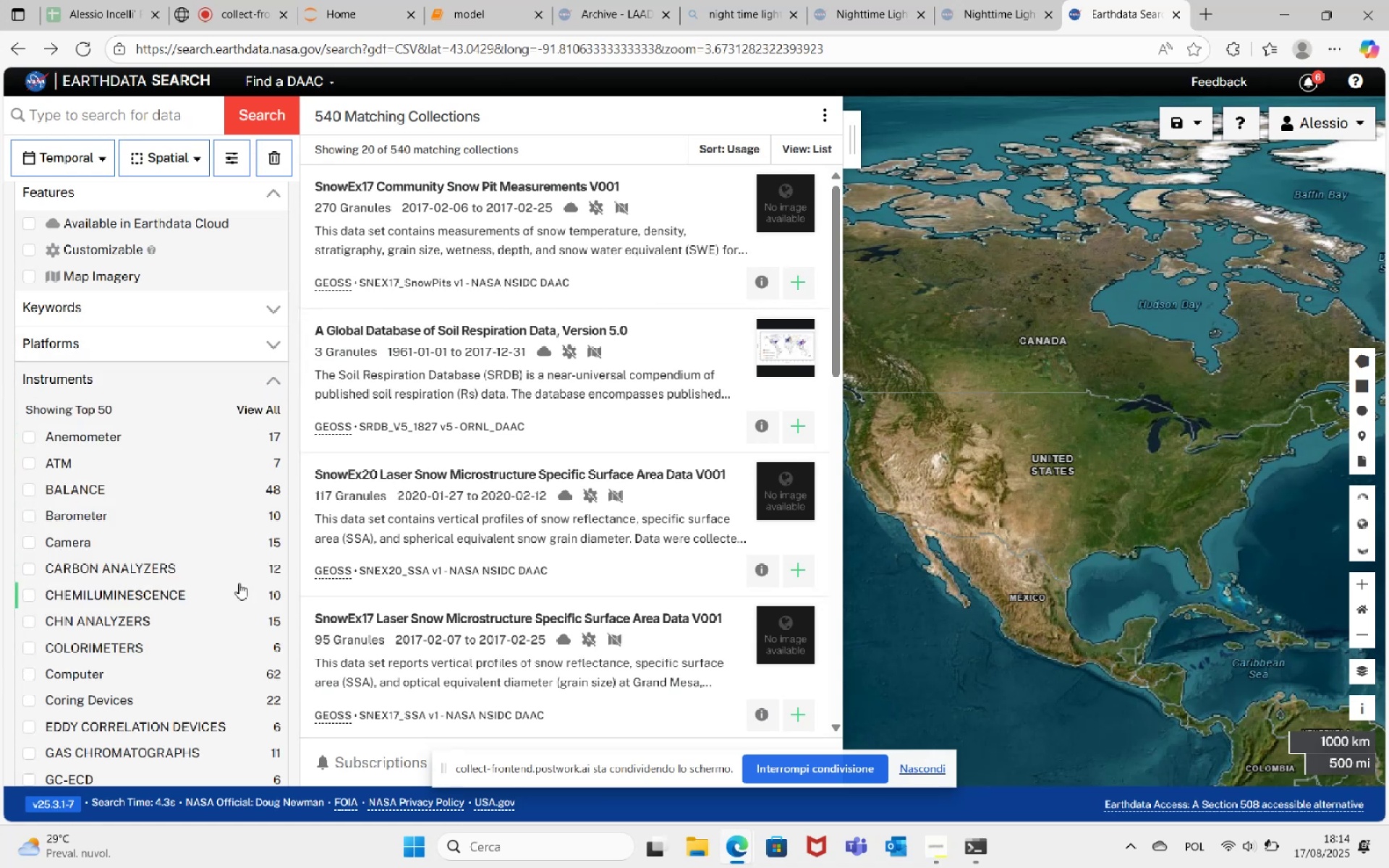 
scroll: coordinate [177, 531], scroll_direction: down, amount: 3.0
 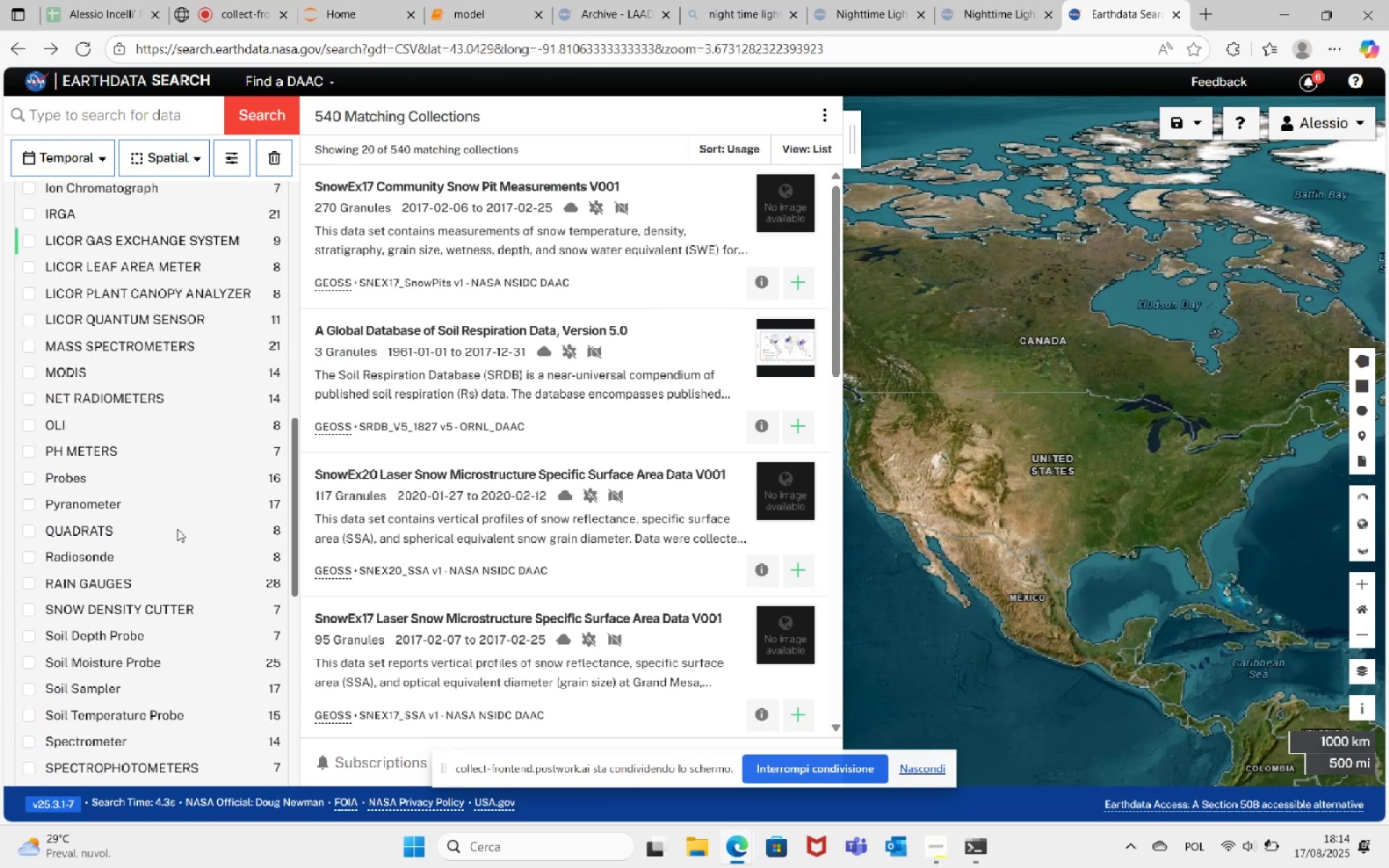 
scroll: coordinate [177, 529], scroll_direction: up, amount: 10.0
 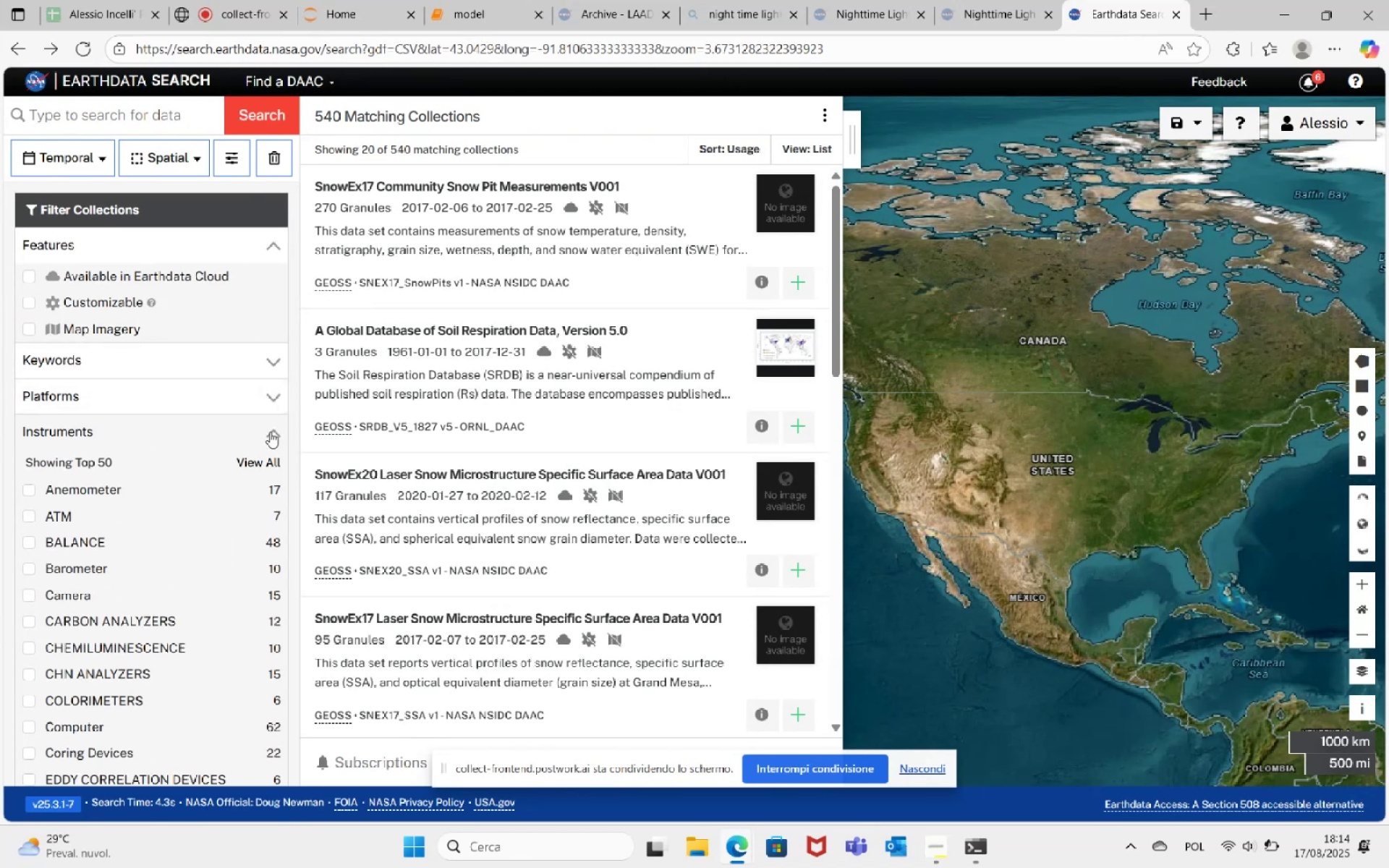 
double_click([269, 358])
 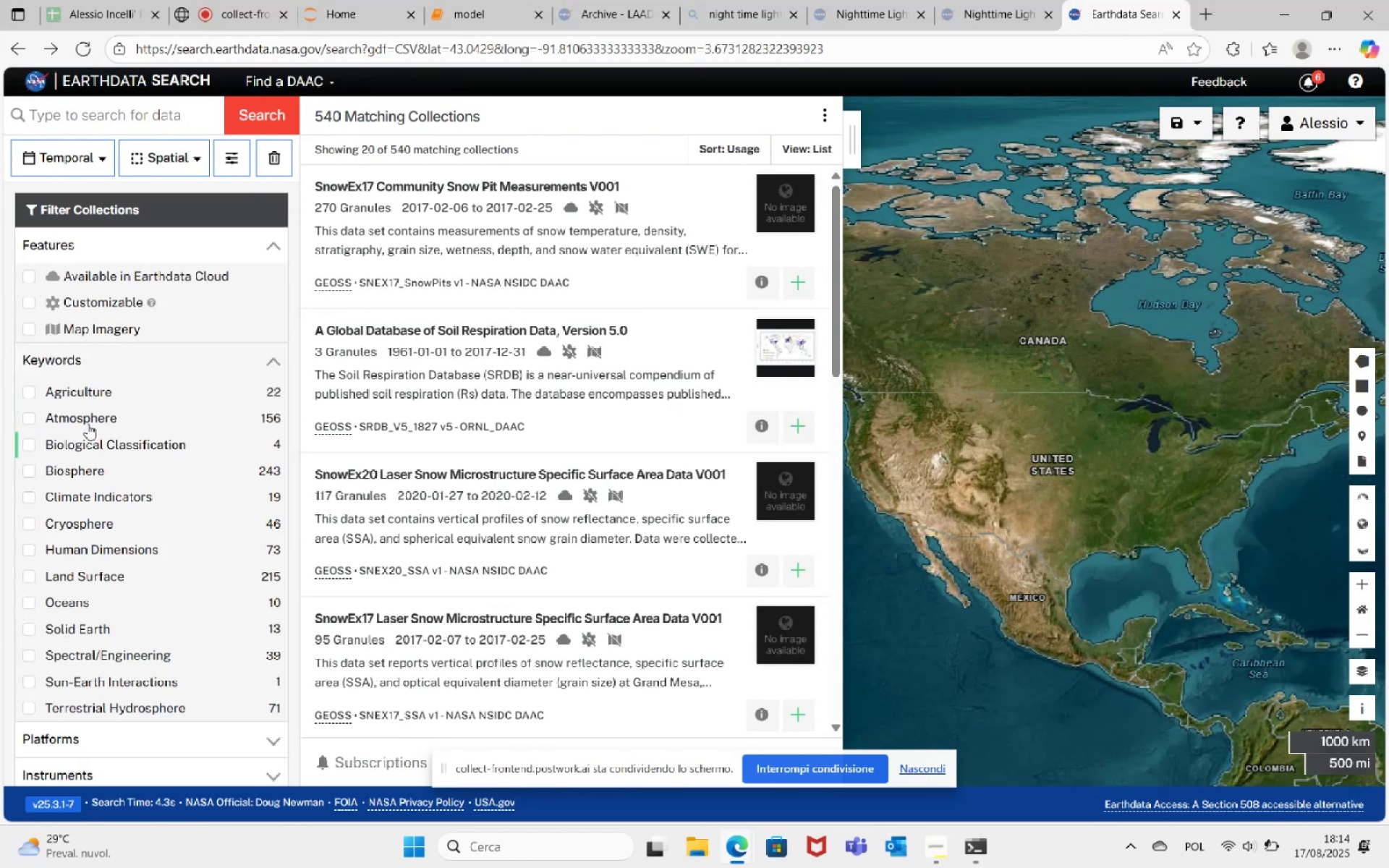 
left_click([31, 392])
 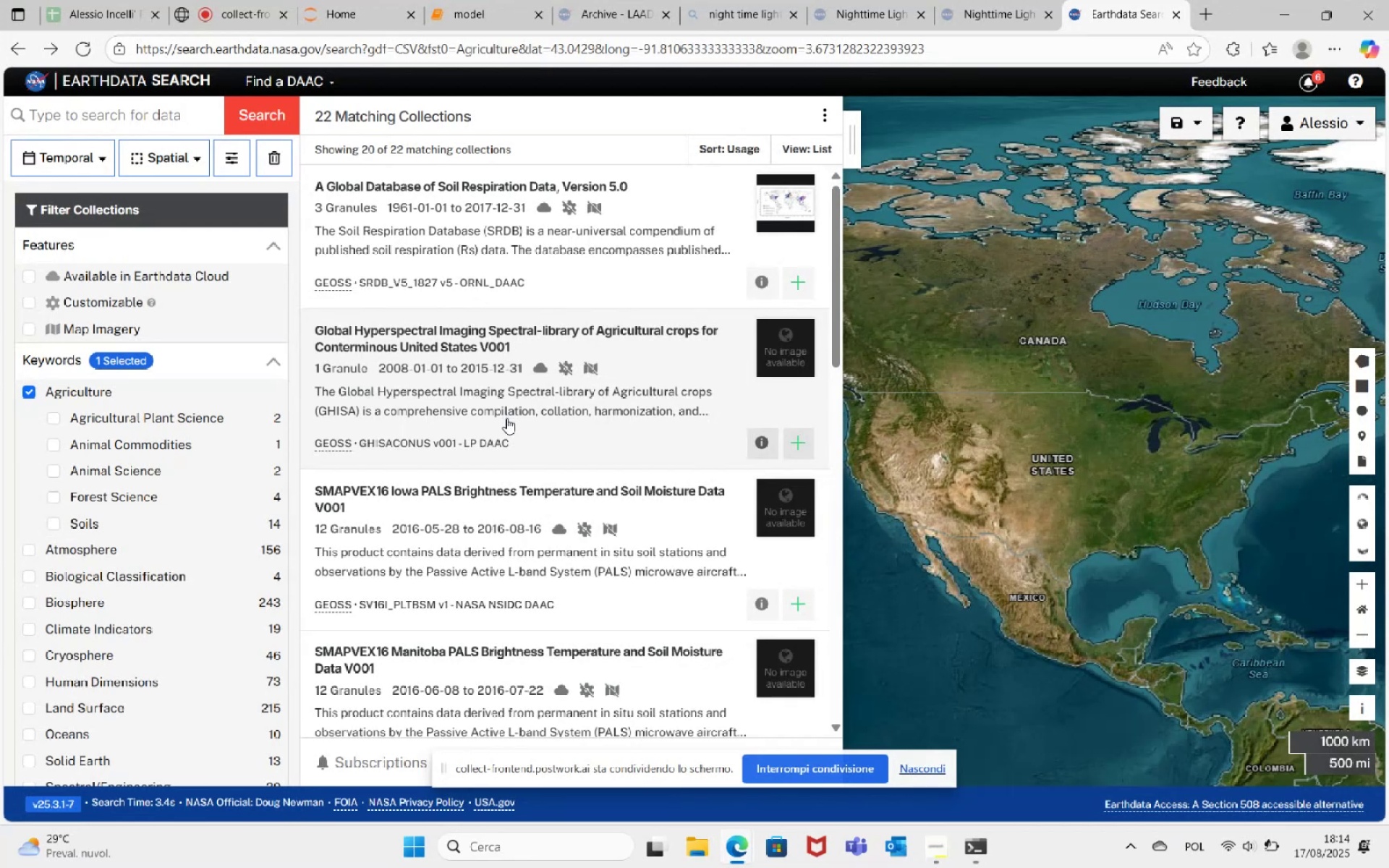 
wait(20.5)
 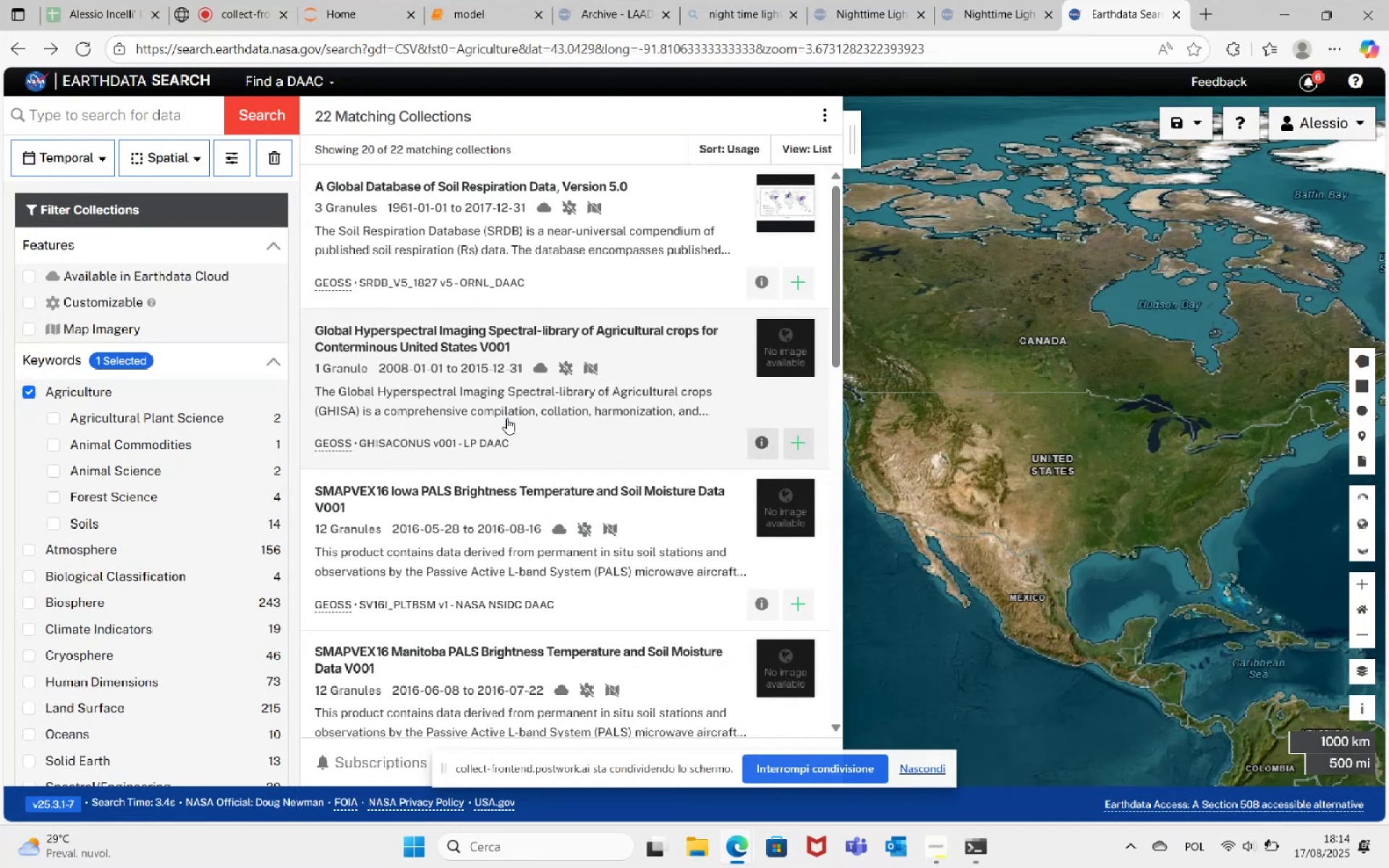 
left_click([502, 187])
 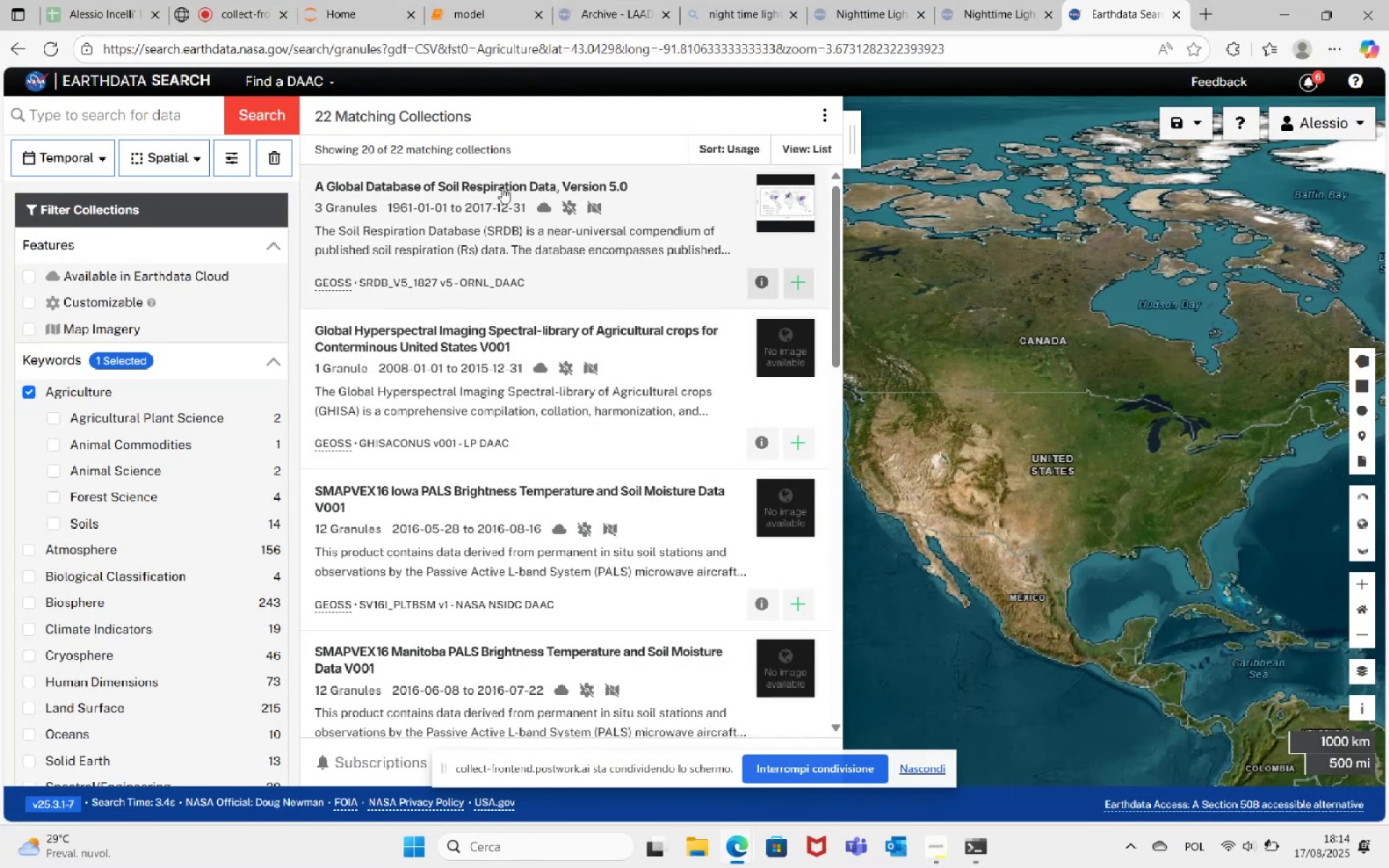 
mouse_move([507, 238])
 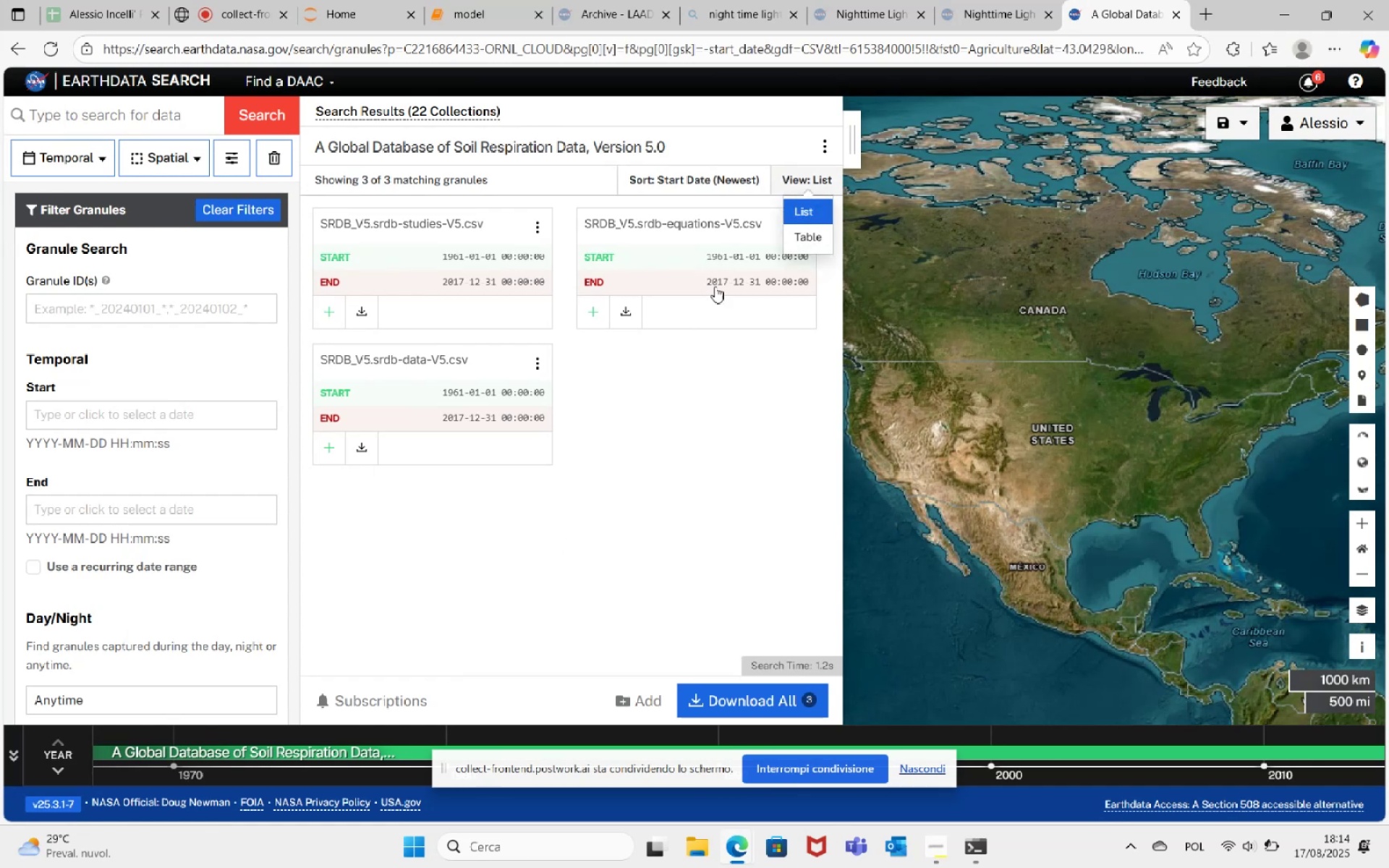 
wait(5.91)
 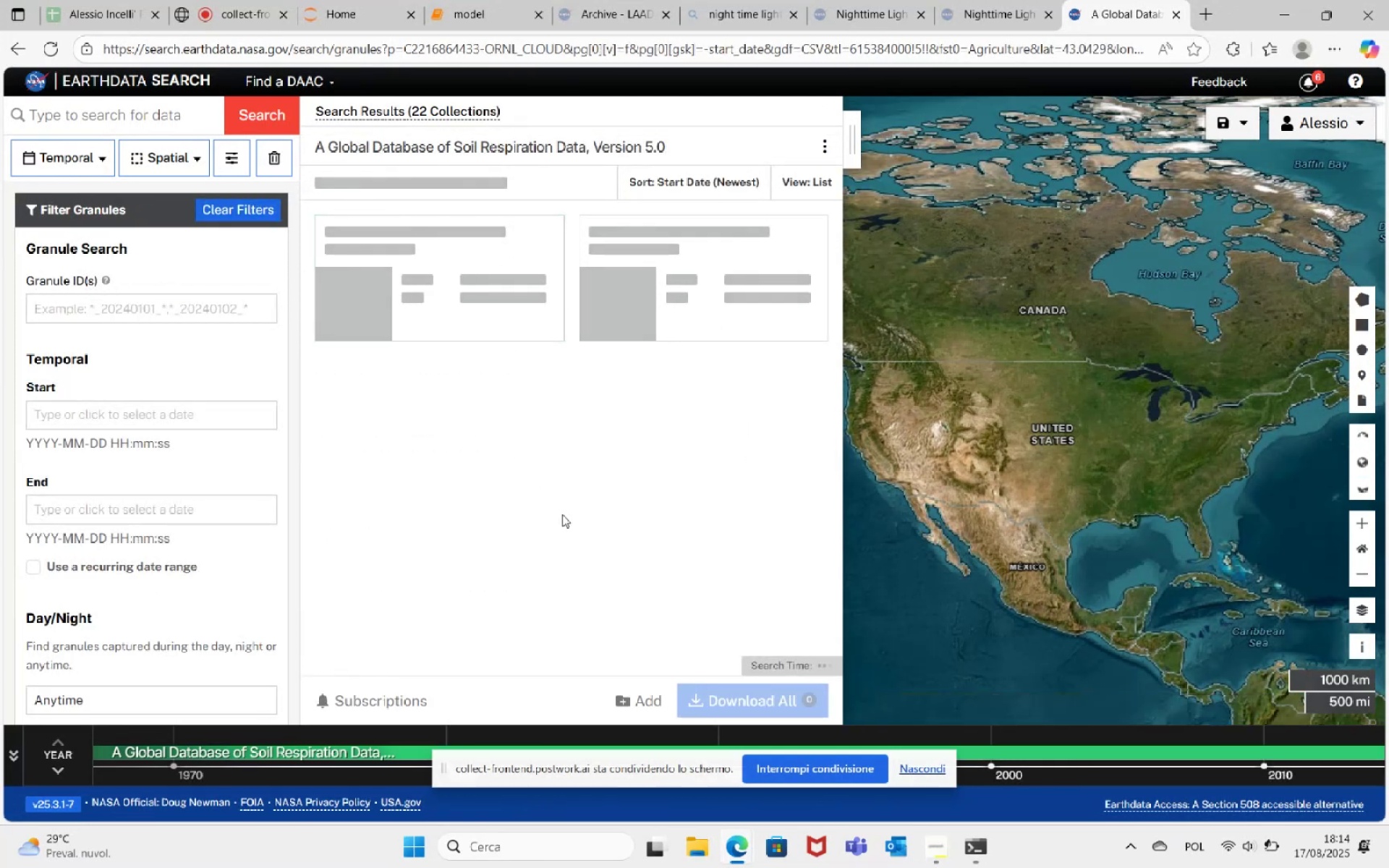 
left_click([539, 228])
 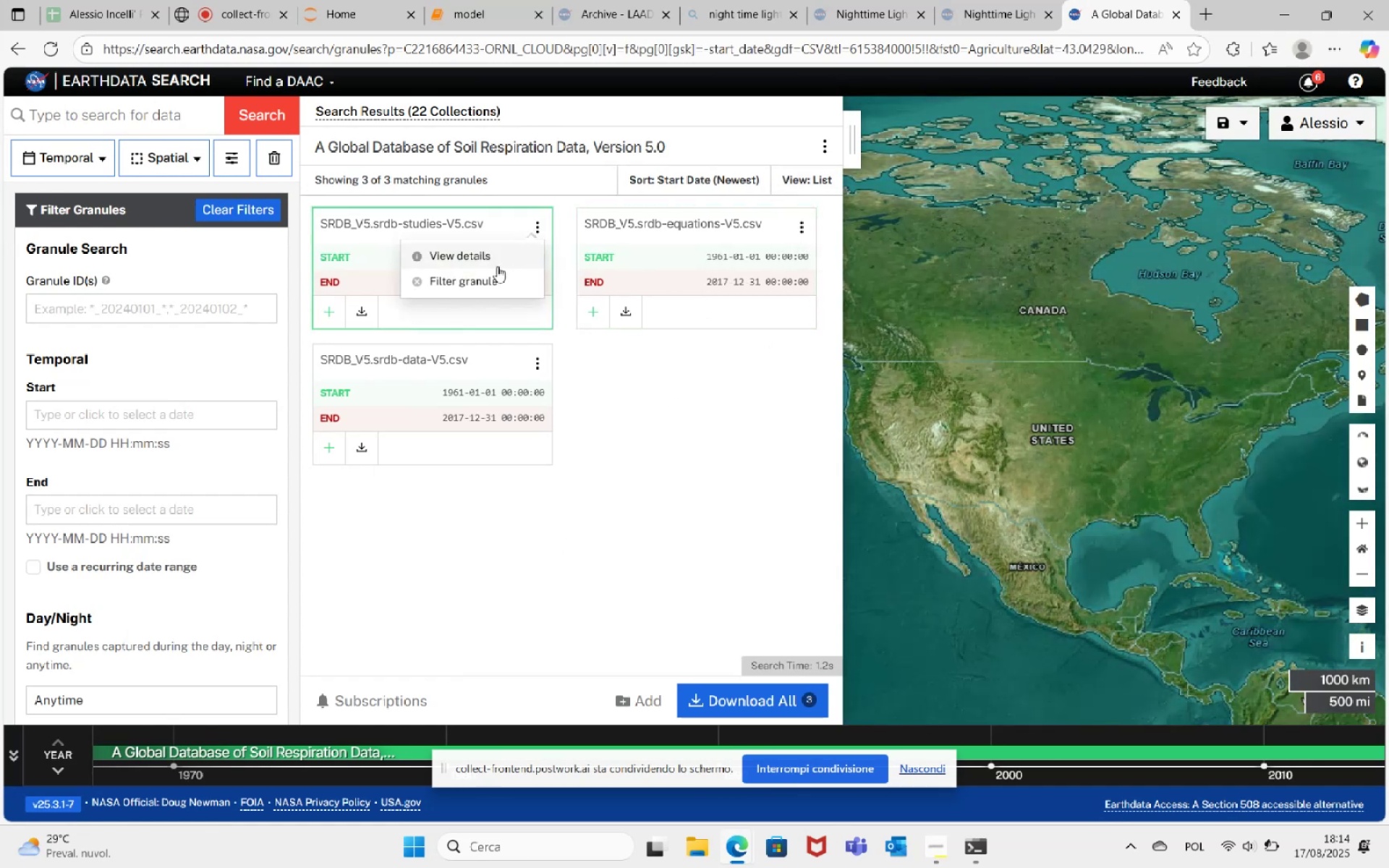 
left_click([496, 267])
 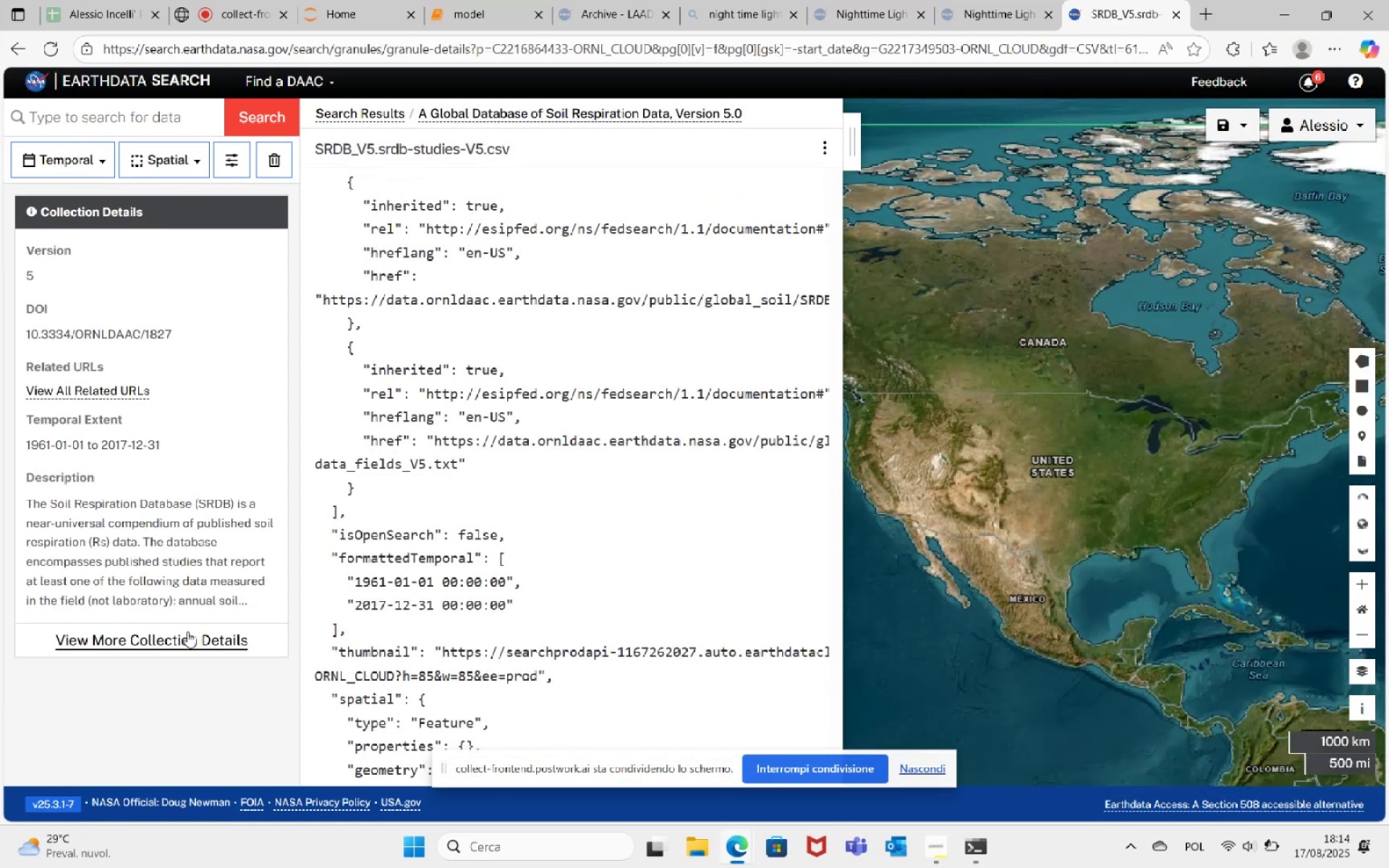 
wait(8.31)
 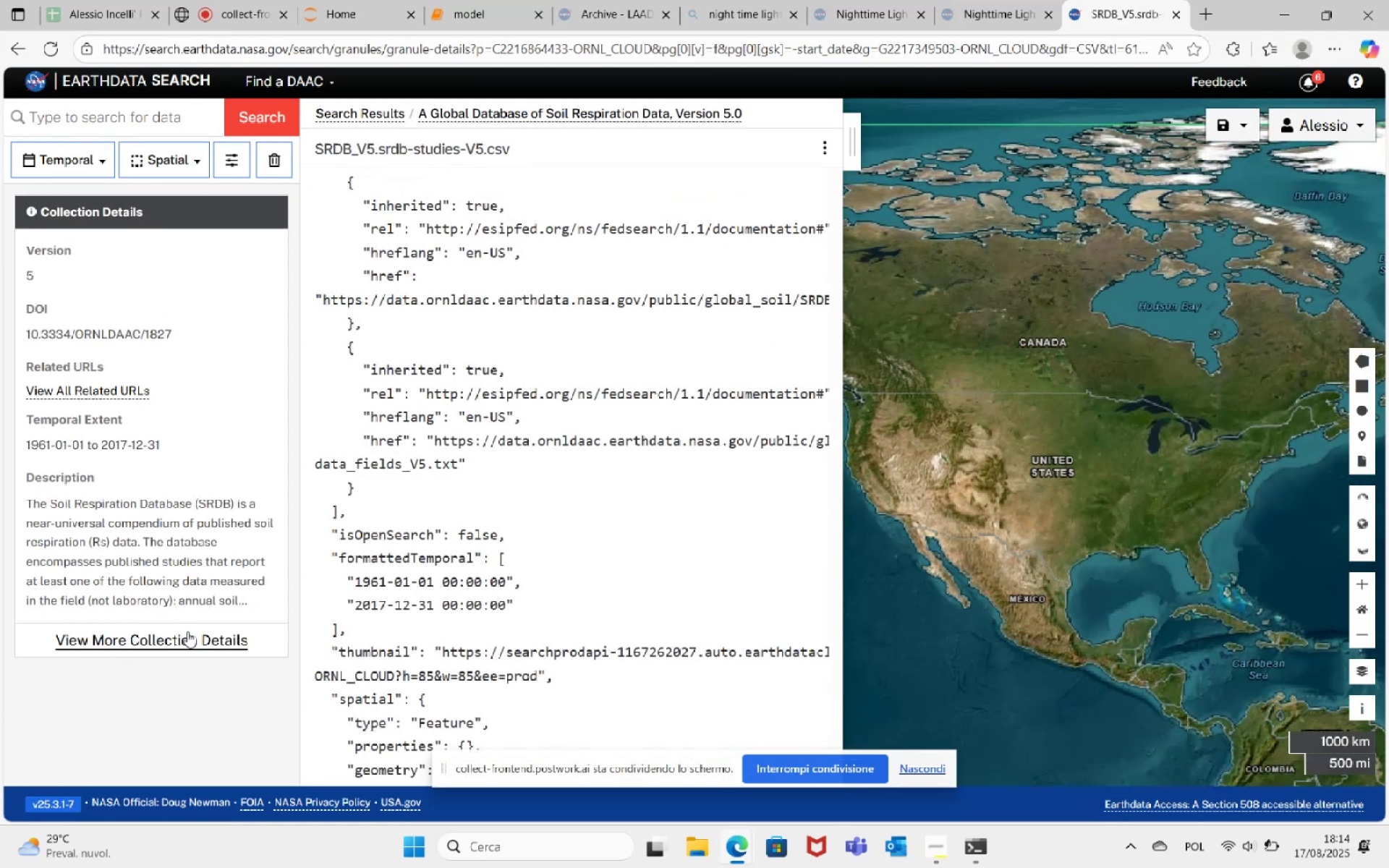 
left_click([12, 45])
 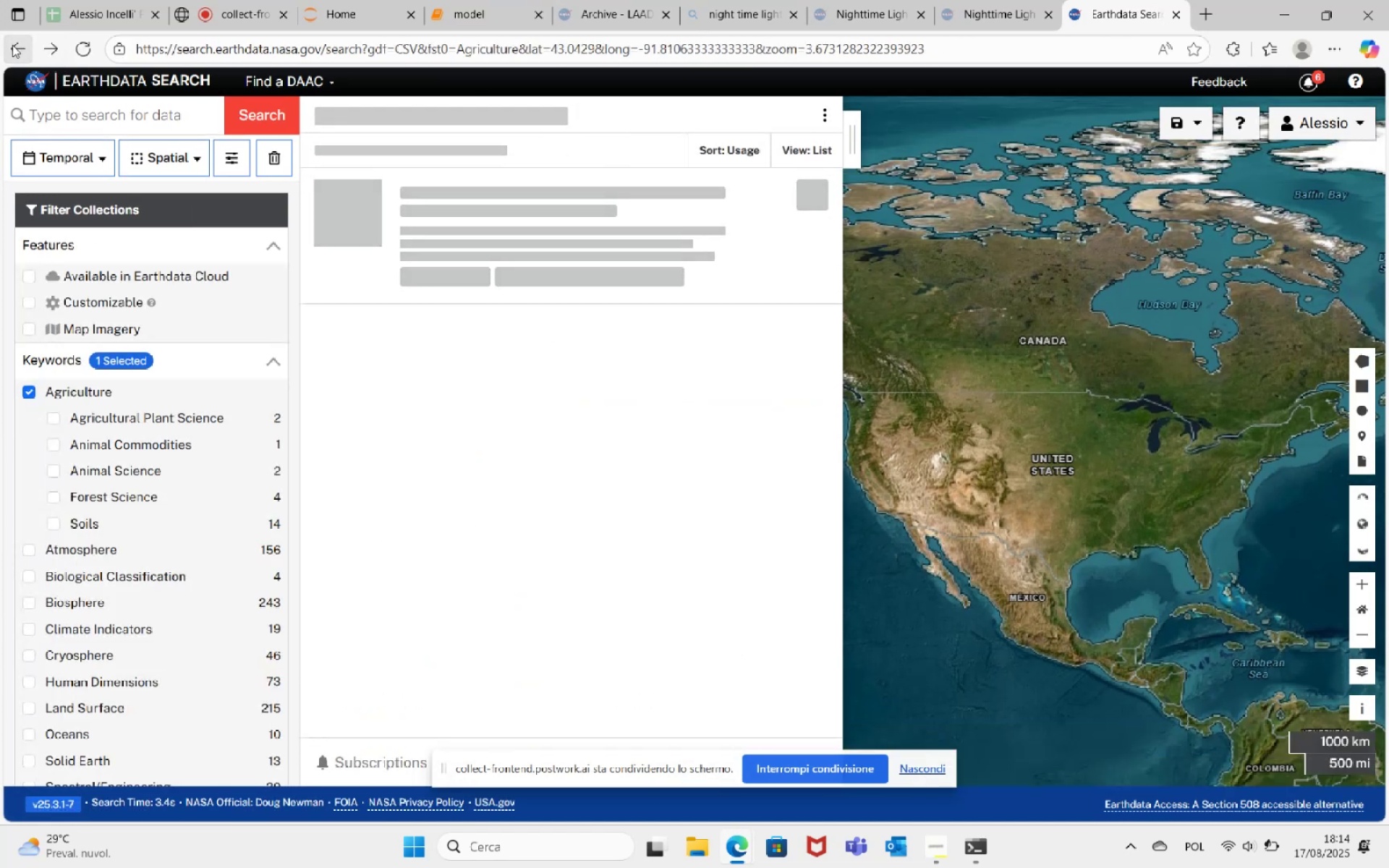 
mouse_move([54, 56])
 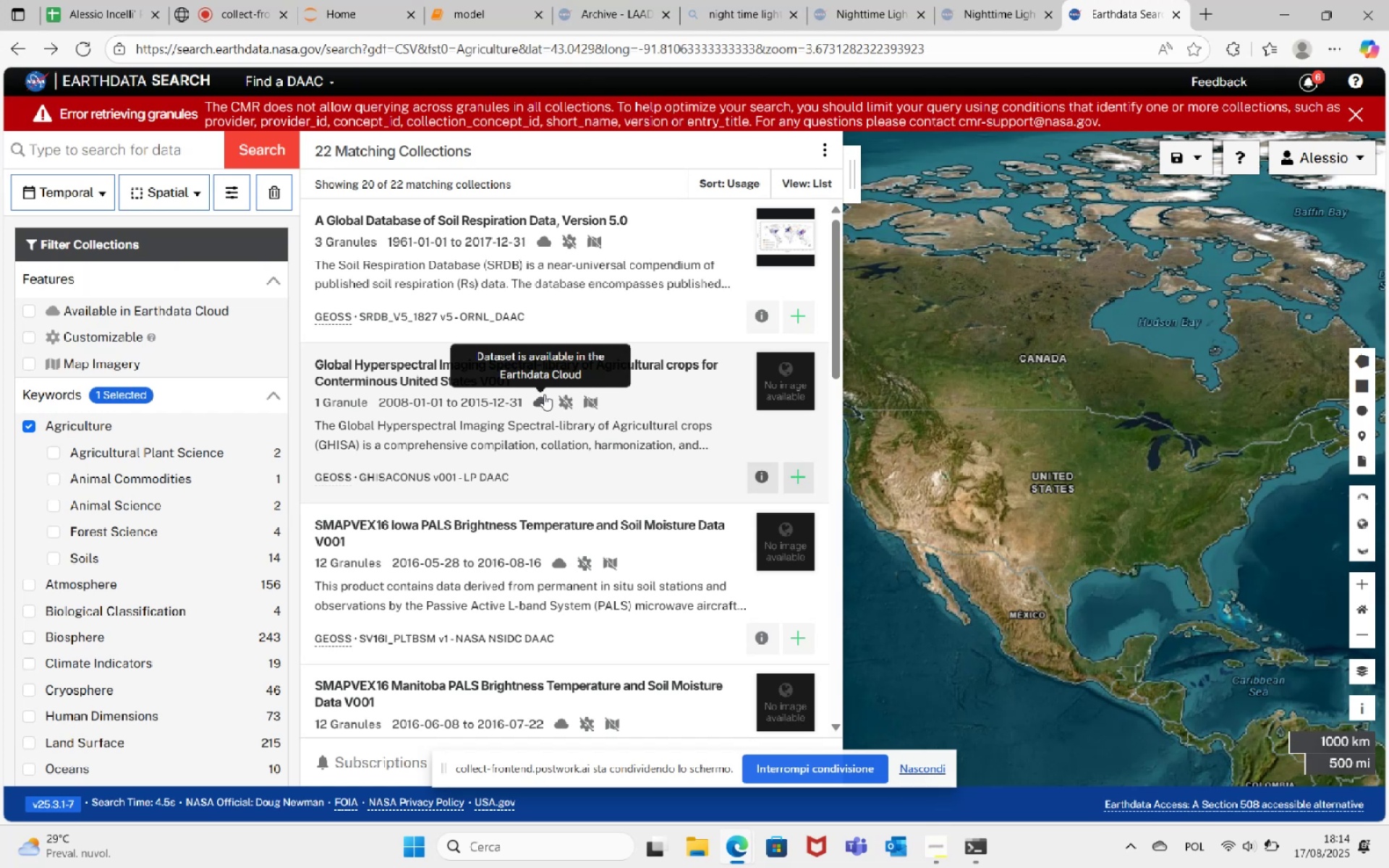 
wait(7.8)
 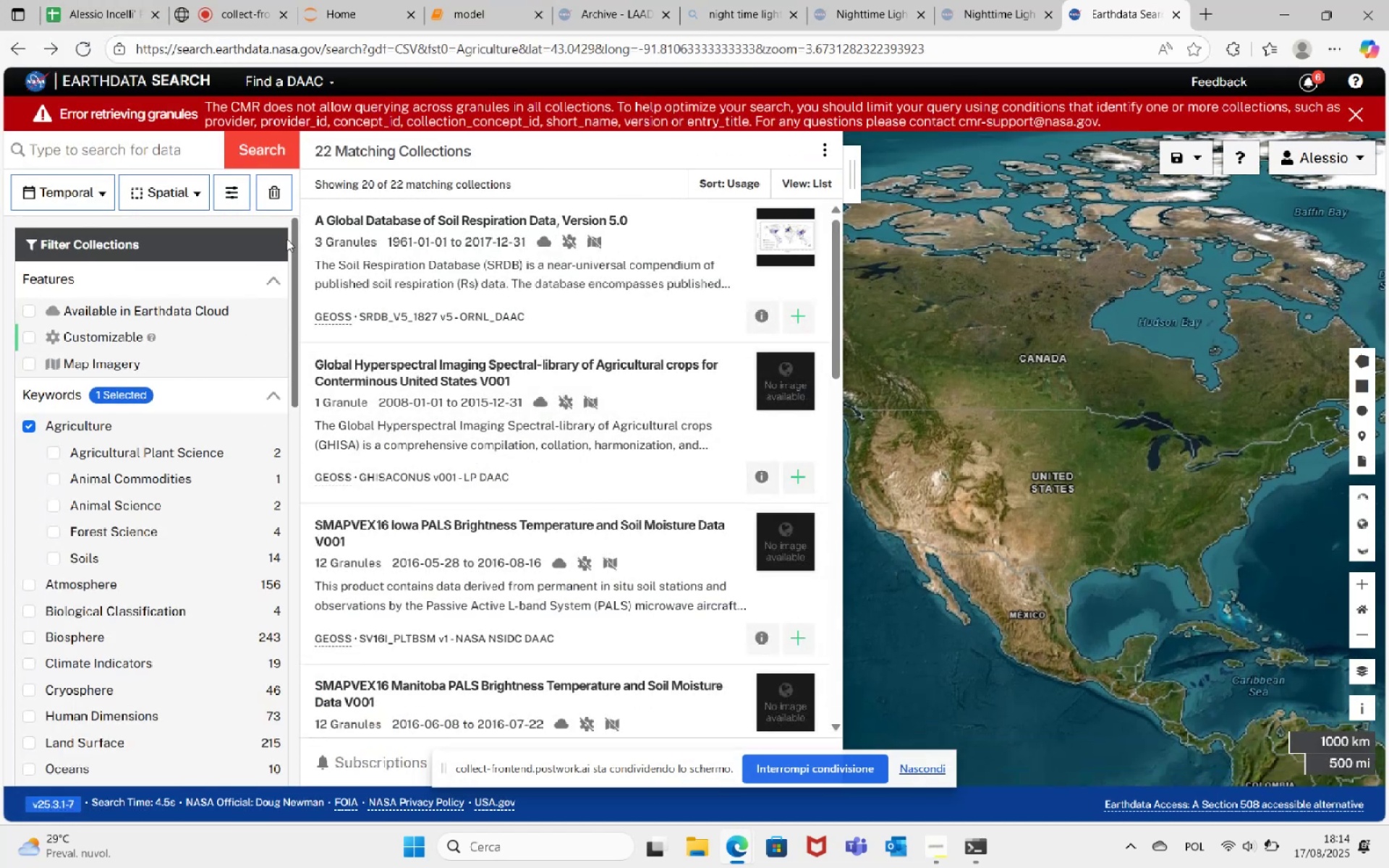 
scroll: coordinate [596, 478], scroll_direction: down, amount: 8.0
 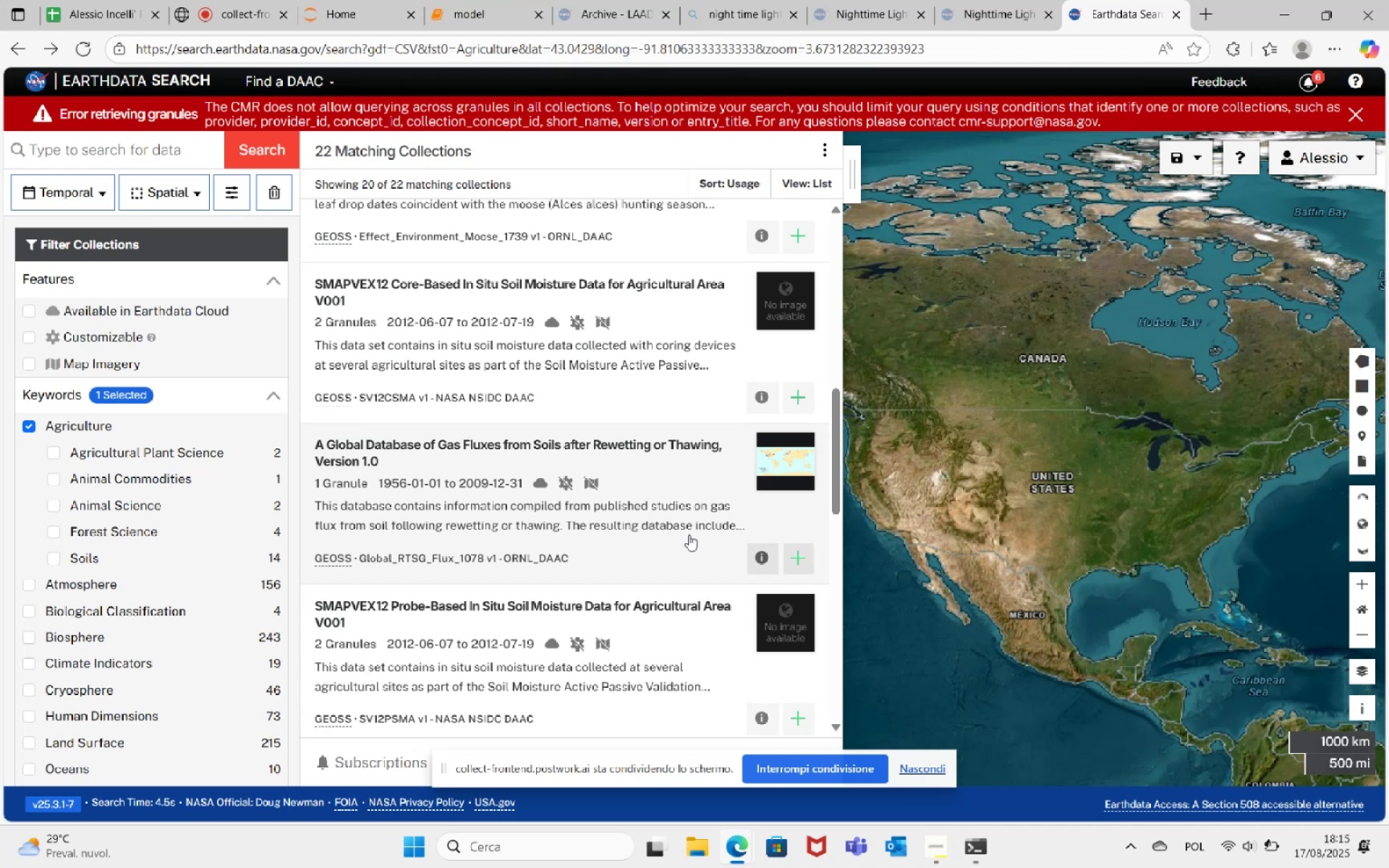 
scroll: coordinate [689, 534], scroll_direction: down, amount: 2.0
 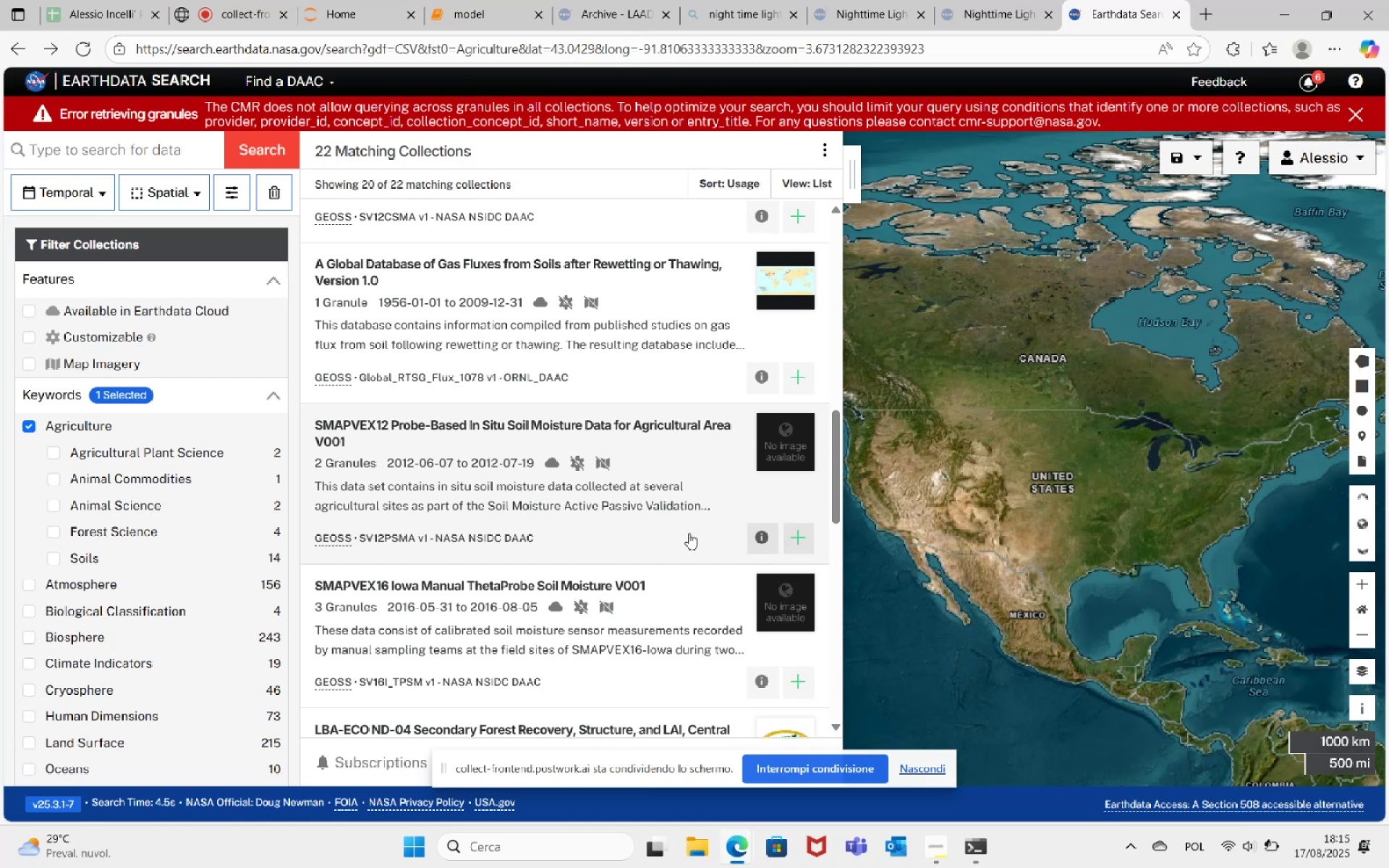 
wait(22.78)
 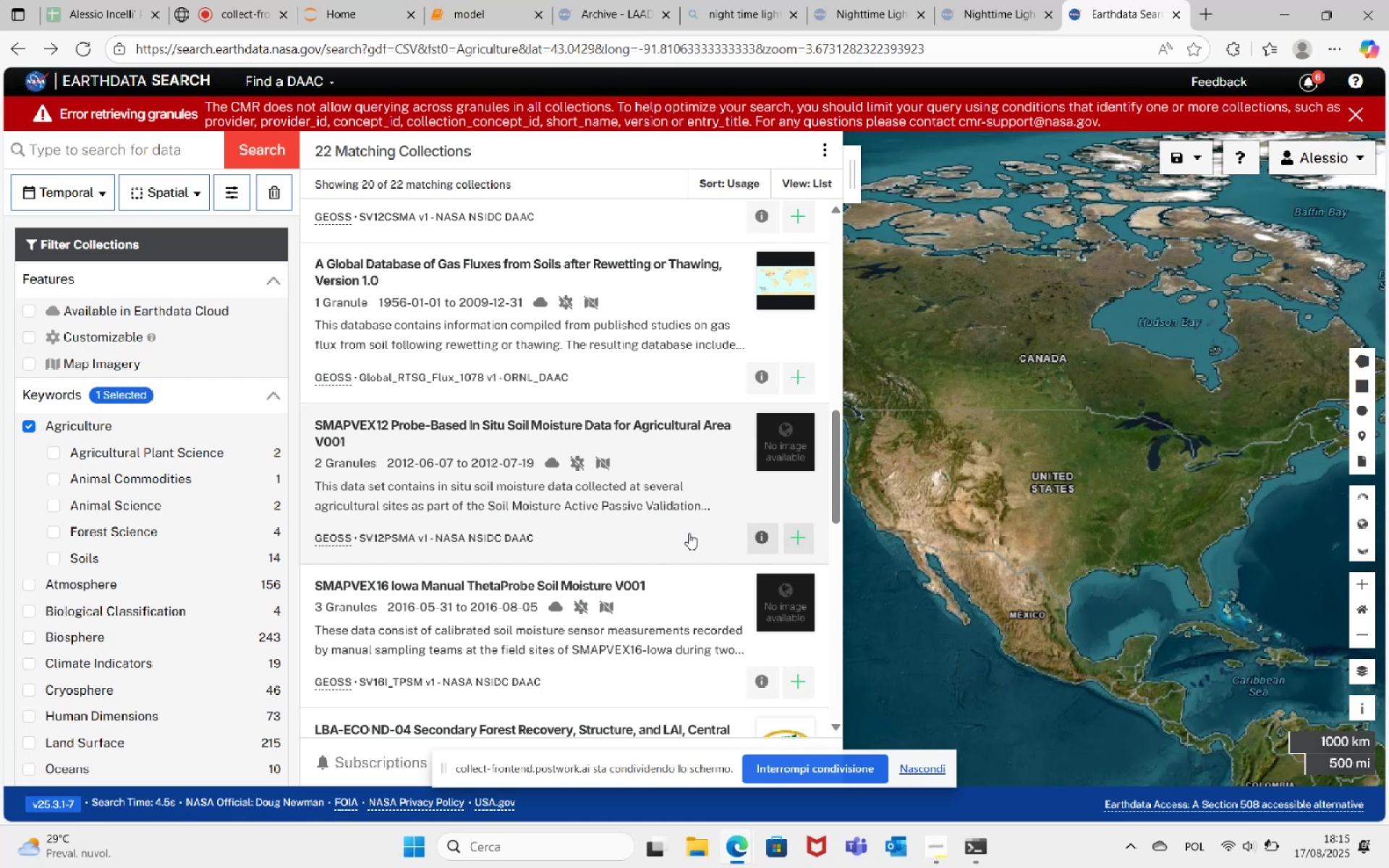 
scroll: coordinate [701, 526], scroll_direction: down, amount: 2.0
 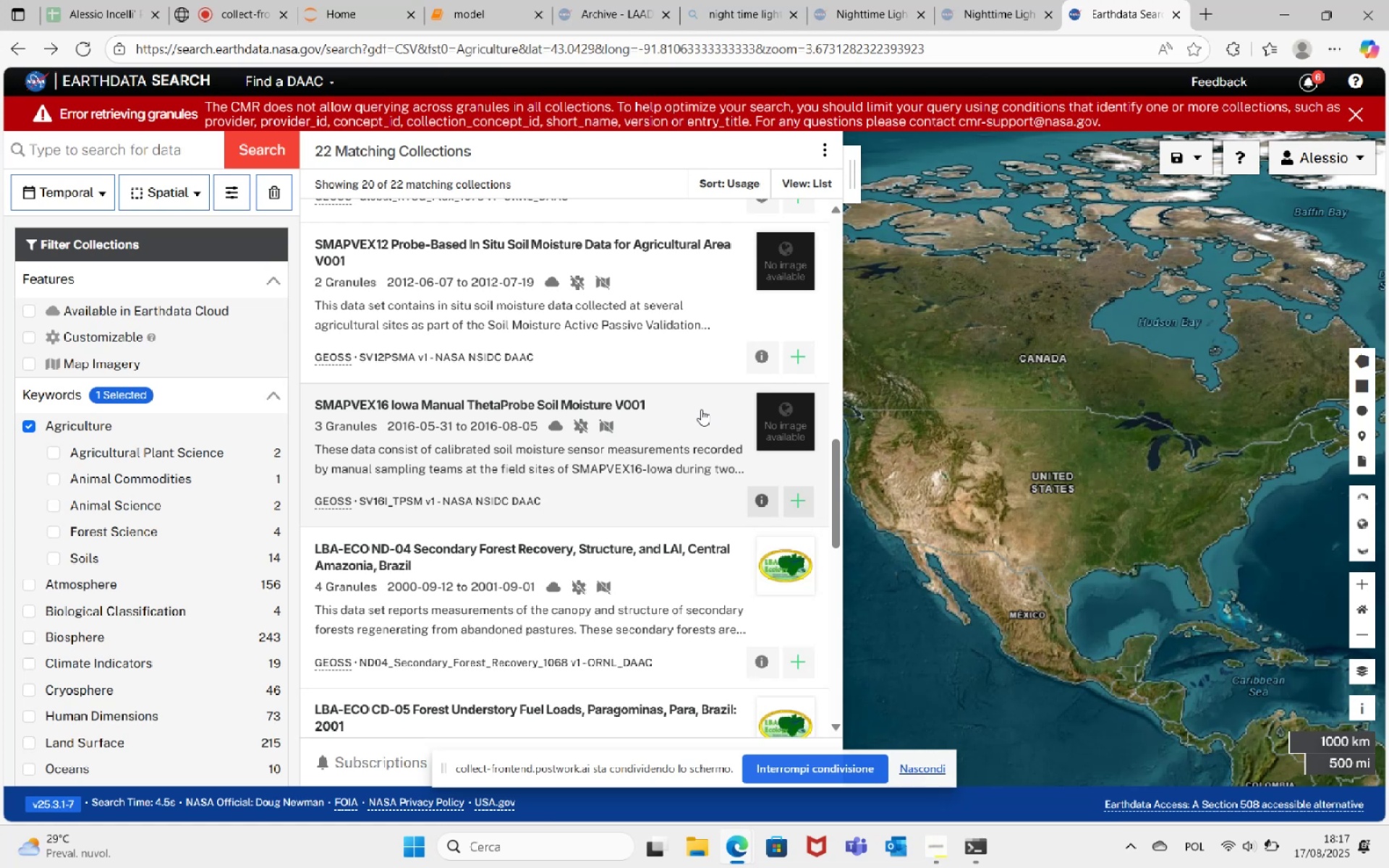 
wait(155.67)
 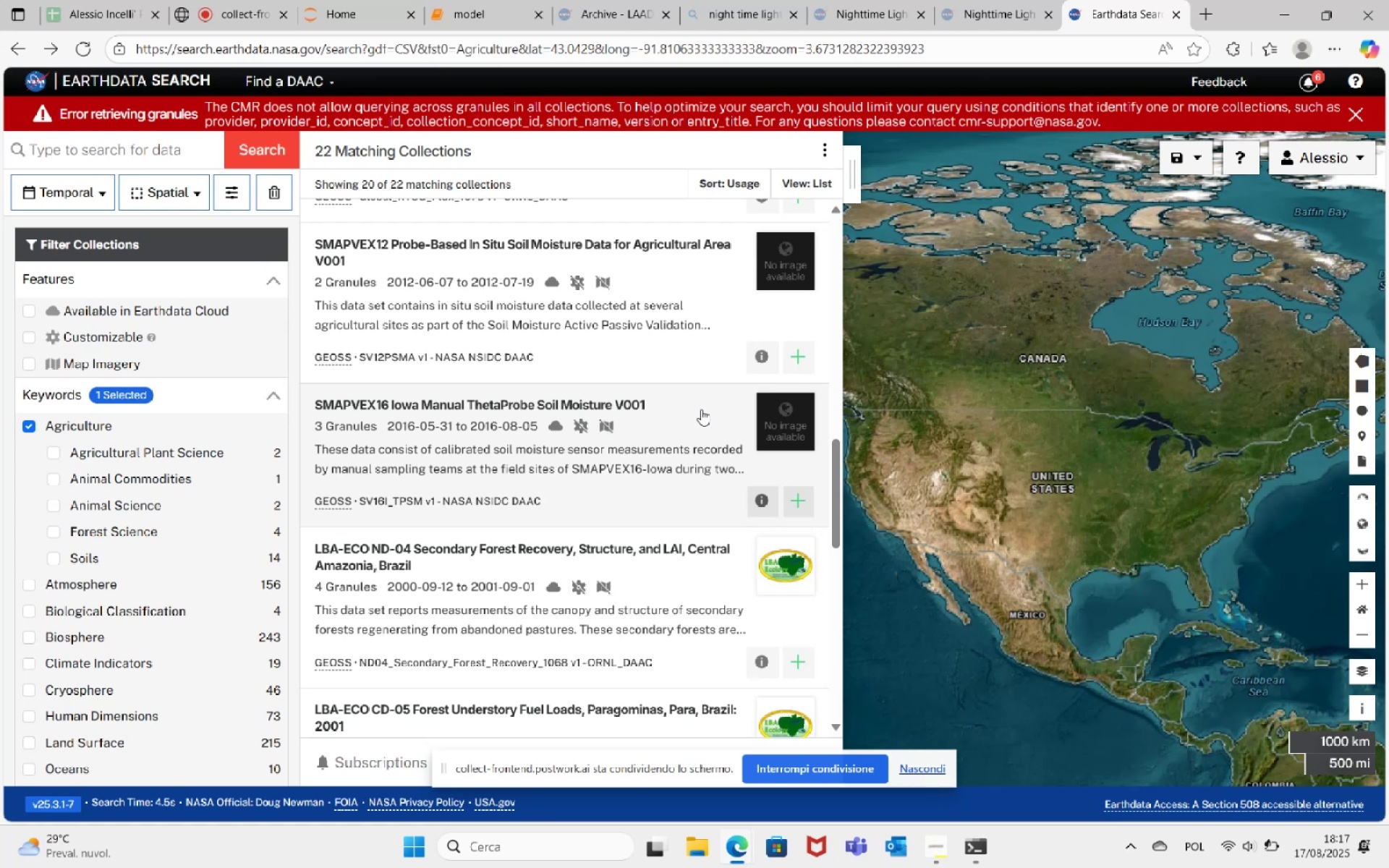 
scroll: coordinate [641, 483], scroll_direction: down, amount: 9.0
 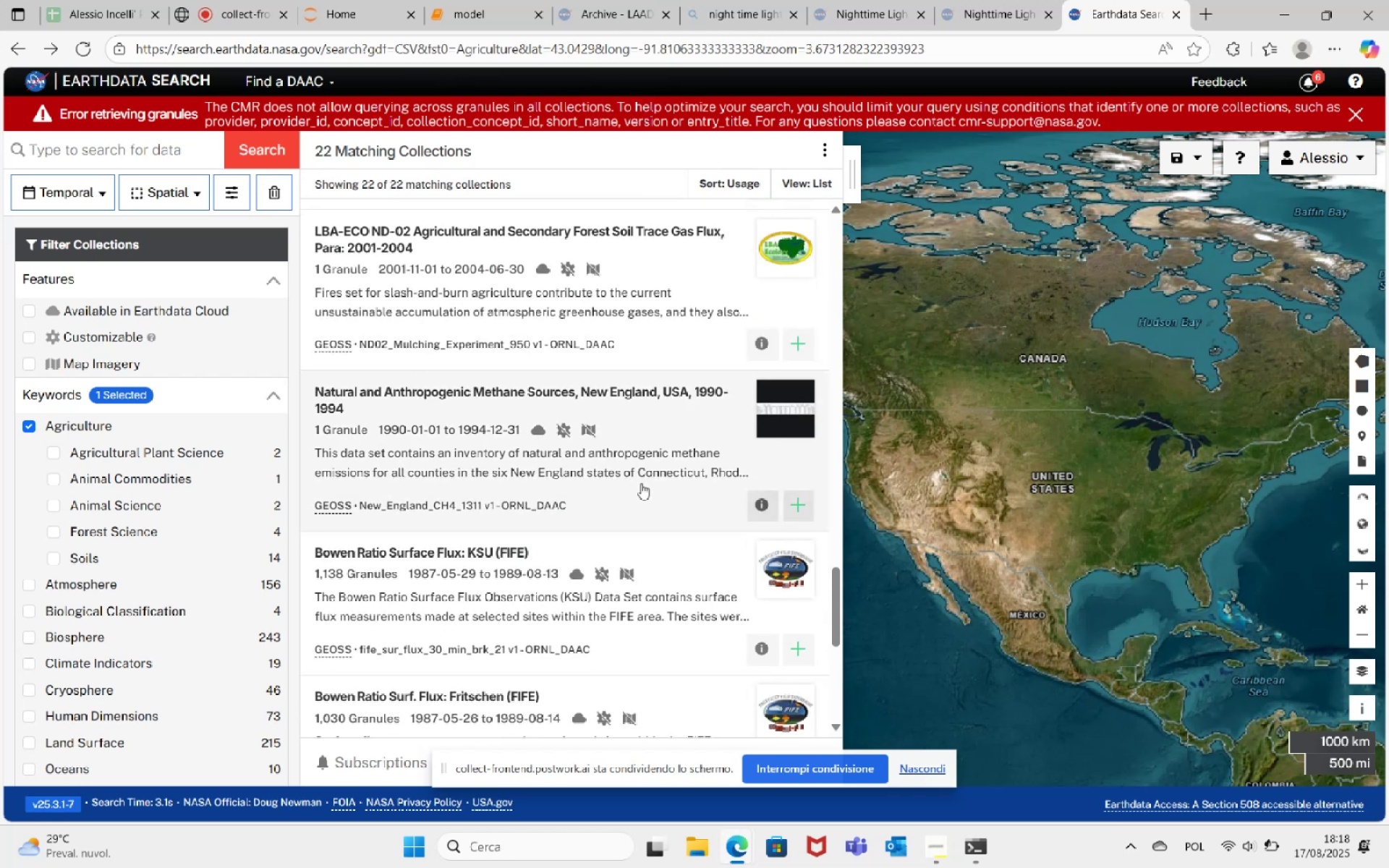 
scroll: coordinate [641, 483], scroll_direction: down, amount: 8.0
 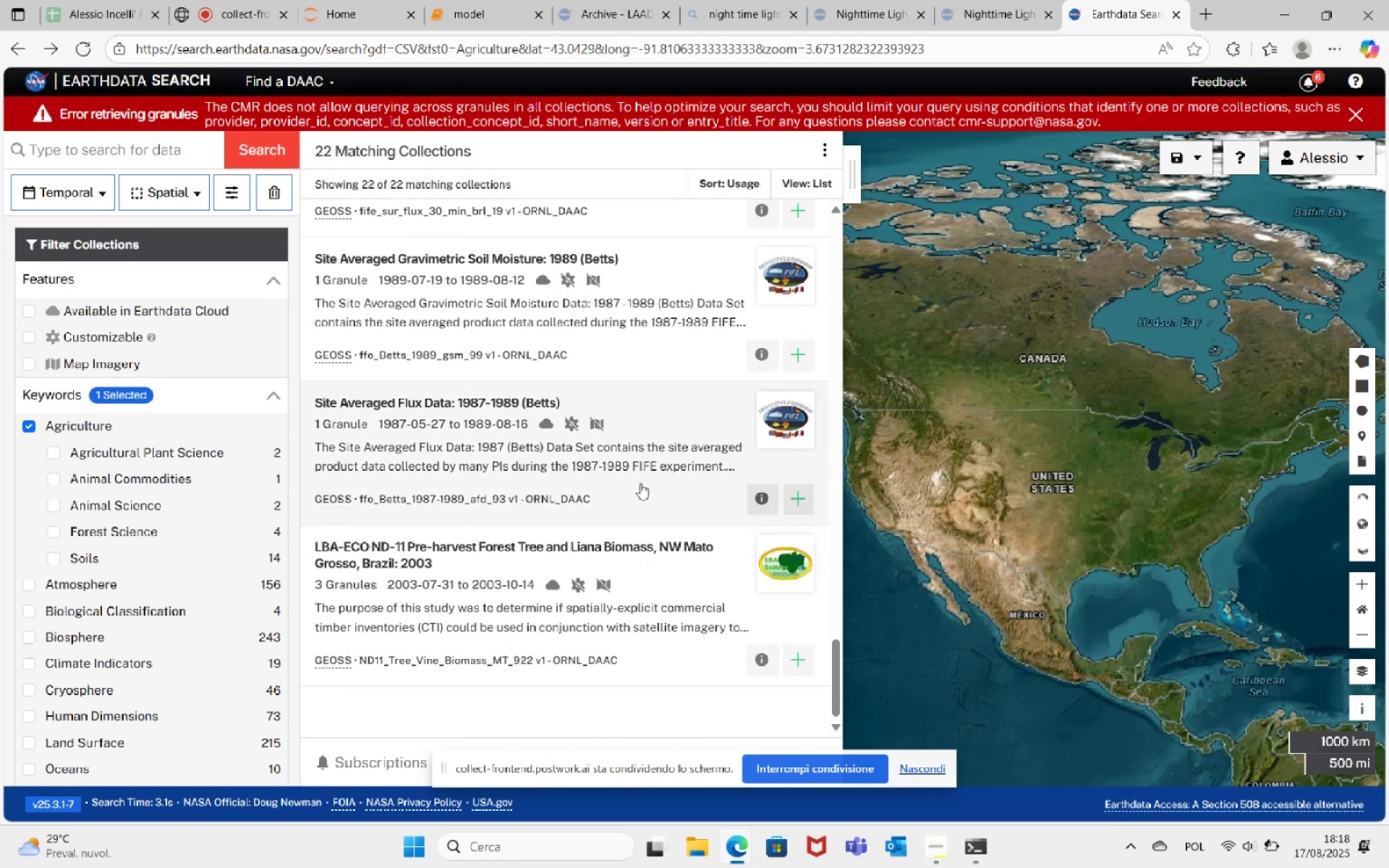 
scroll: coordinate [589, 463], scroll_direction: up, amount: 47.0
 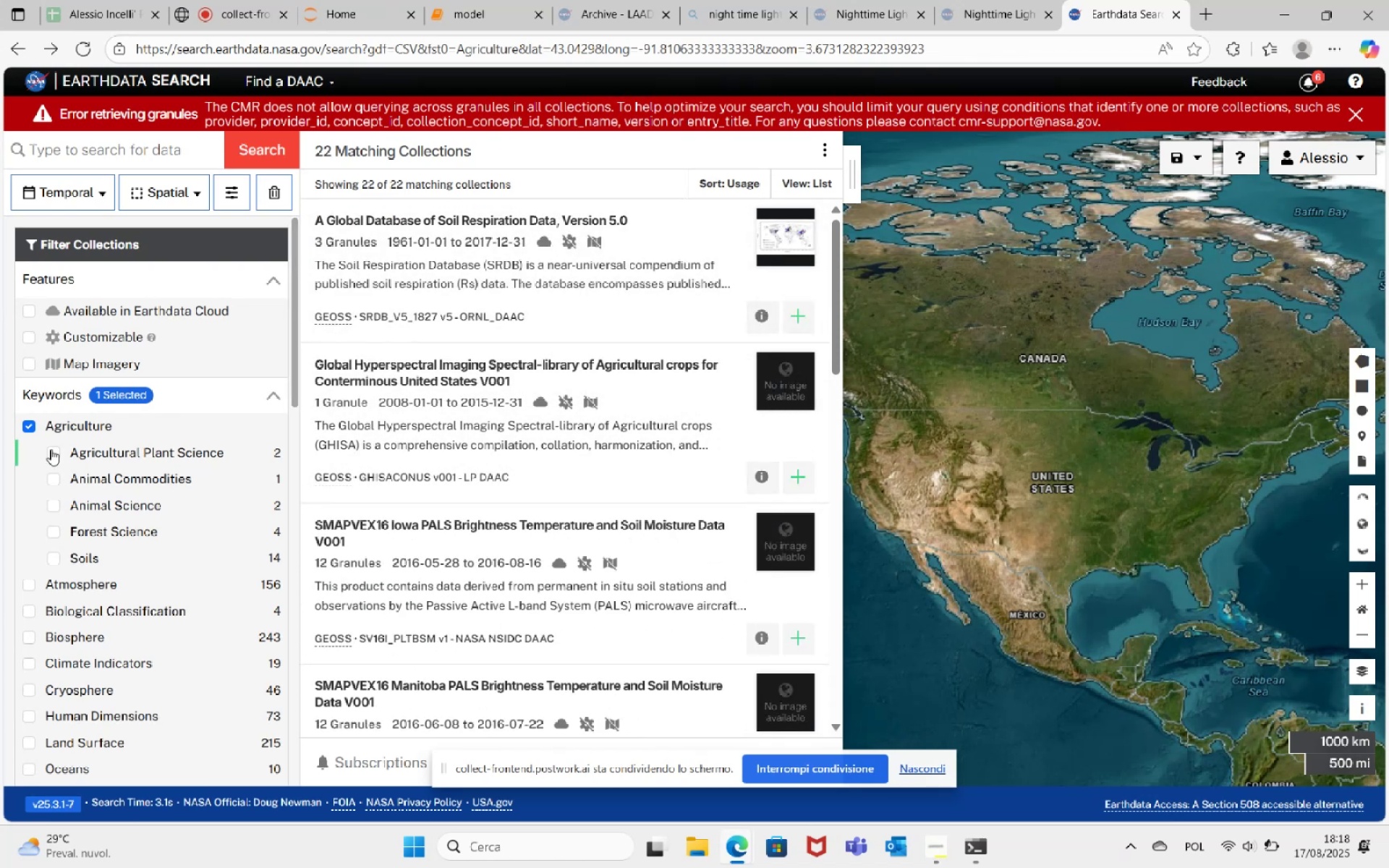 
left_click([30, 427])
 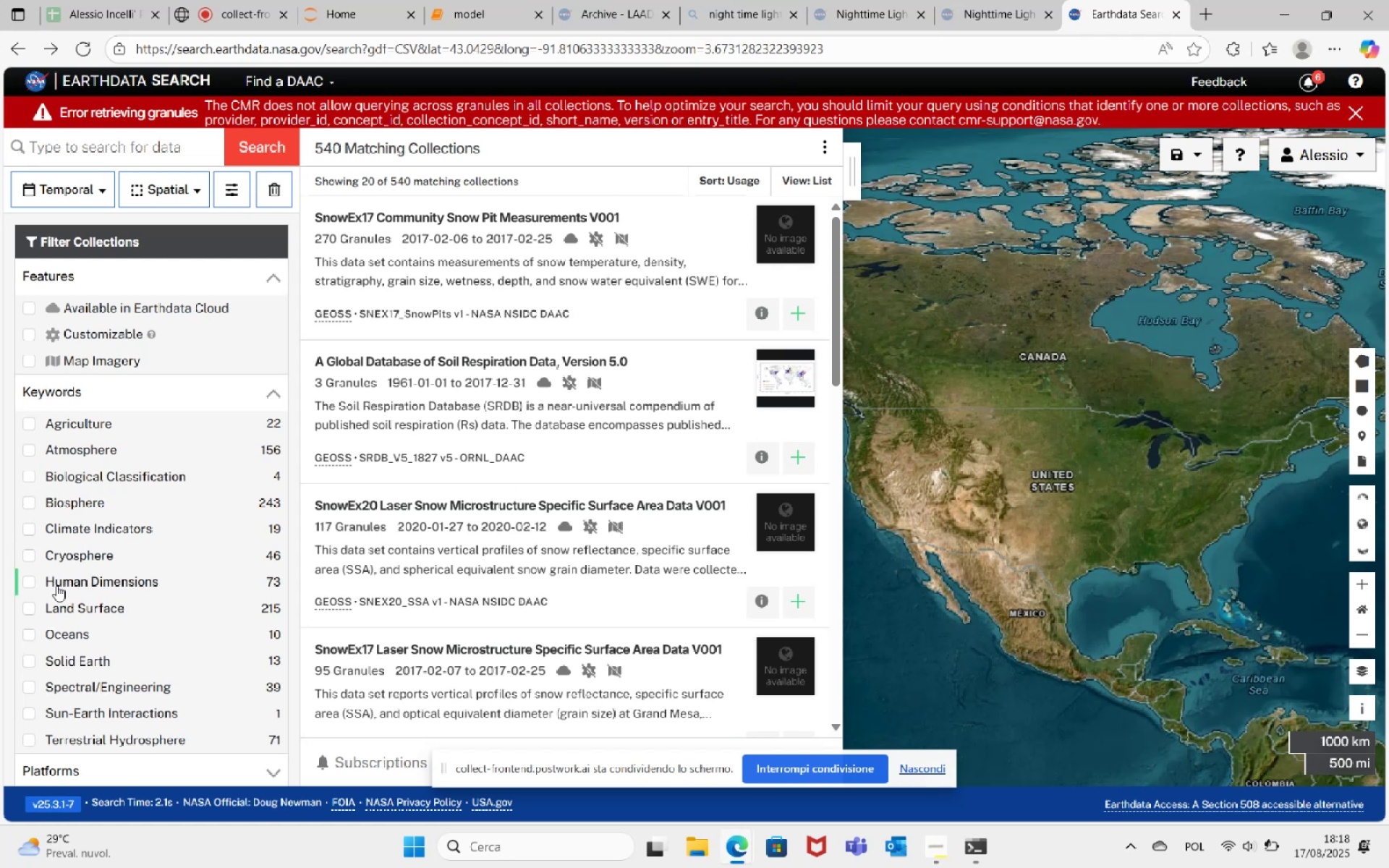 
wait(7.46)
 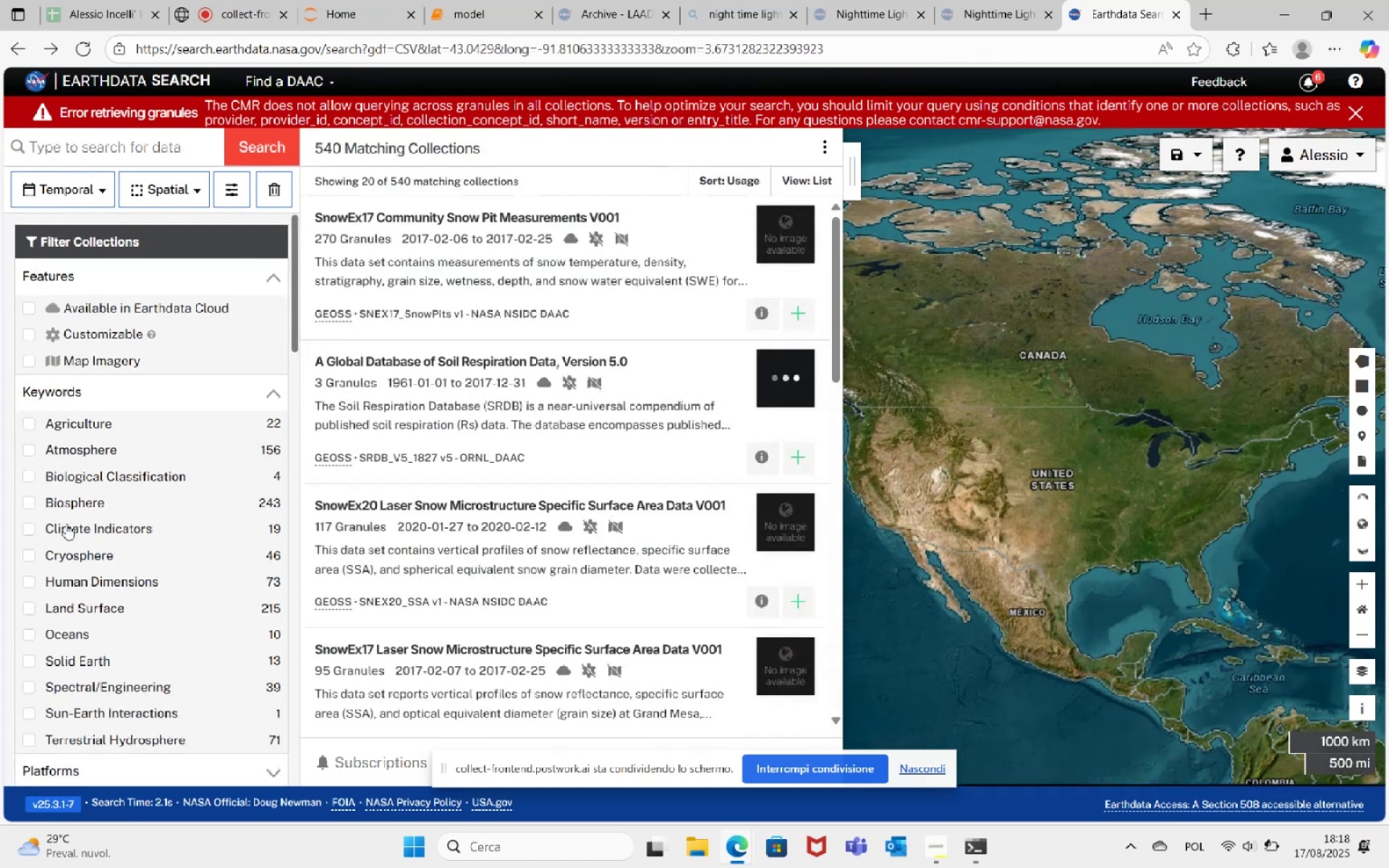 
left_click([31, 580])
 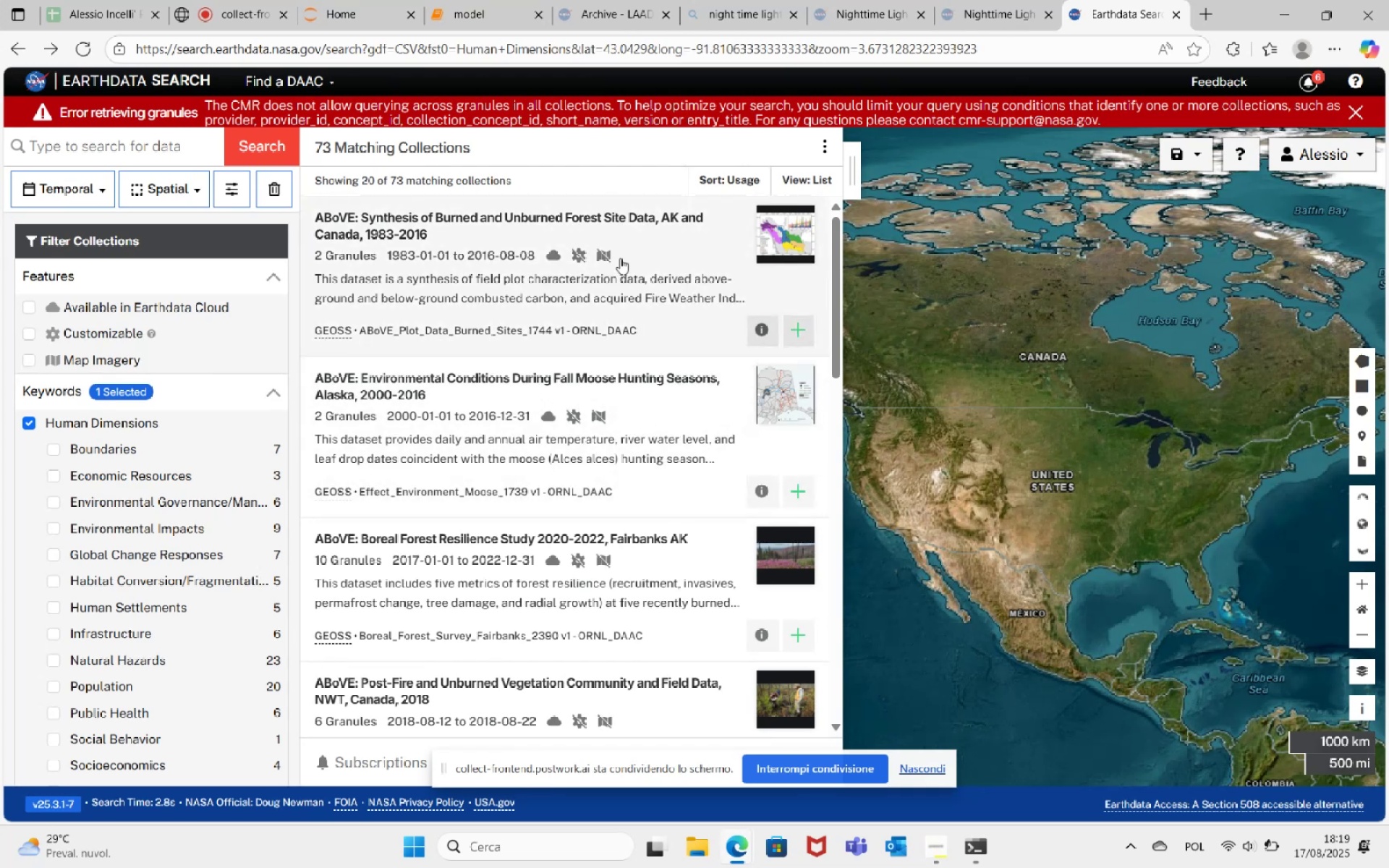 
wait(30.48)
 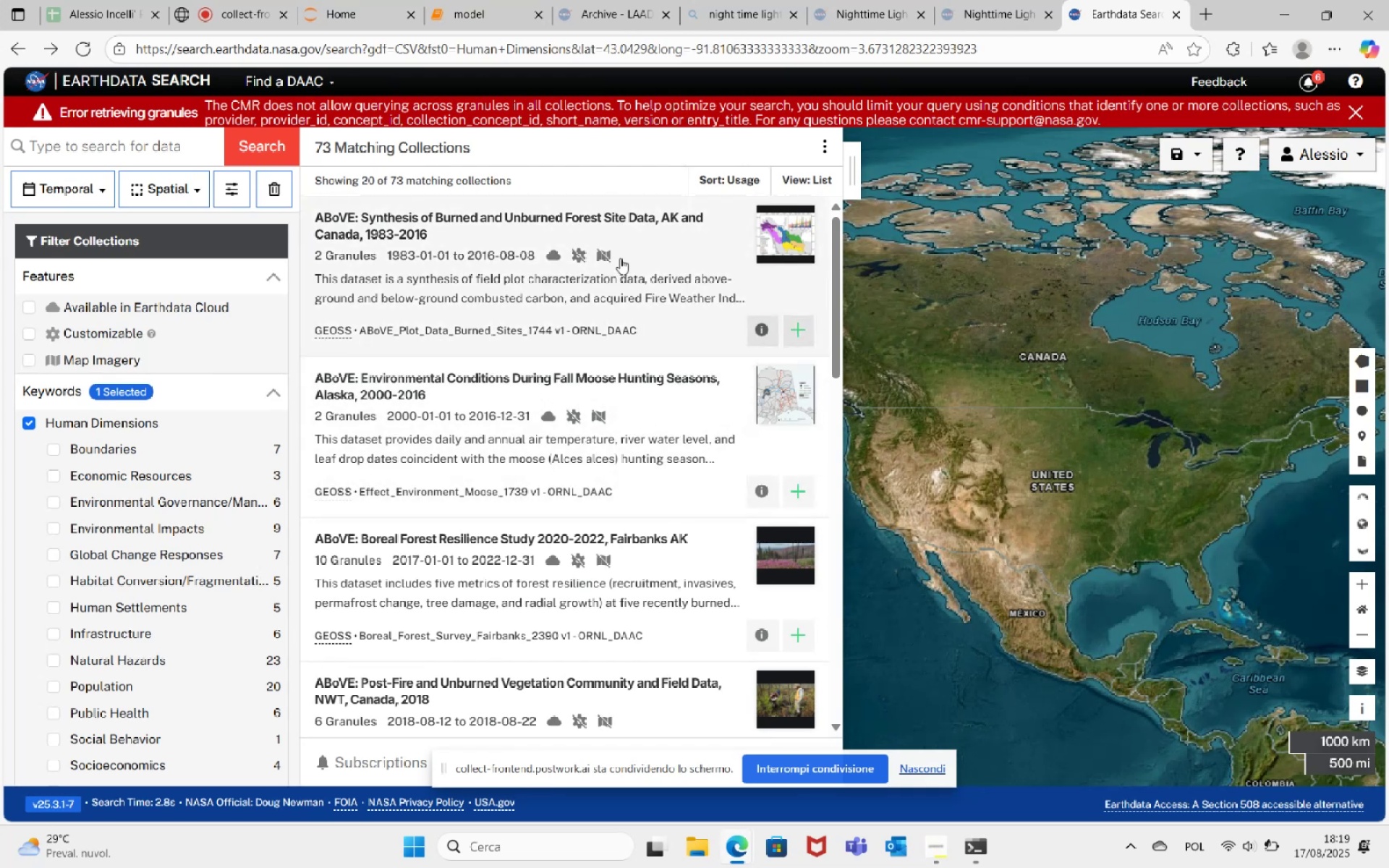 
scroll: coordinate [591, 480], scroll_direction: down, amount: 8.0
 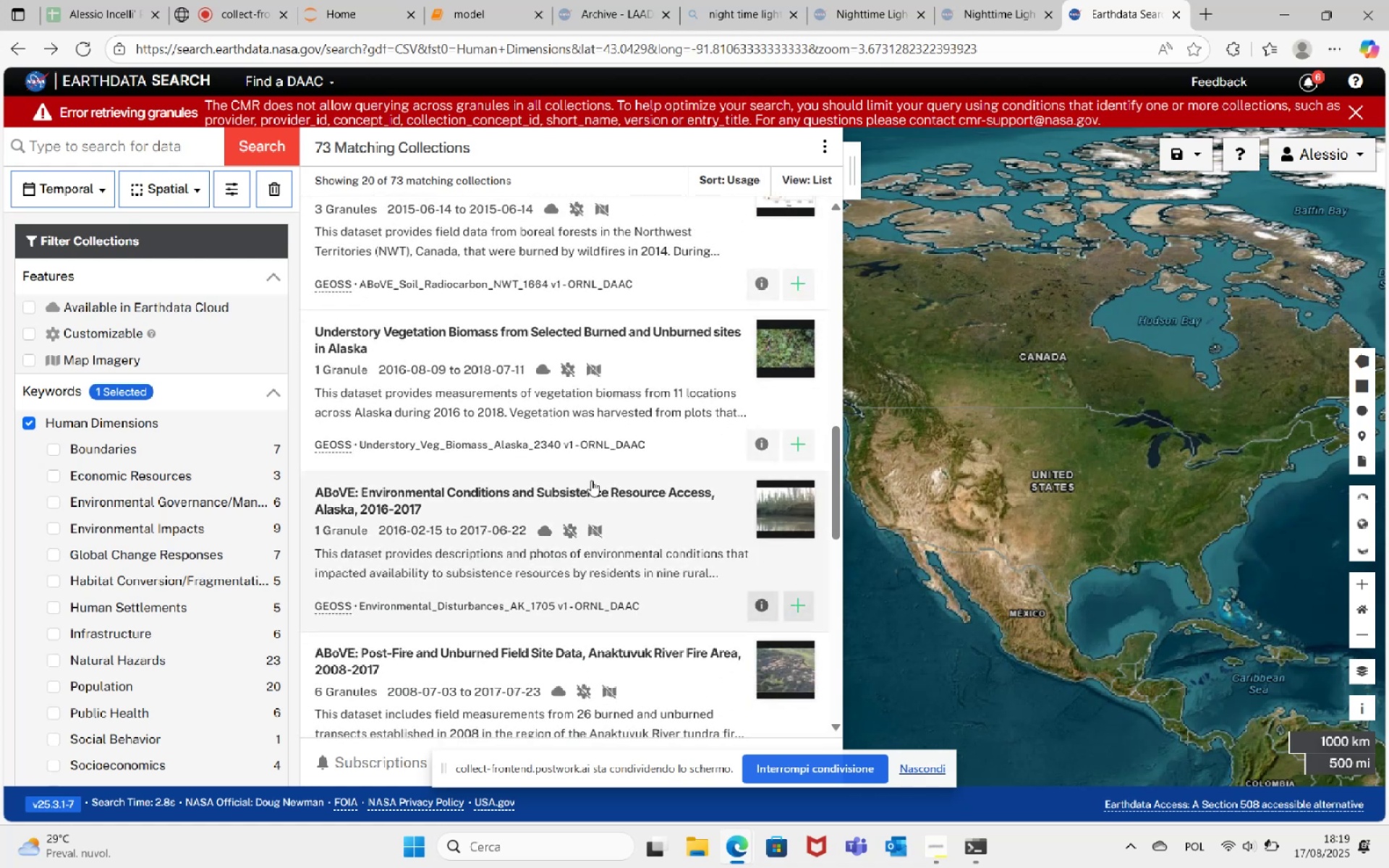 
scroll: coordinate [610, 511], scroll_direction: down, amount: 11.0
 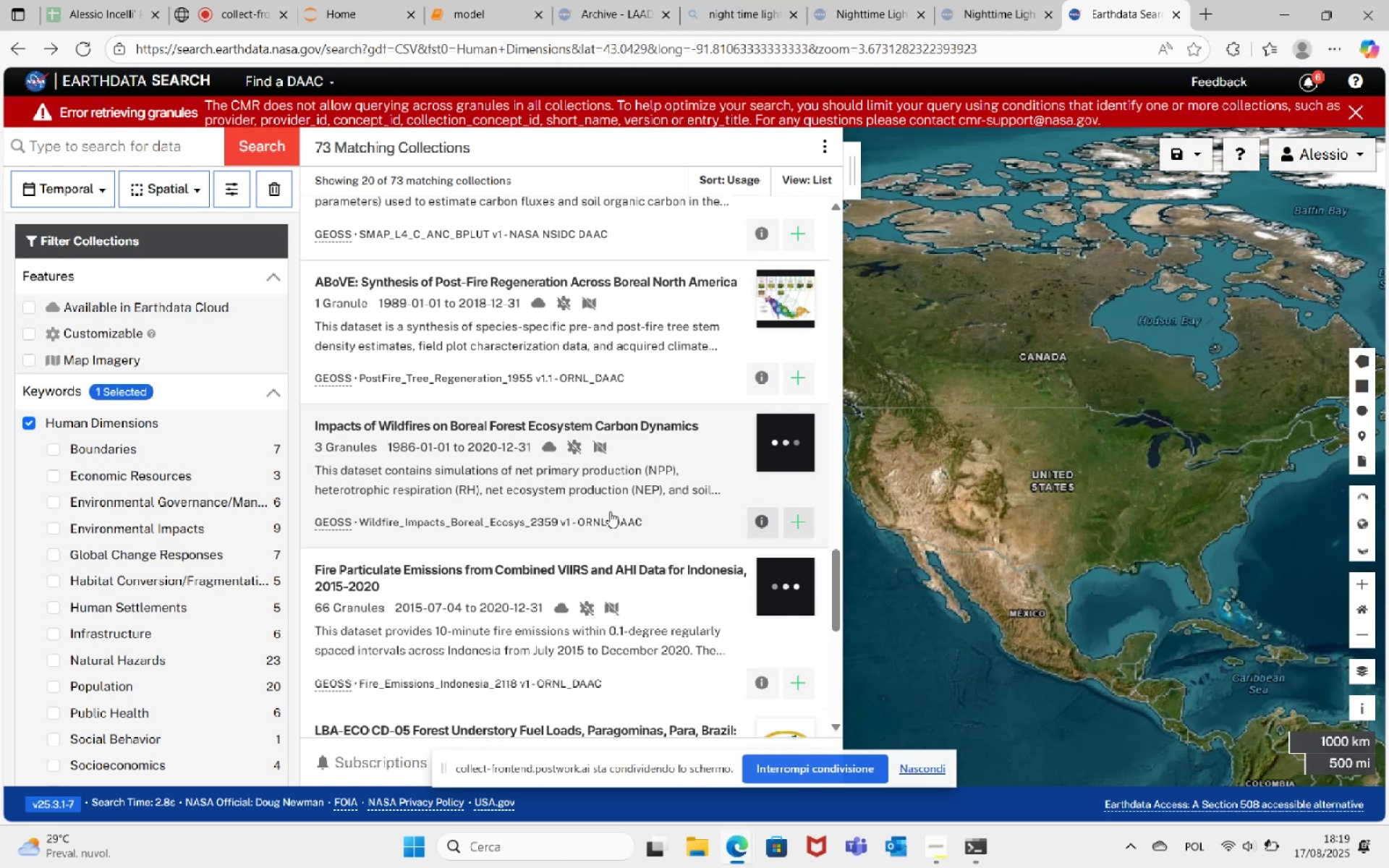 
scroll: coordinate [611, 511], scroll_direction: down, amount: 15.0
 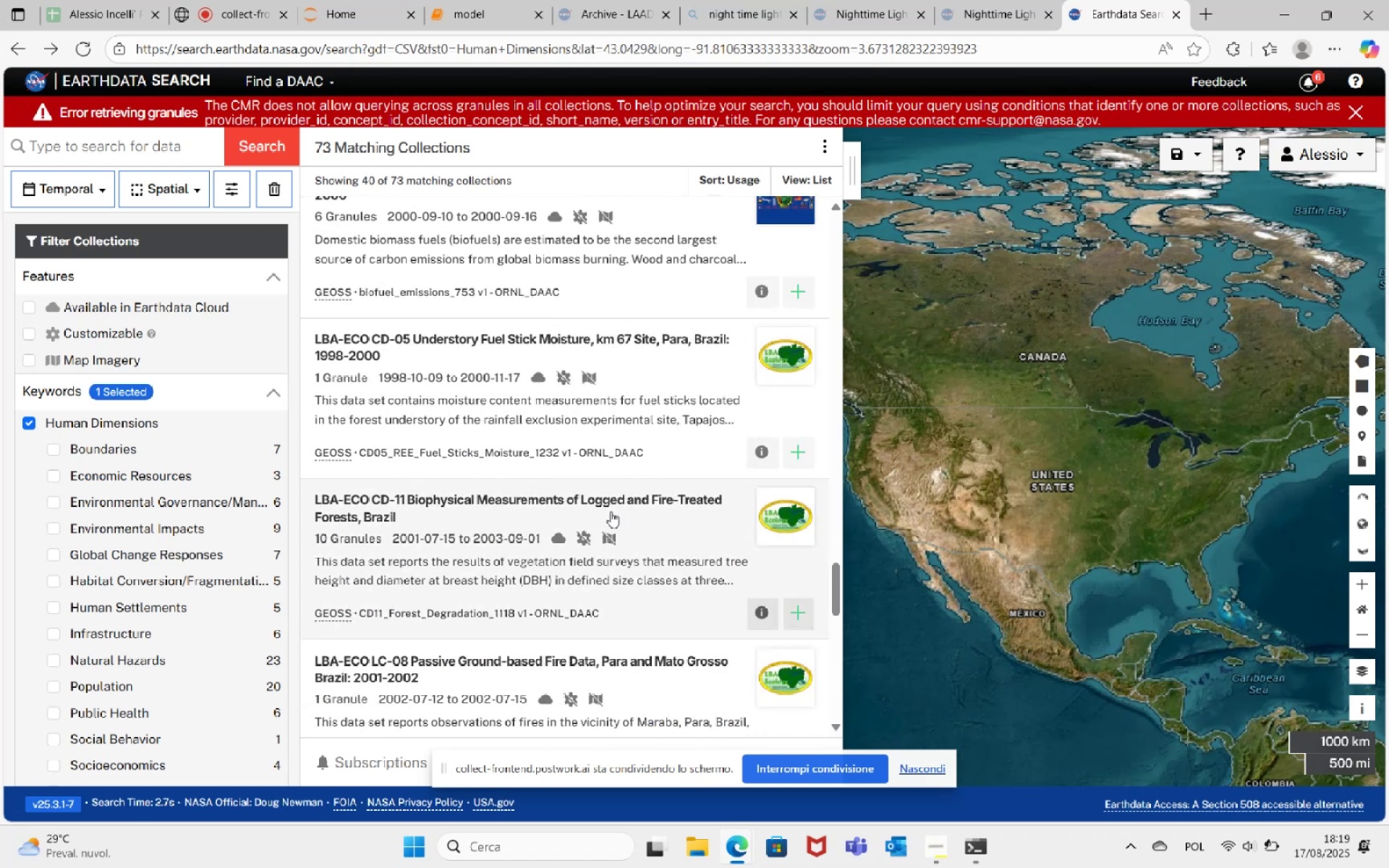 
scroll: coordinate [611, 511], scroll_direction: down, amount: 14.0
 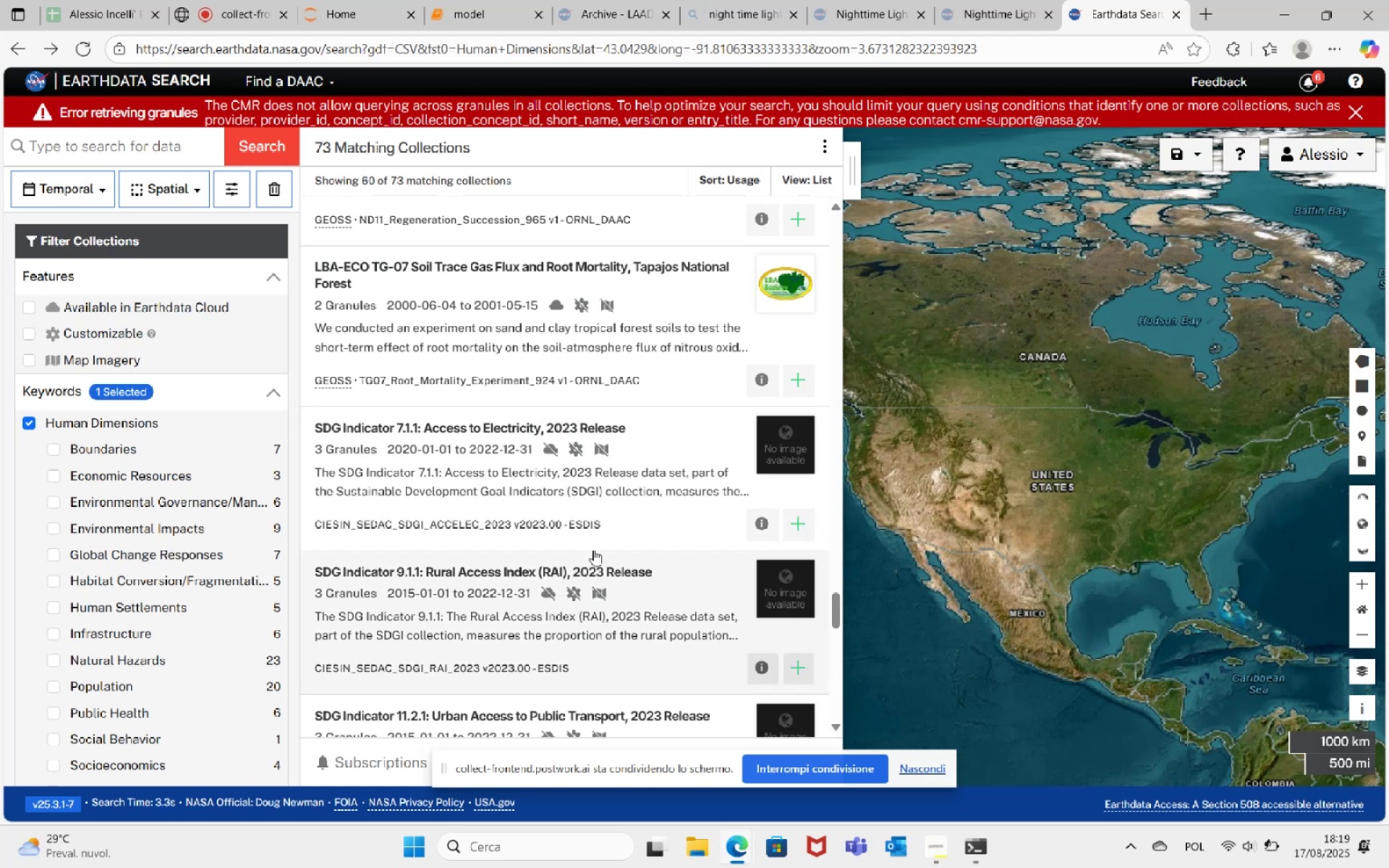 
wait(5.39)
 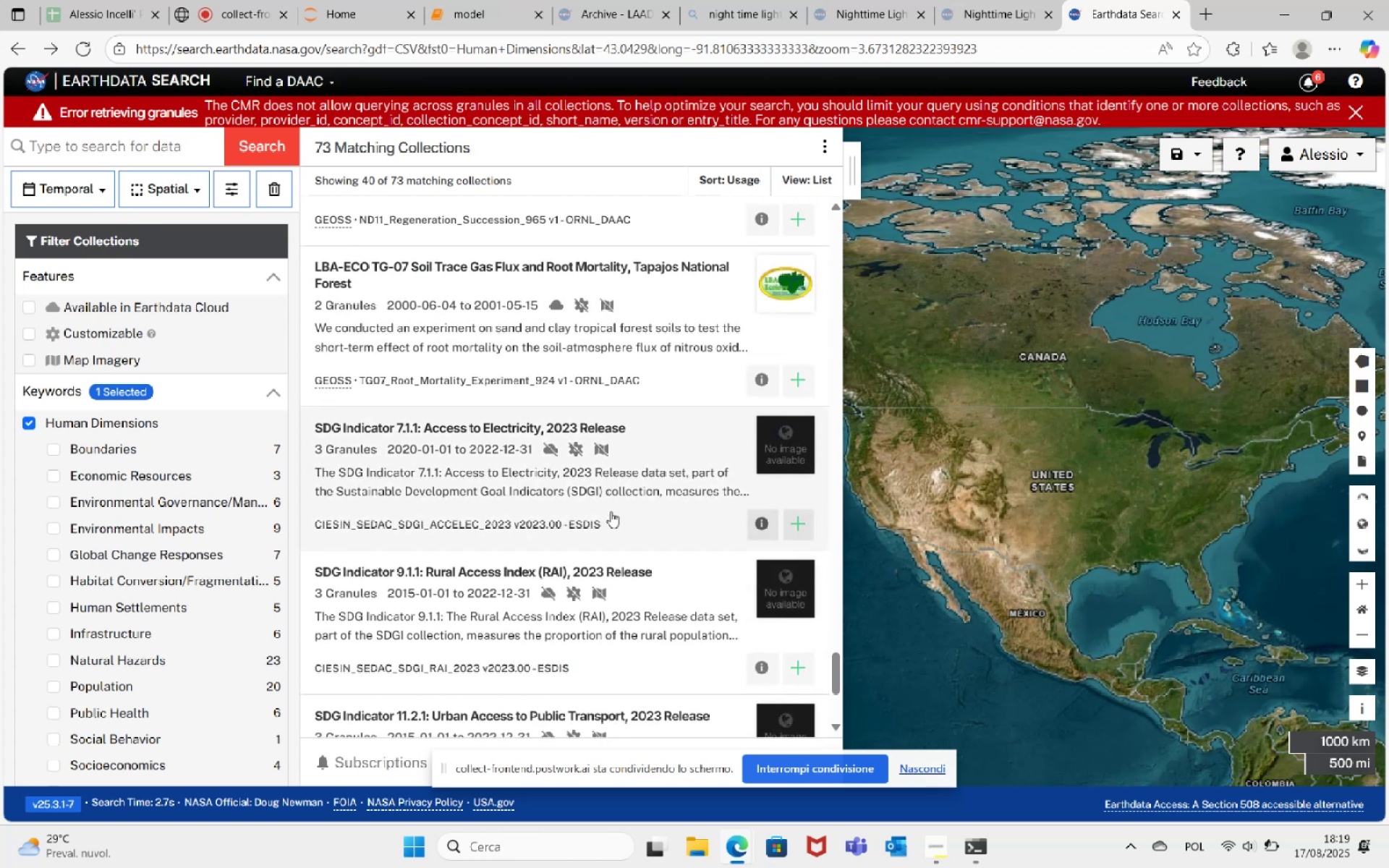 
scroll: coordinate [653, 606], scroll_direction: down, amount: 5.0
 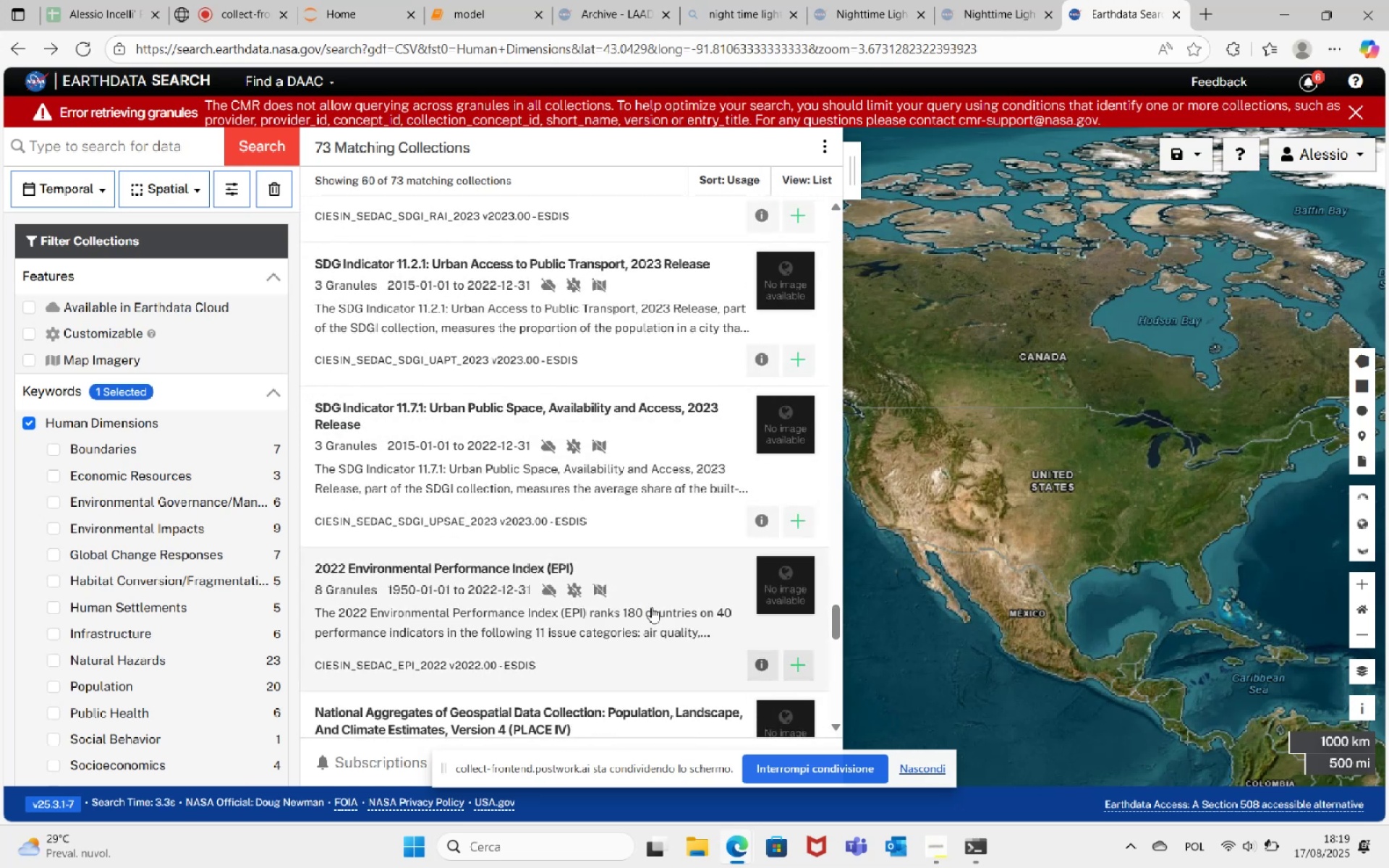 
scroll: coordinate [650, 599], scroll_direction: up, amount: 1.0
 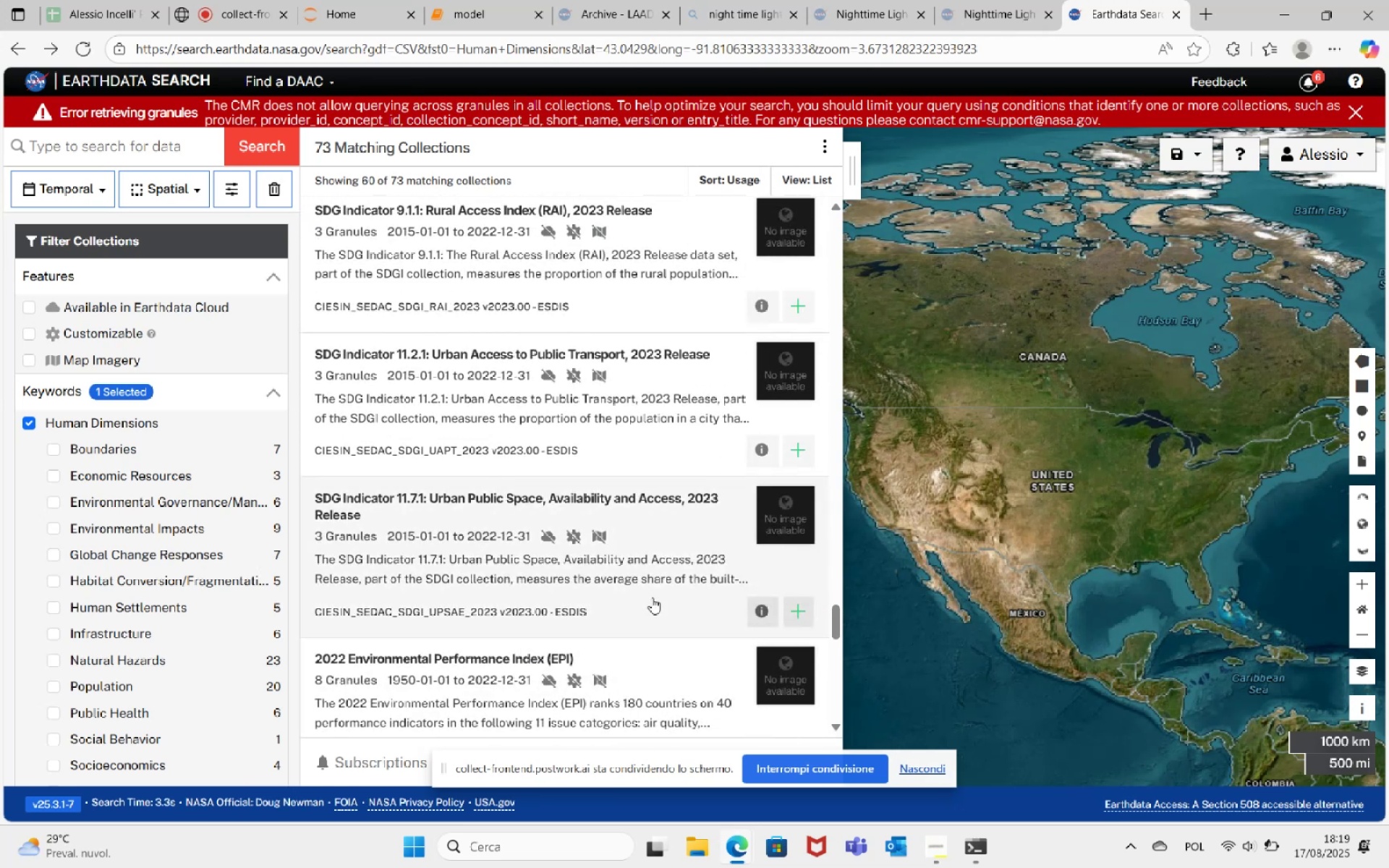 
scroll: coordinate [654, 596], scroll_direction: down, amount: 2.0
 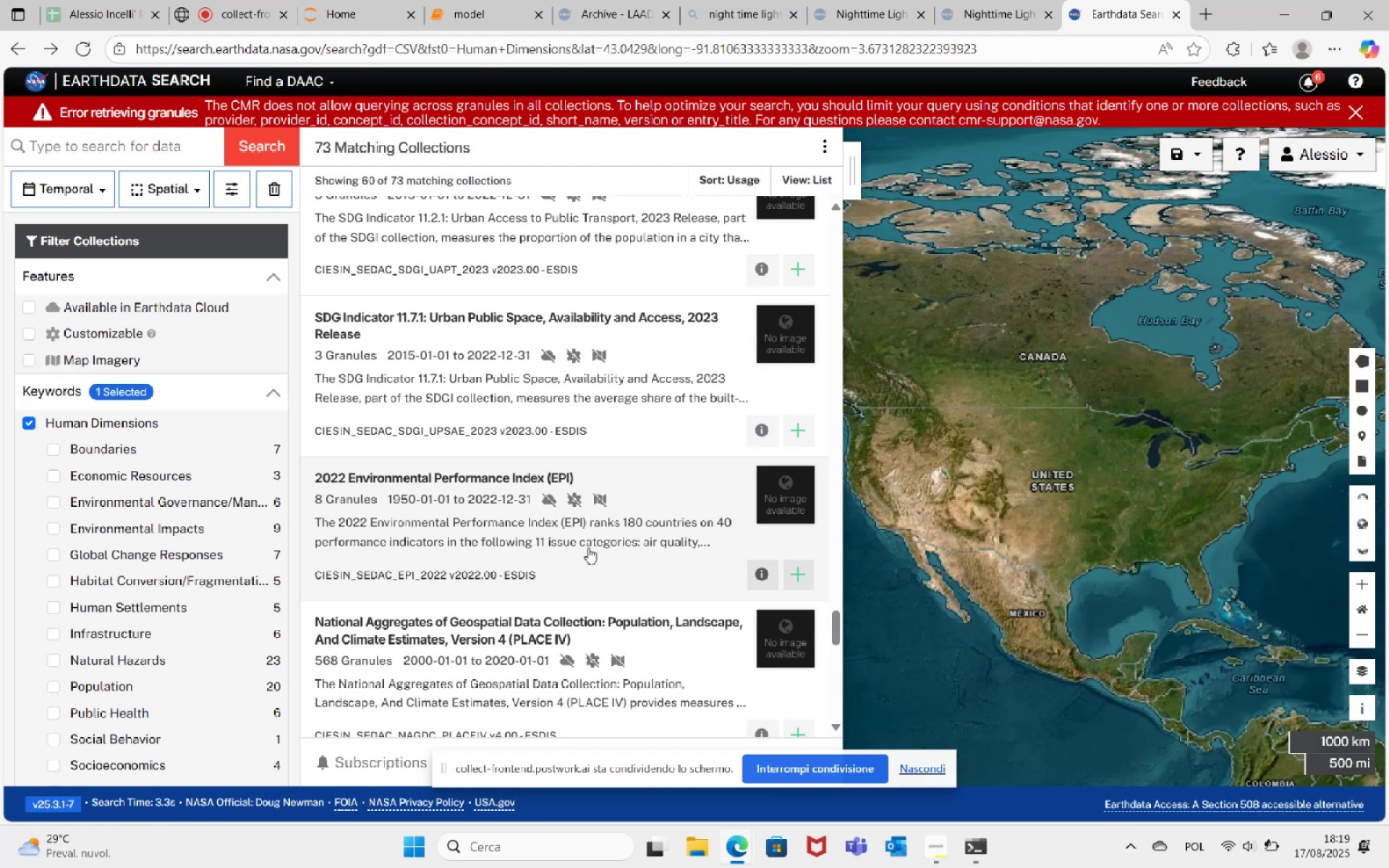 
wait(8.44)
 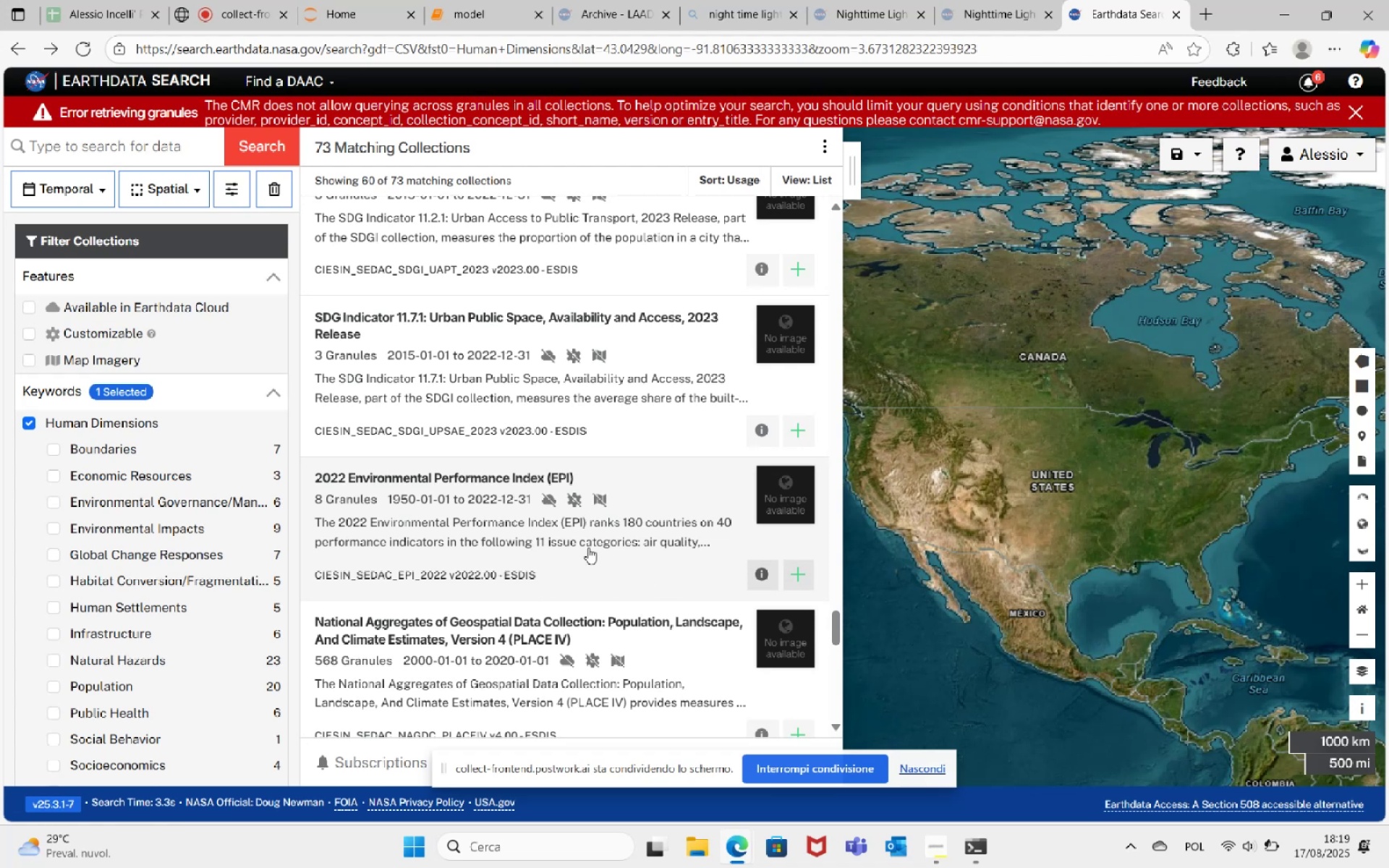 
scroll: coordinate [586, 563], scroll_direction: down, amount: 1.0
 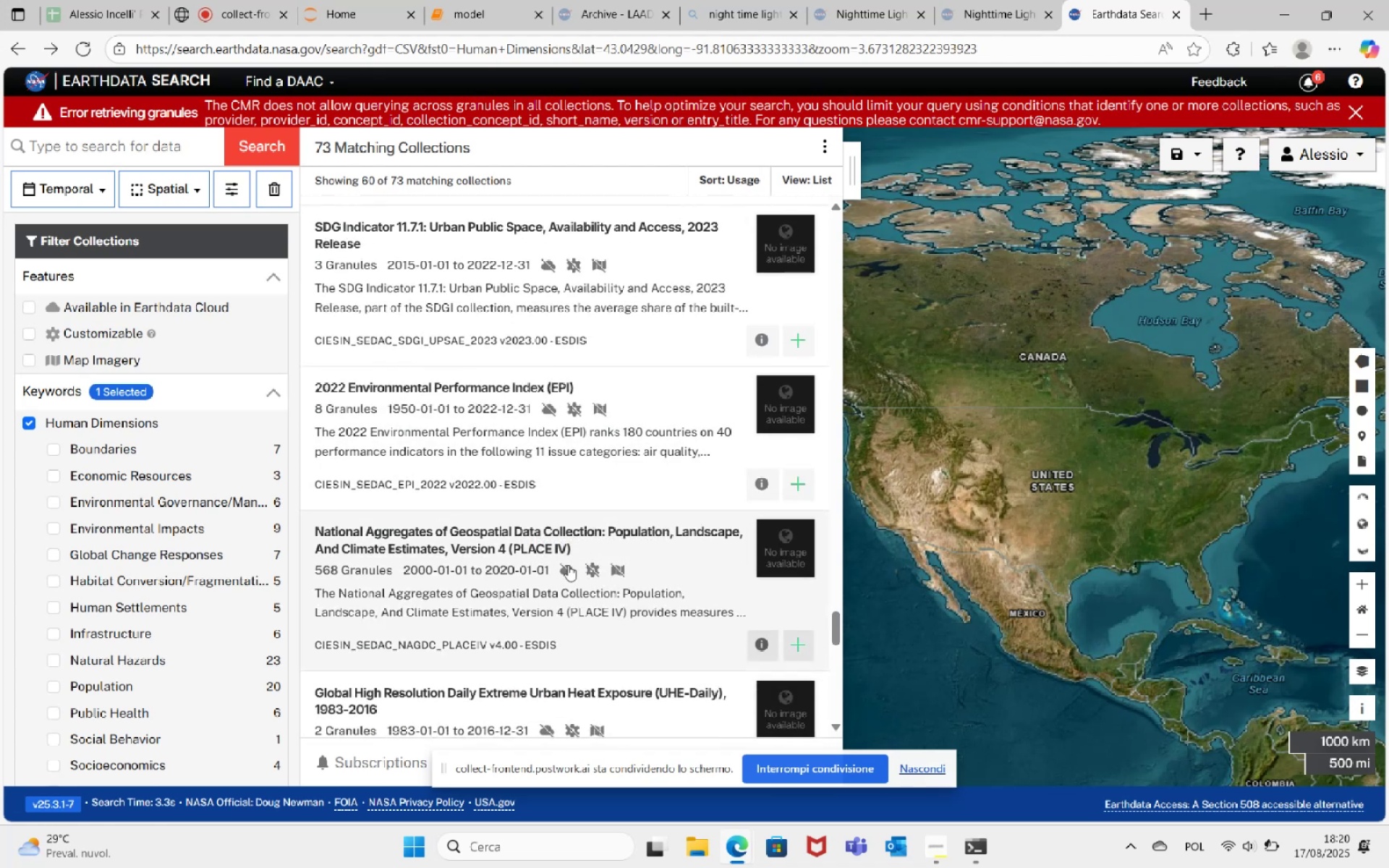 
mouse_move([603, 569])
 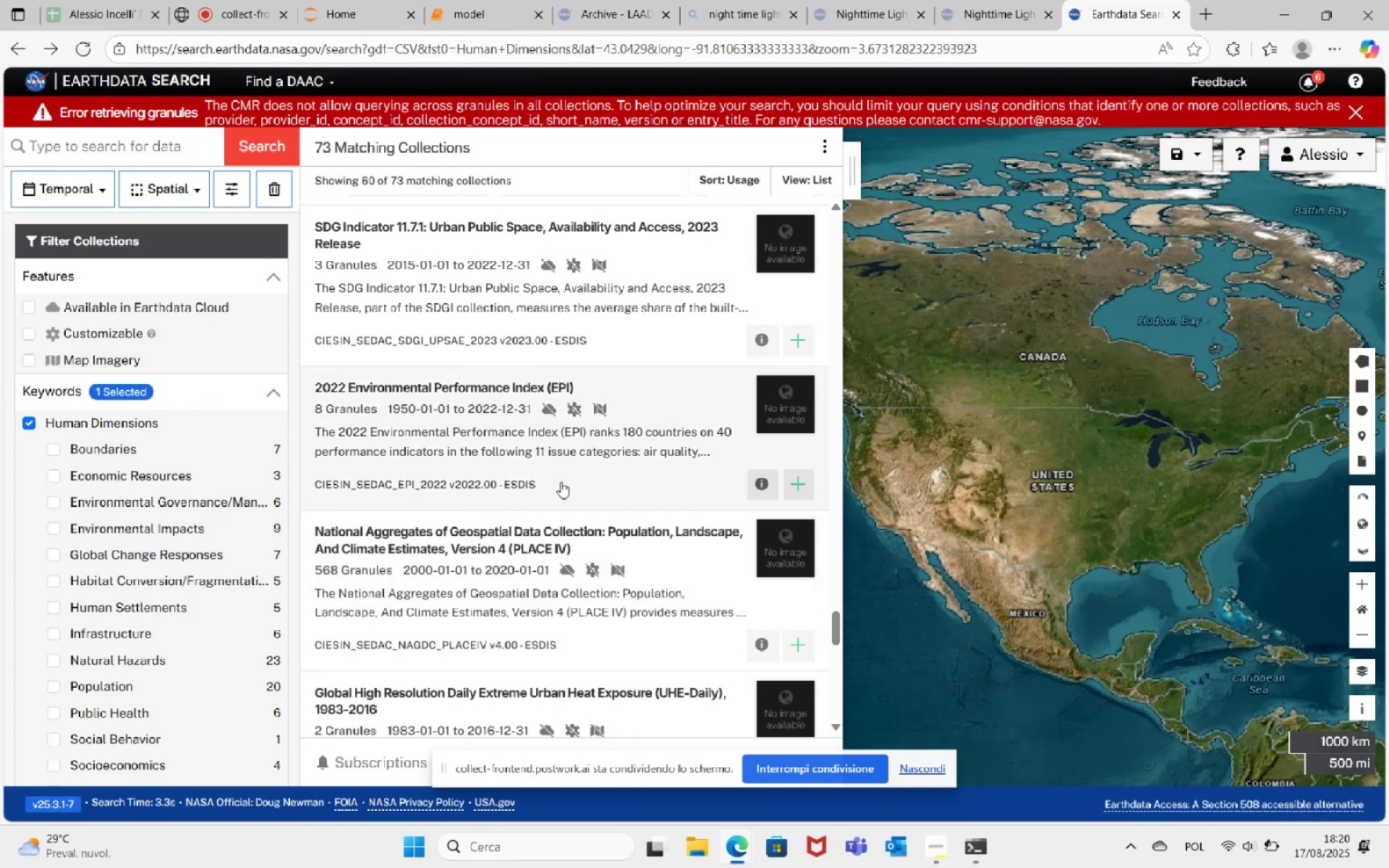 
scroll: coordinate [564, 537], scroll_direction: down, amount: 10.0
 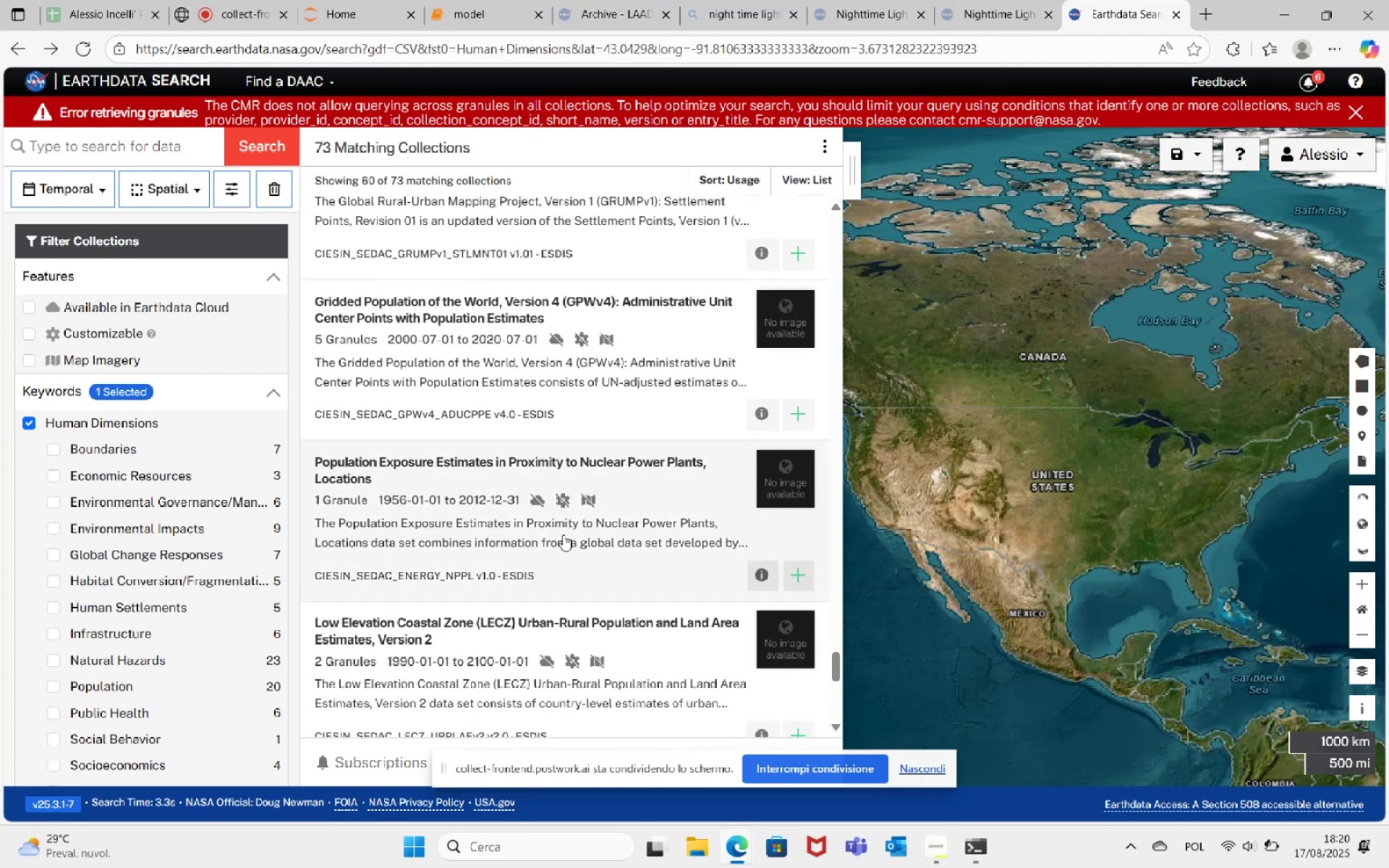 
wait(5.02)
 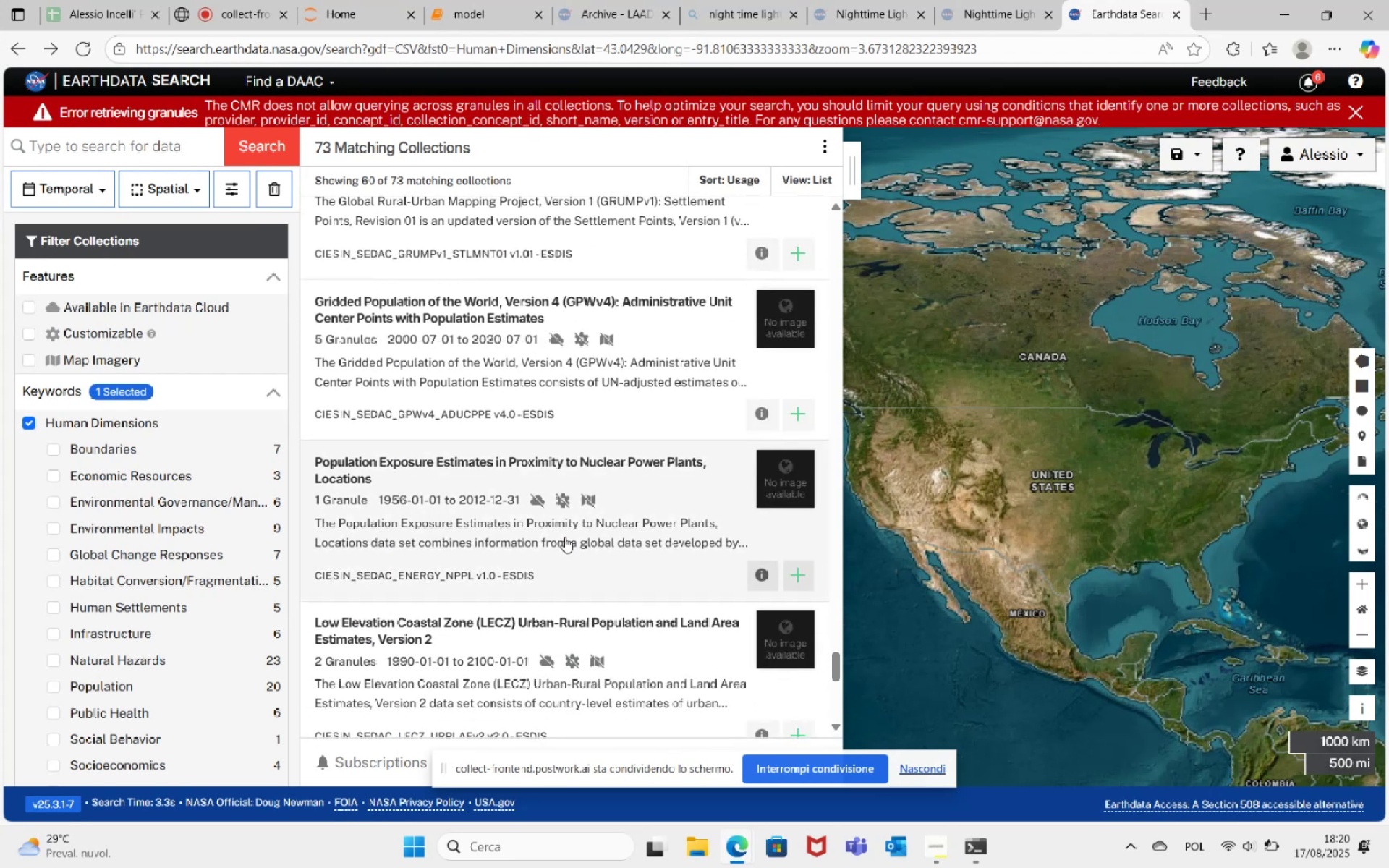 
scroll: coordinate [559, 531], scroll_direction: down, amount: 16.0
 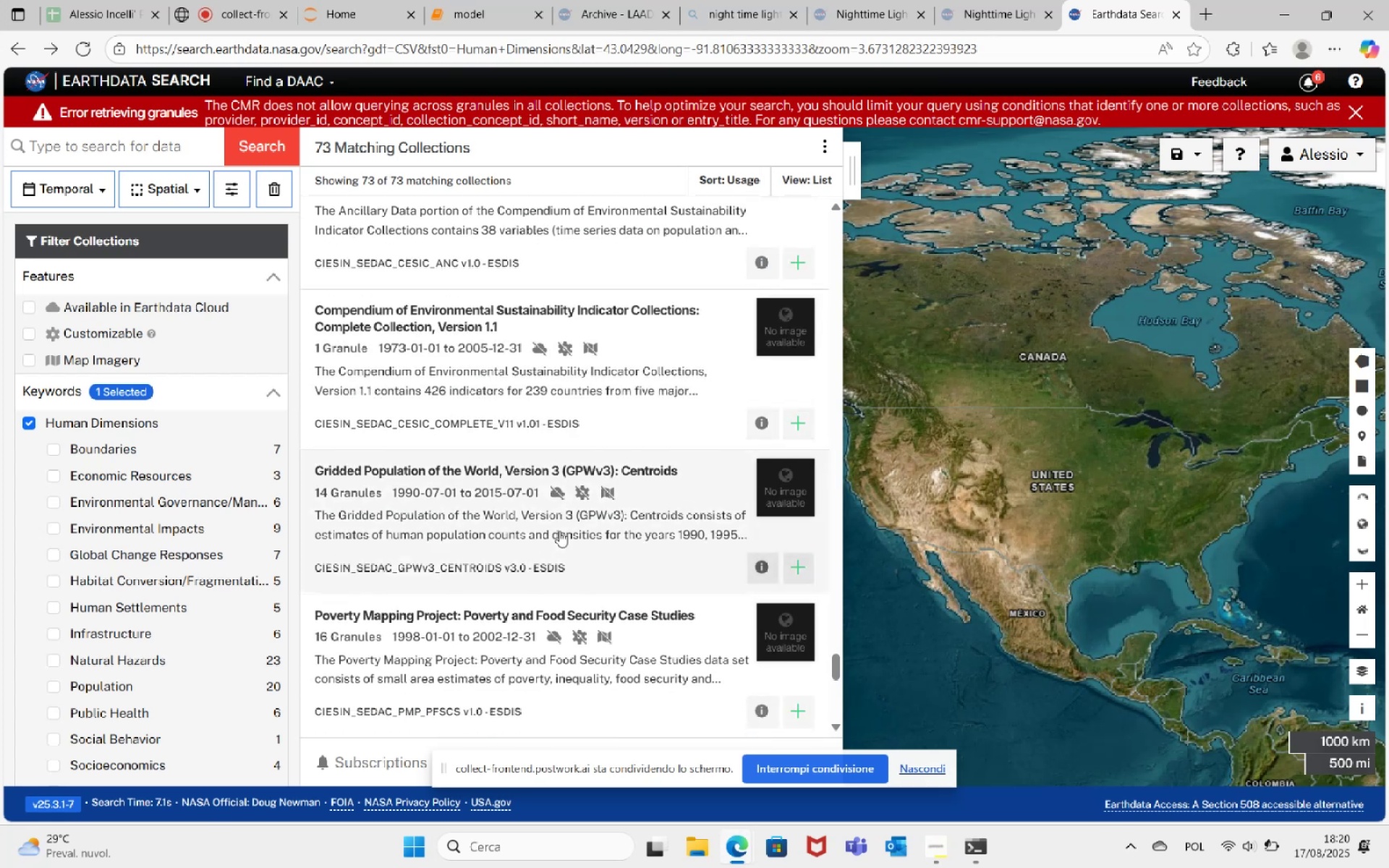 
scroll: coordinate [574, 558], scroll_direction: down, amount: 5.0
 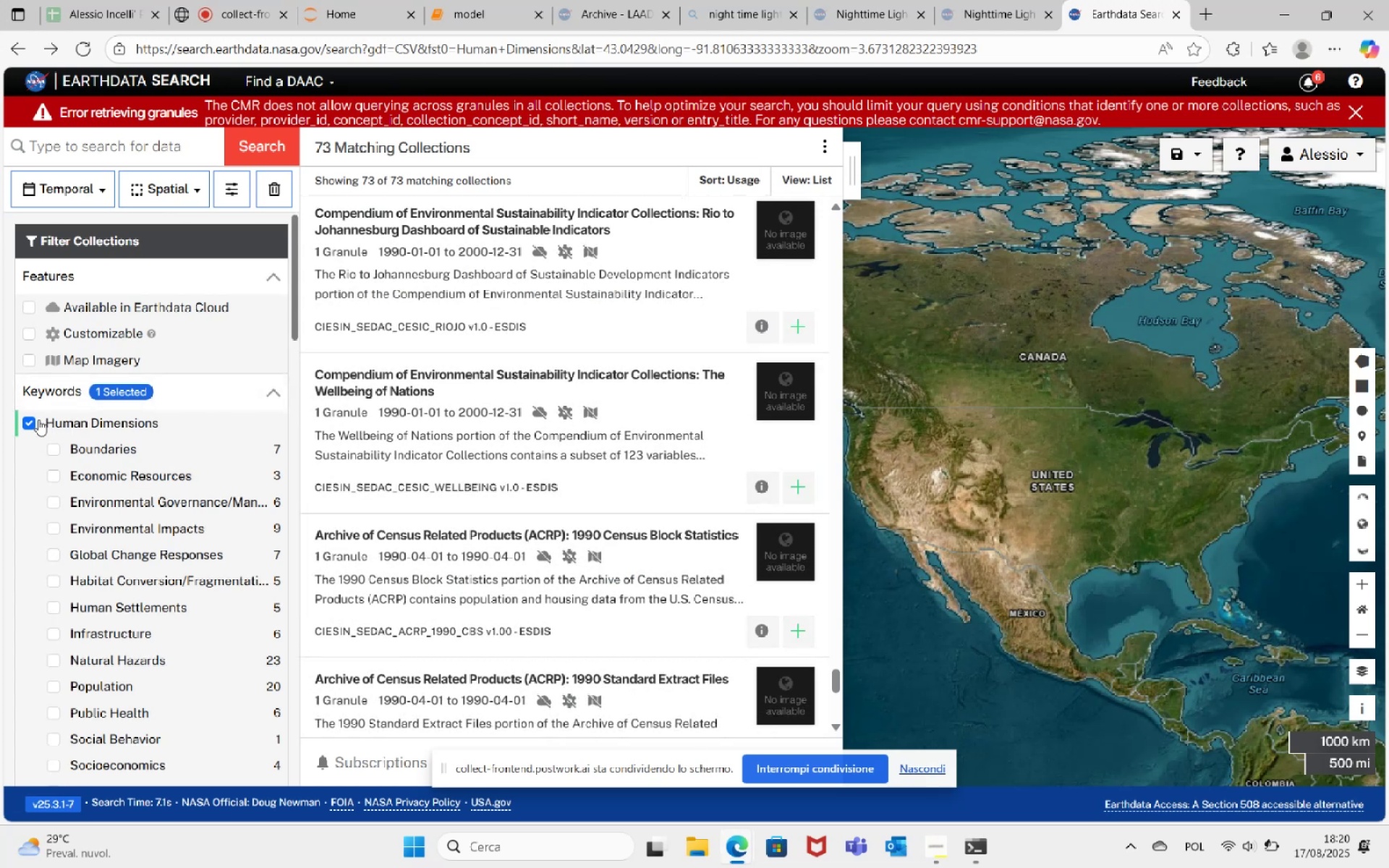 
left_click([32, 422])
 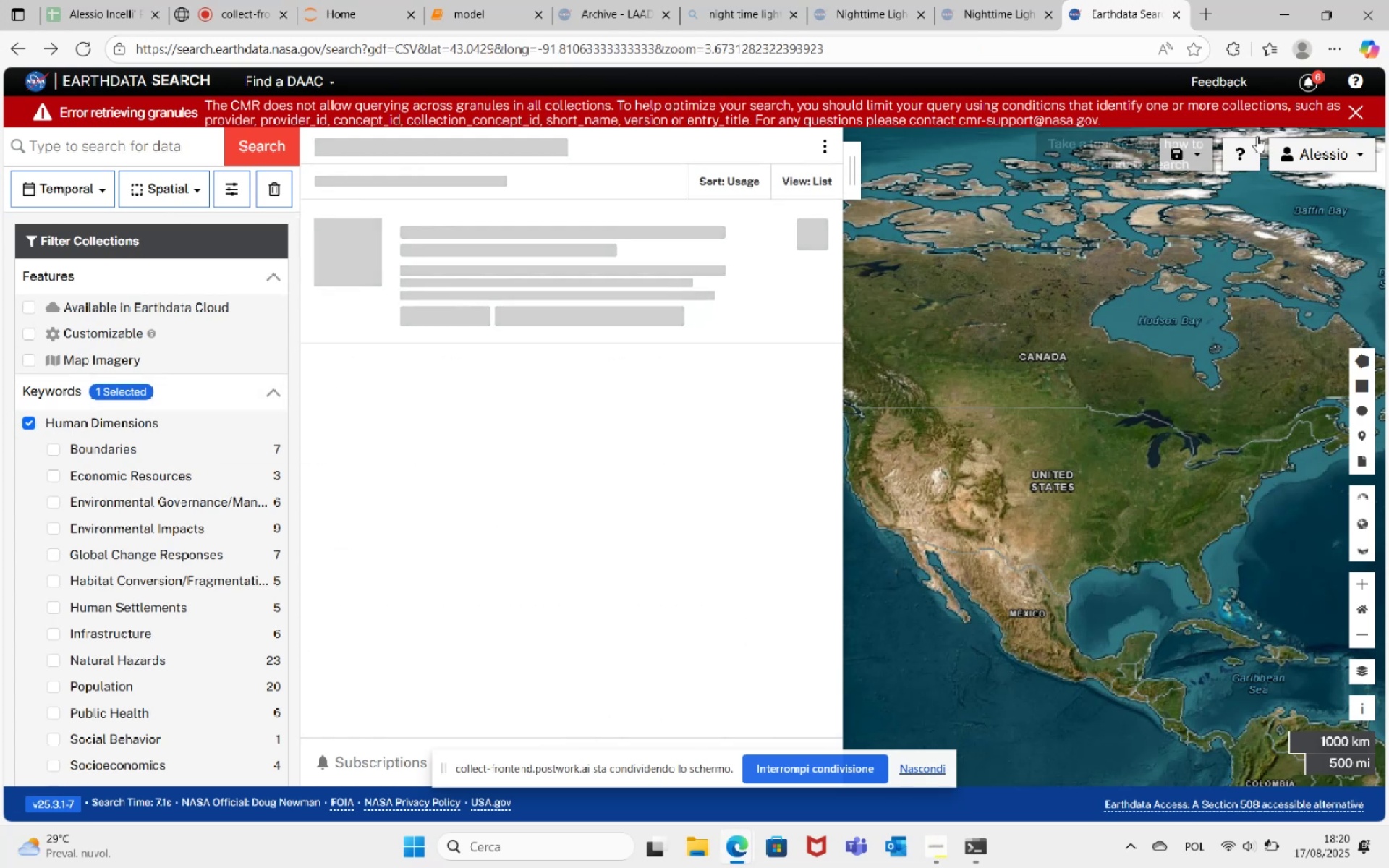 
left_click([1356, 109])
 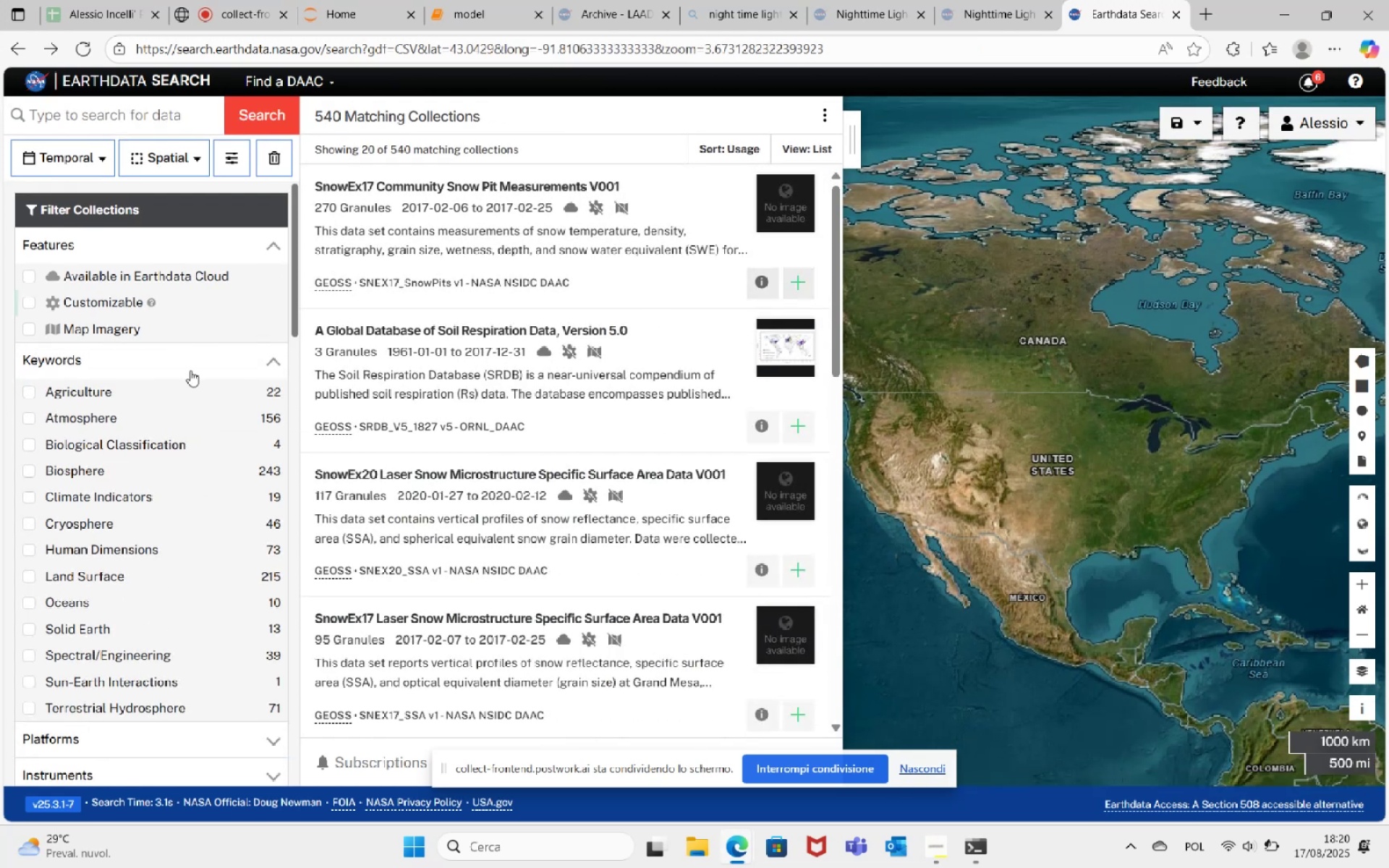 
scroll: coordinate [196, 401], scroll_direction: down, amount: 9.0
 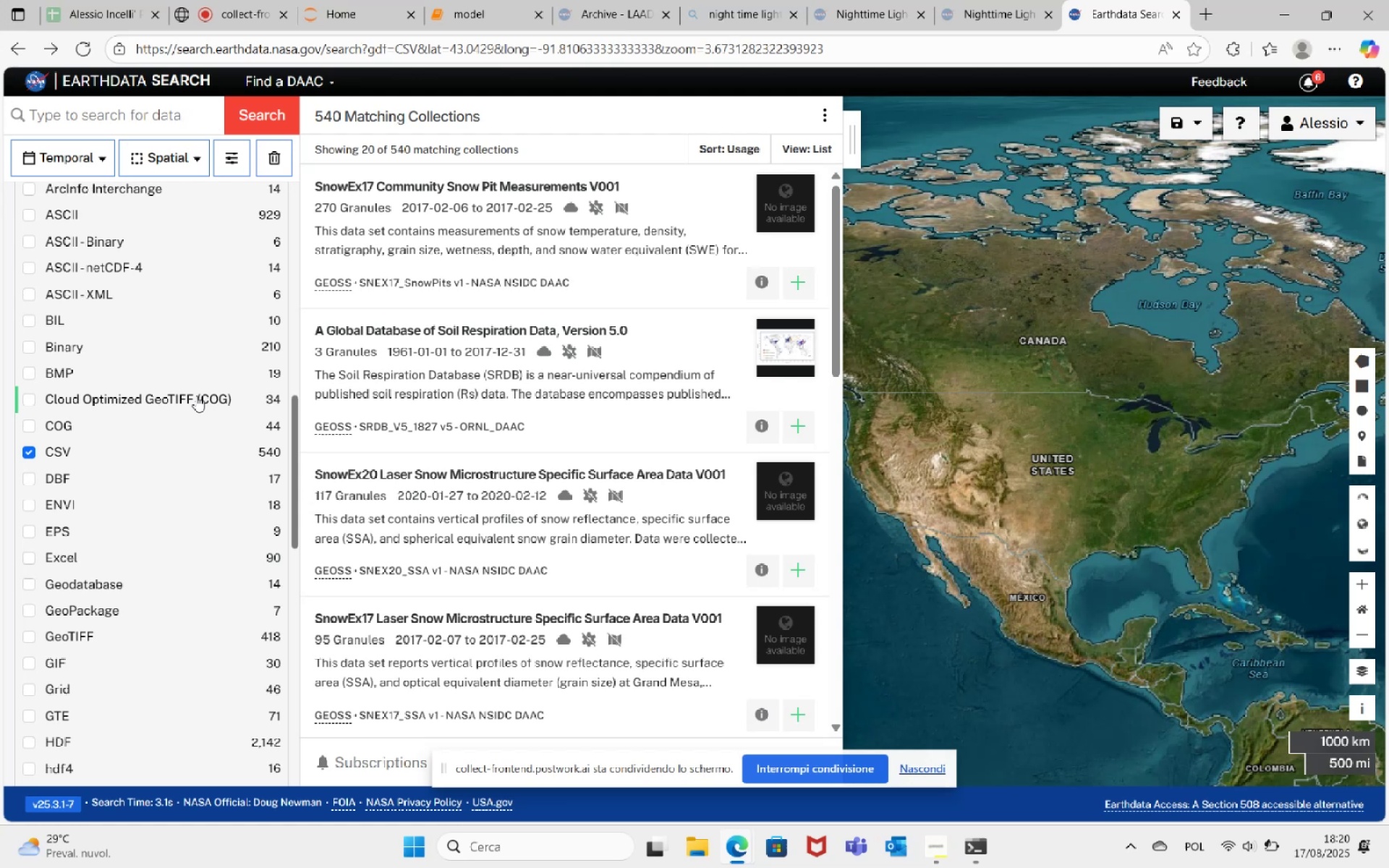 
scroll: coordinate [197, 393], scroll_direction: up, amount: 18.0
 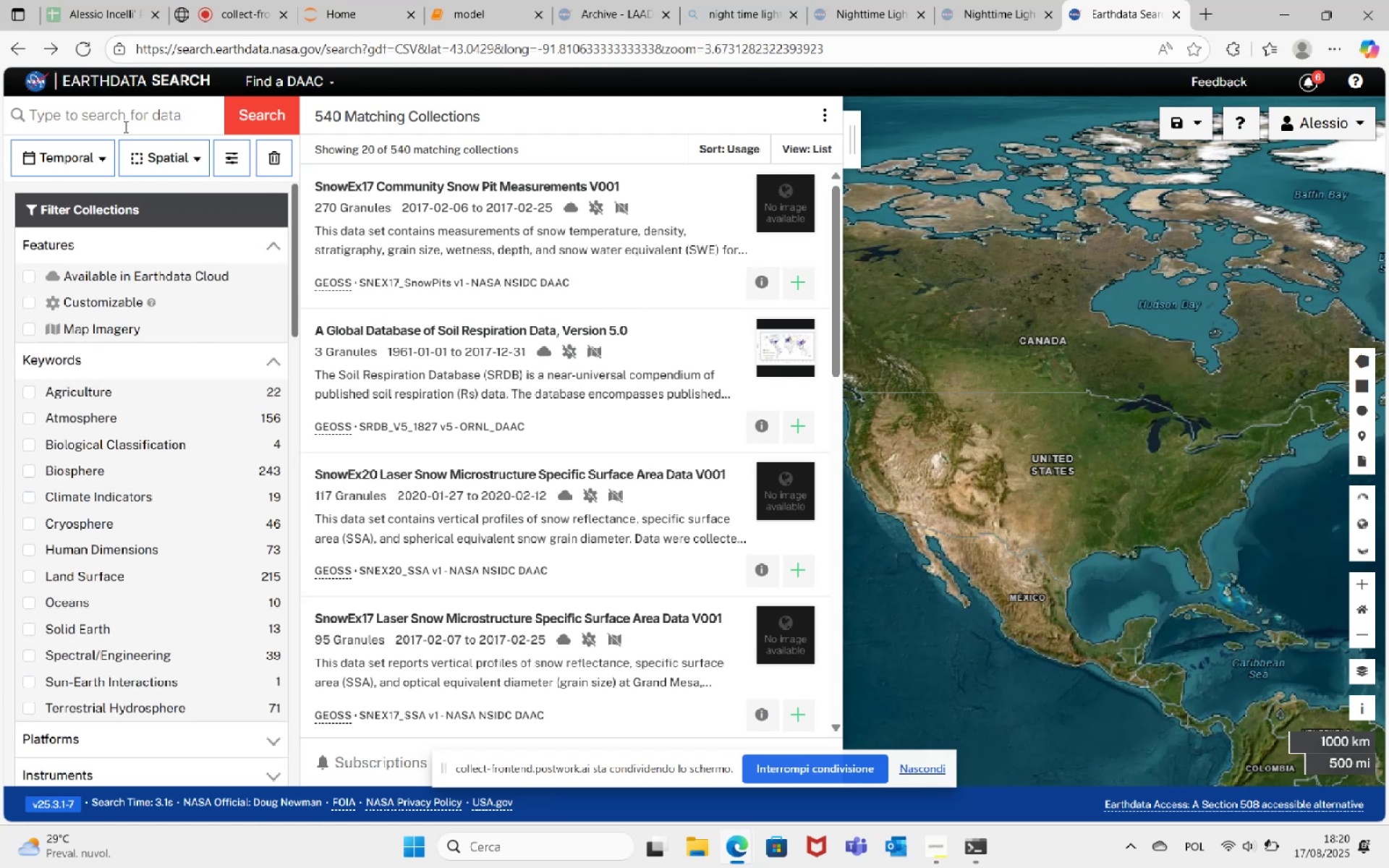 
left_click([116, 116])
 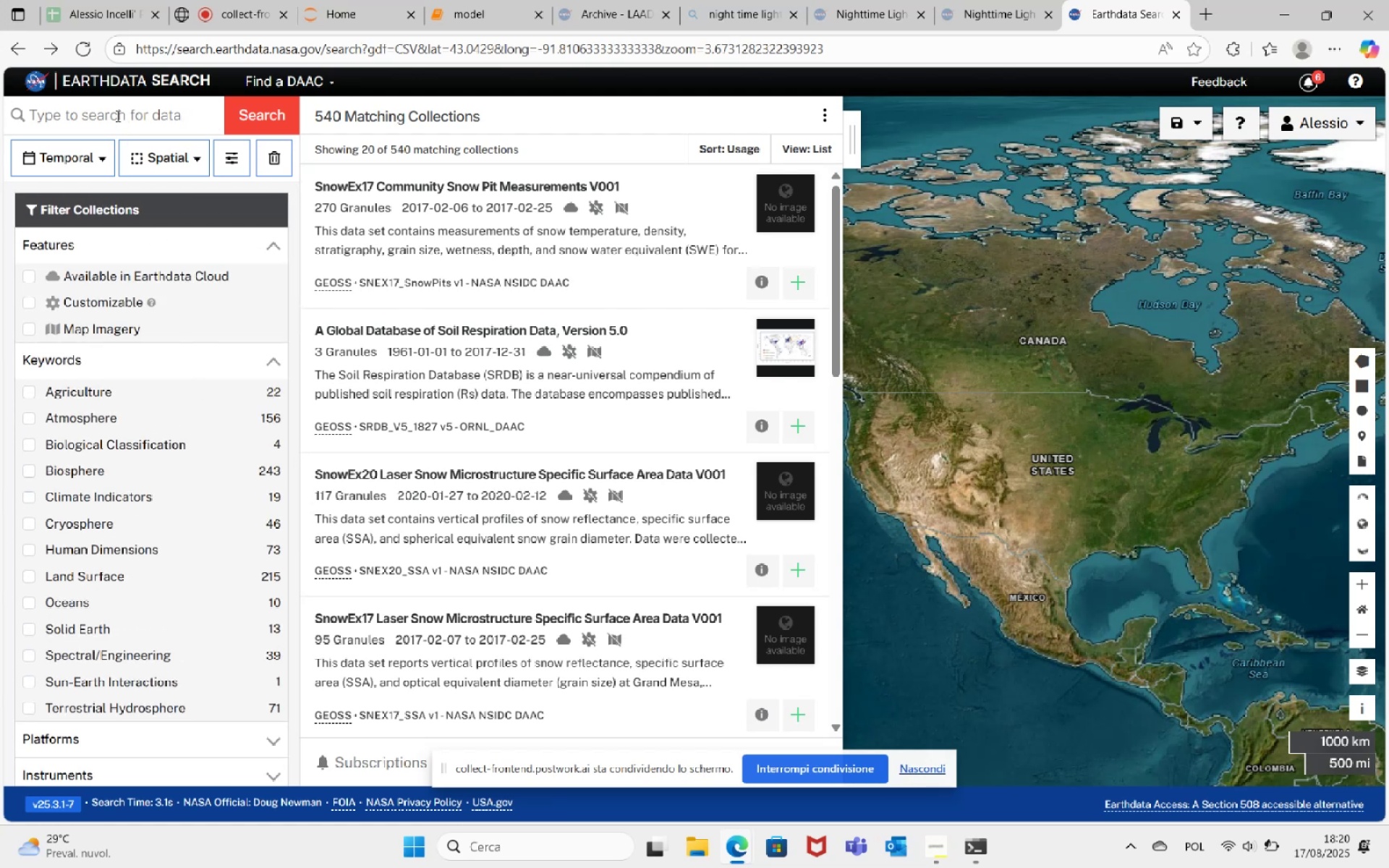 
type(US)
 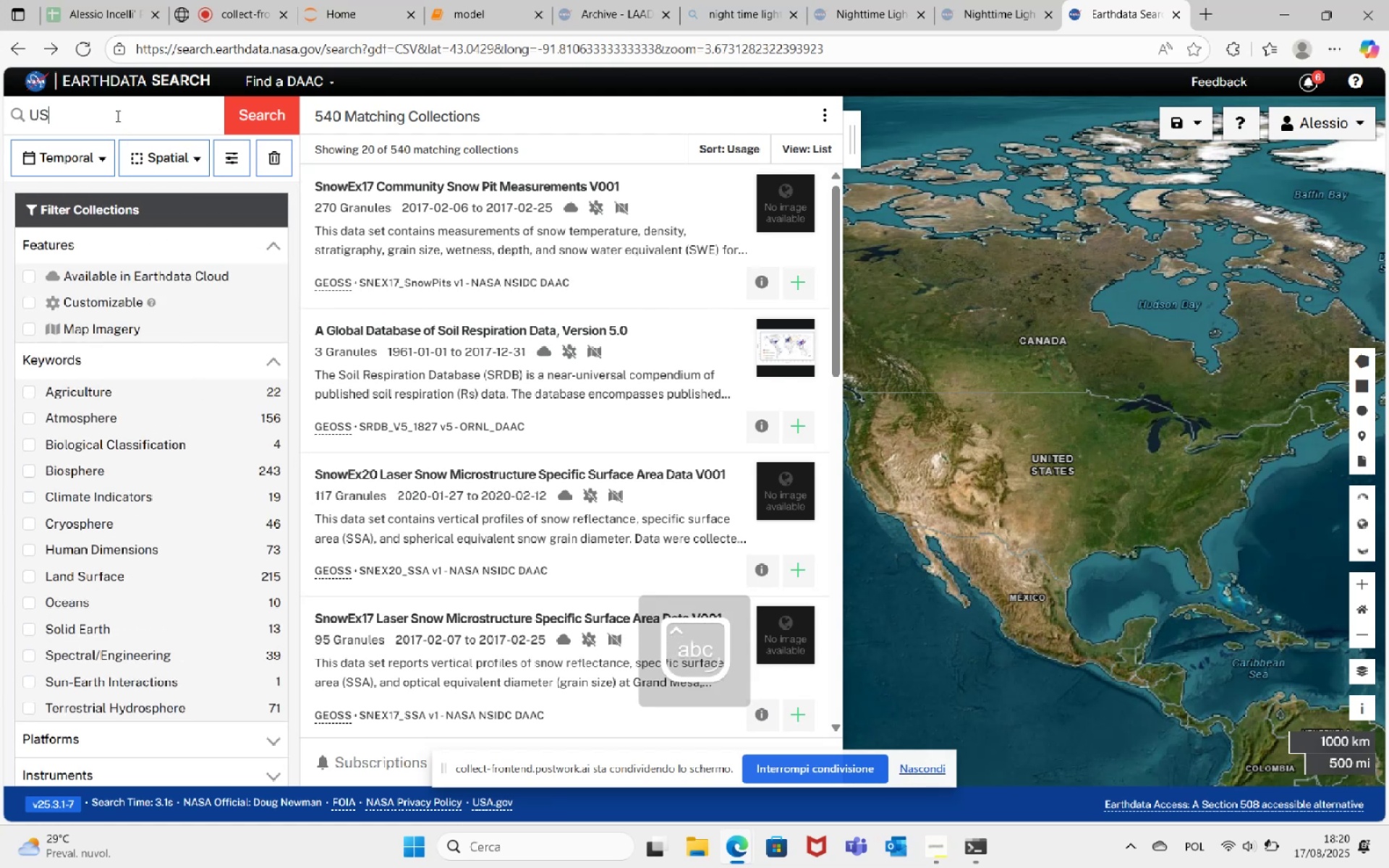 
key(Enter)
 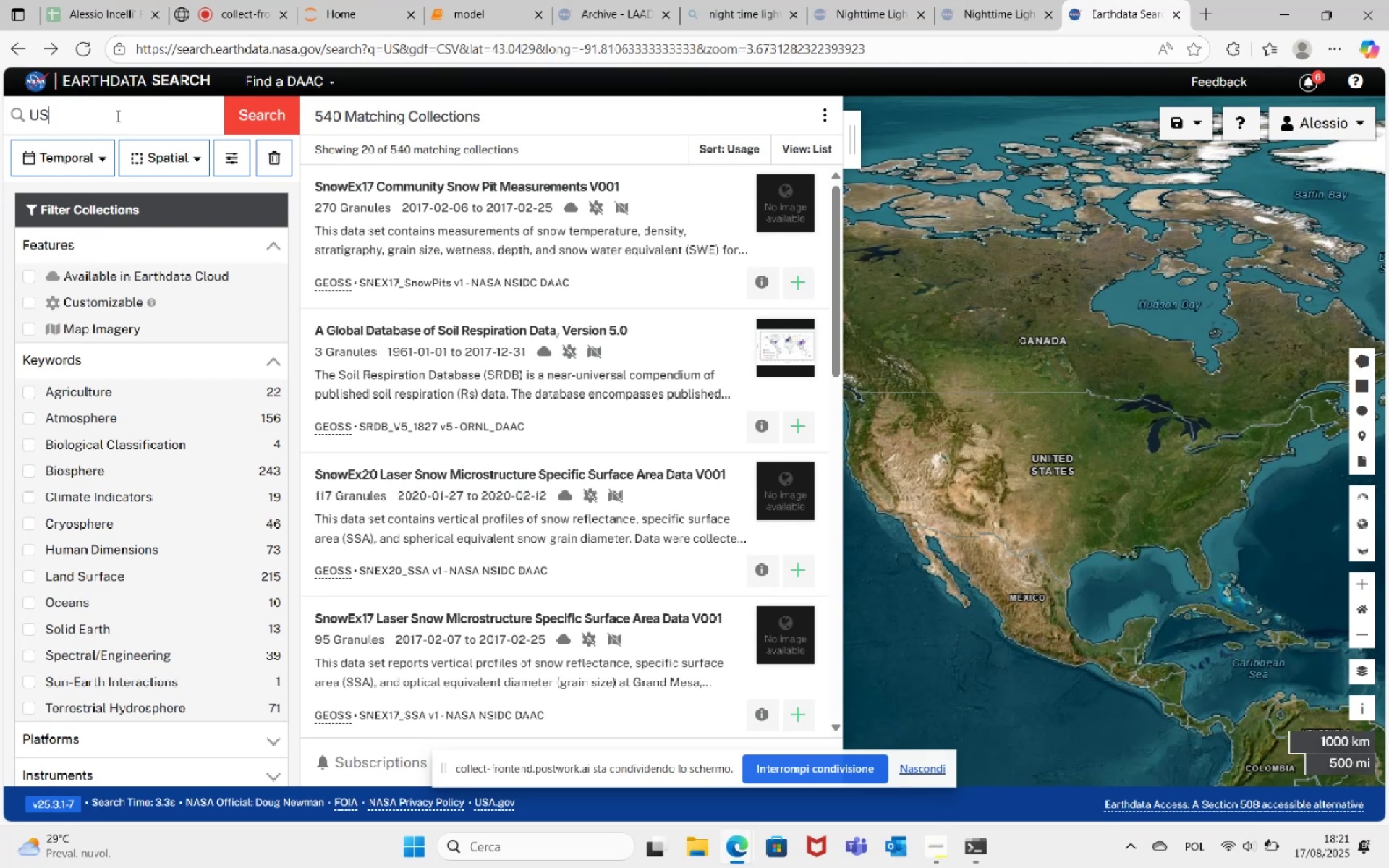 
wait(35.5)
 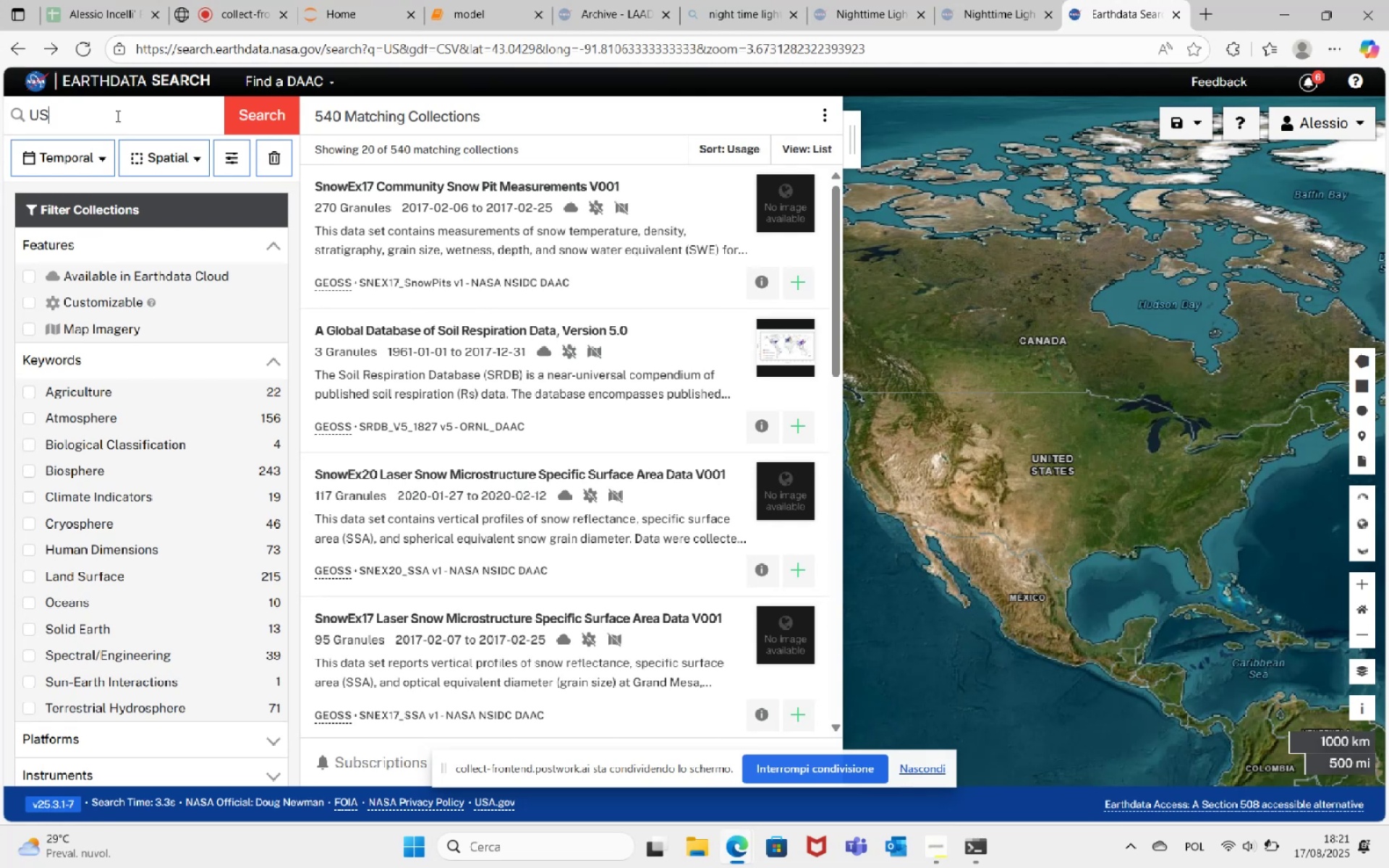 
scroll: coordinate [538, 420], scroll_direction: down, amount: 8.0
 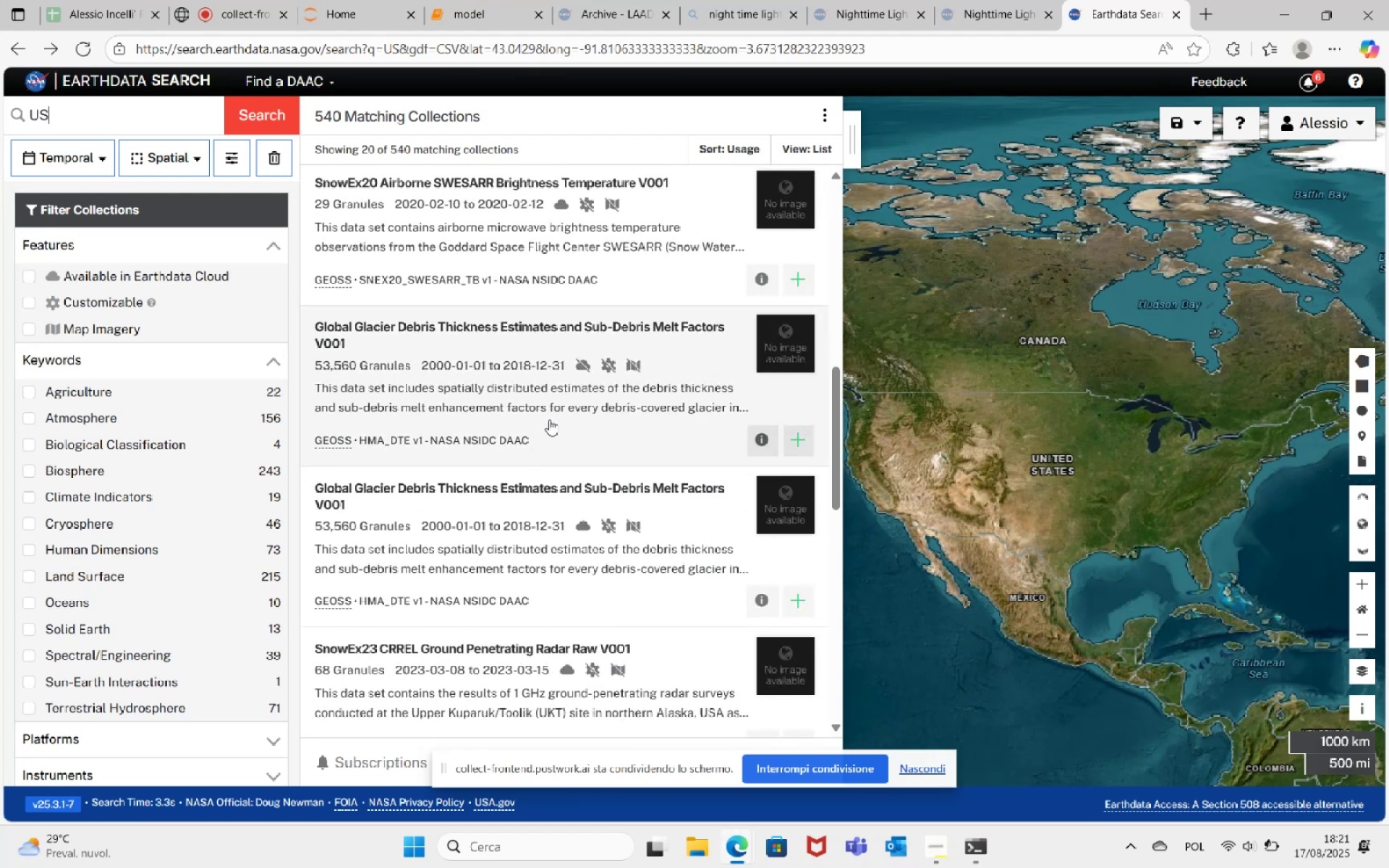 
scroll: coordinate [550, 418], scroll_direction: up, amount: 15.0
 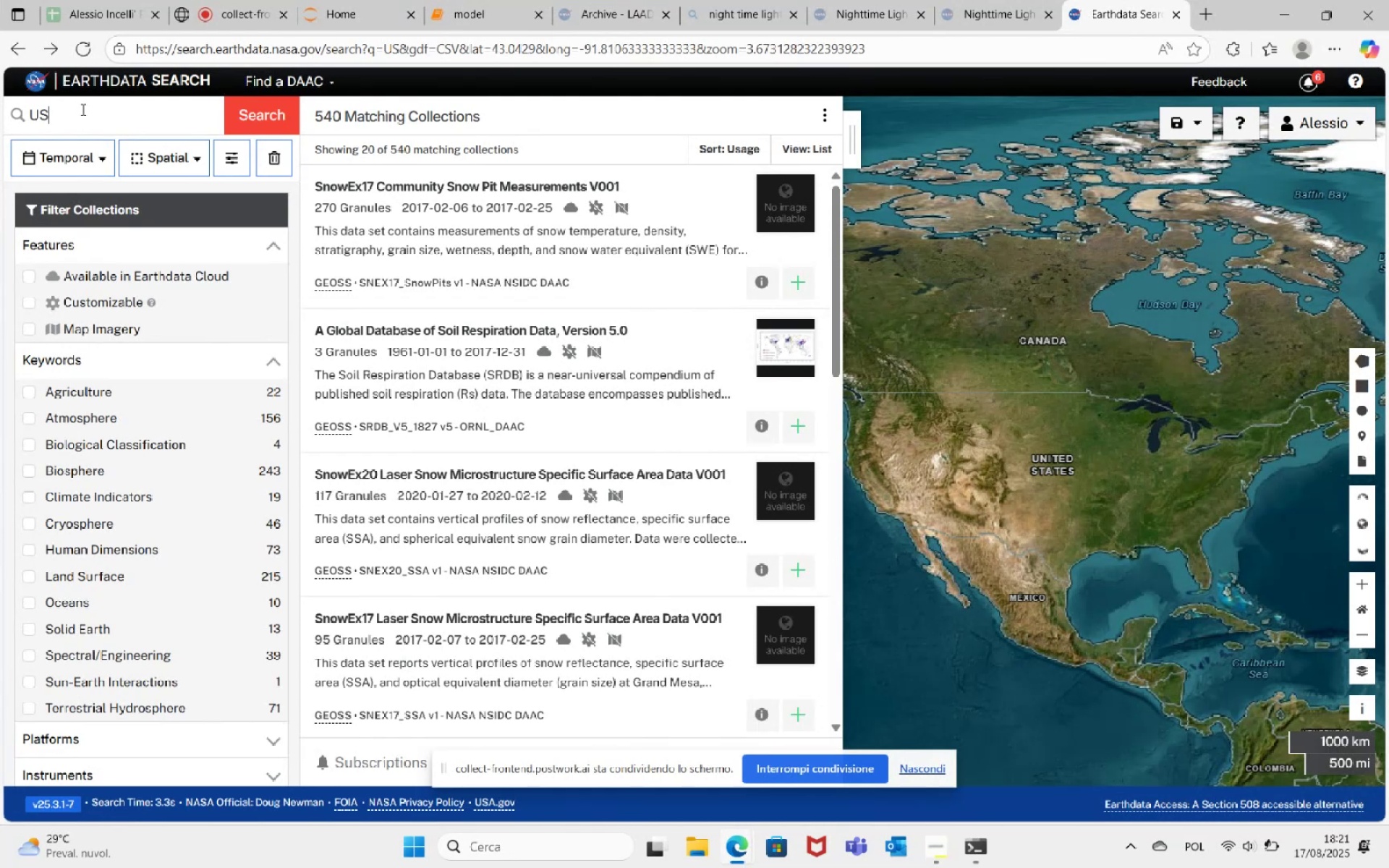 
key(Backspace)
 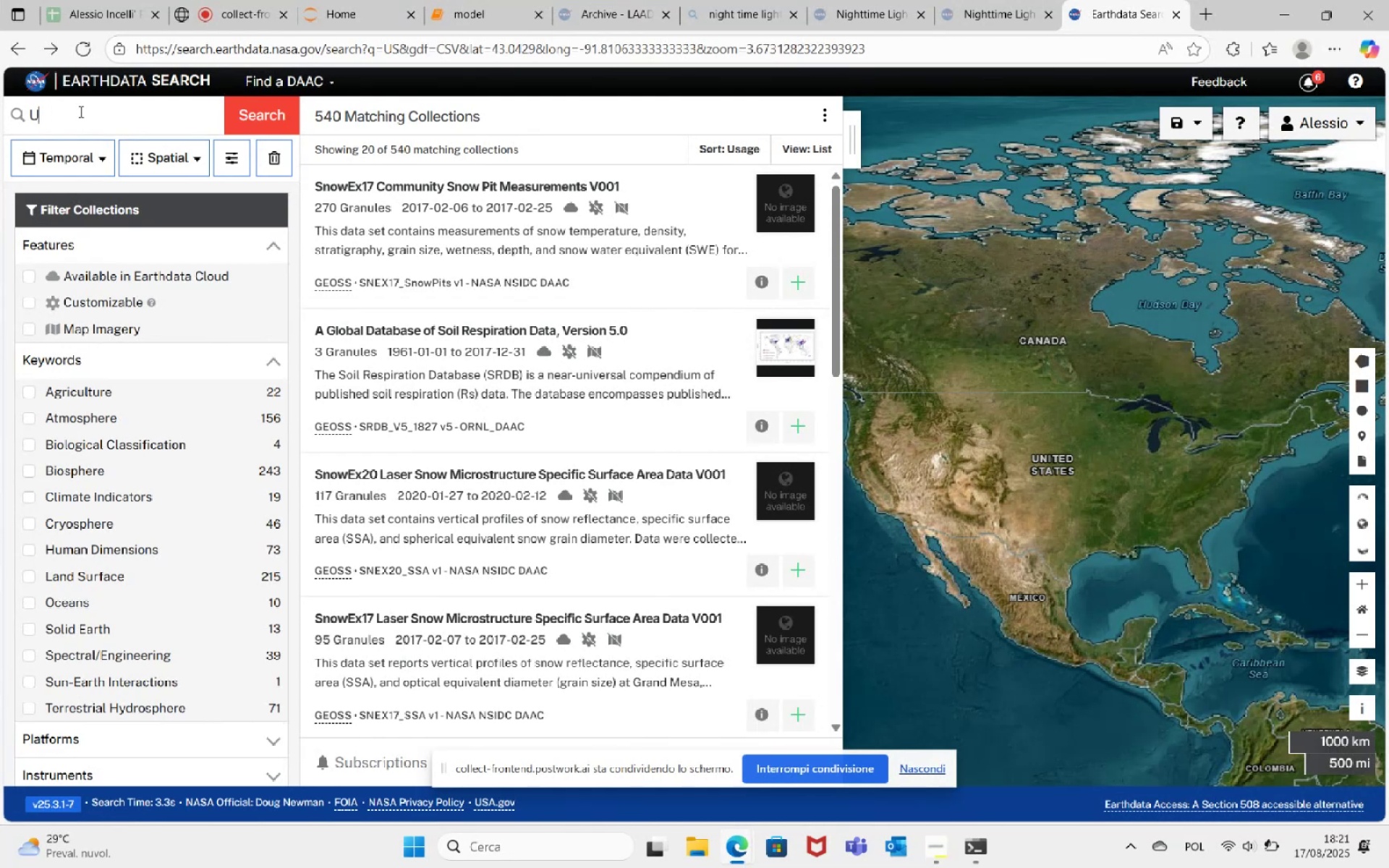 
key(Backspace)
 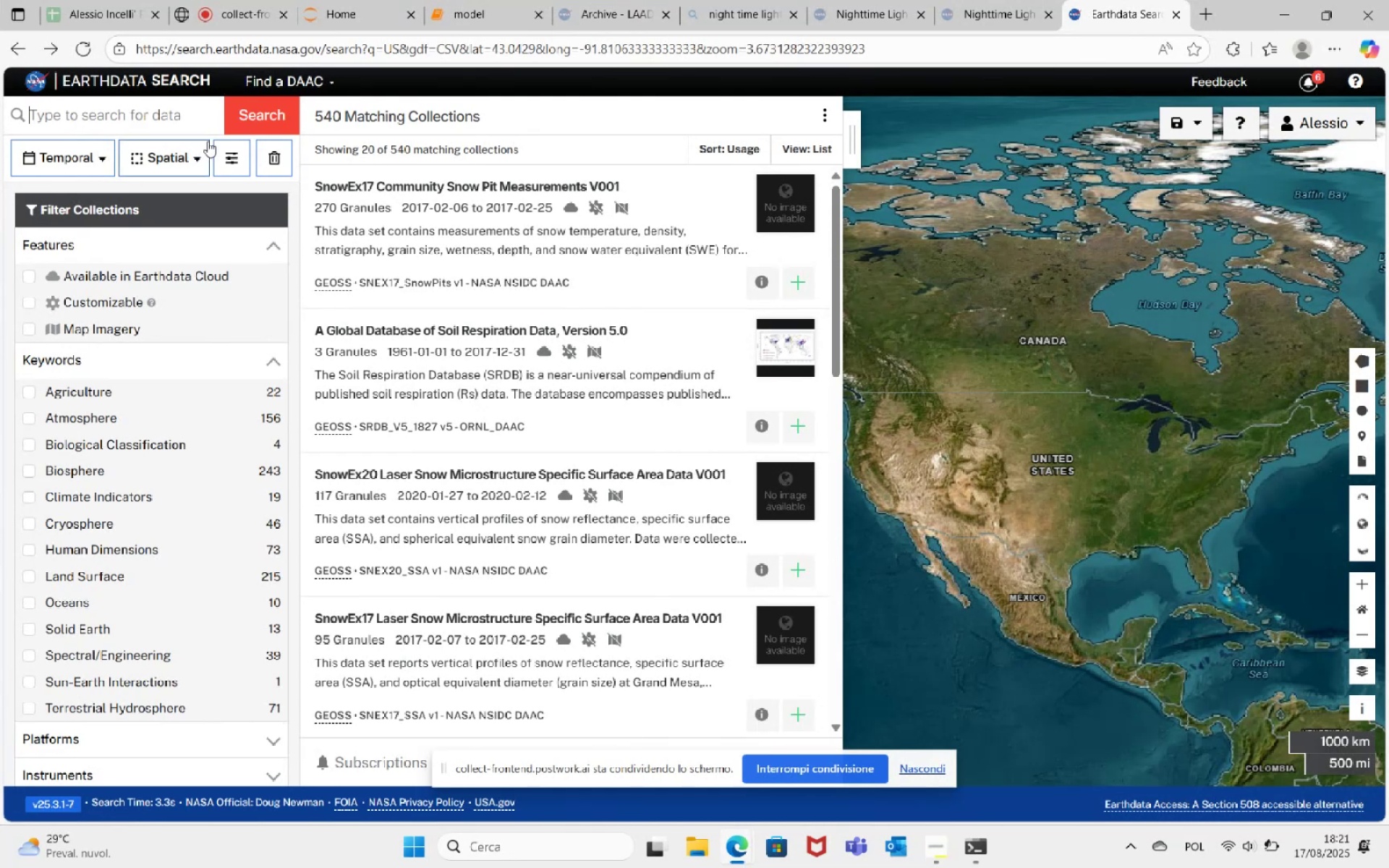 
left_click([266, 119])
 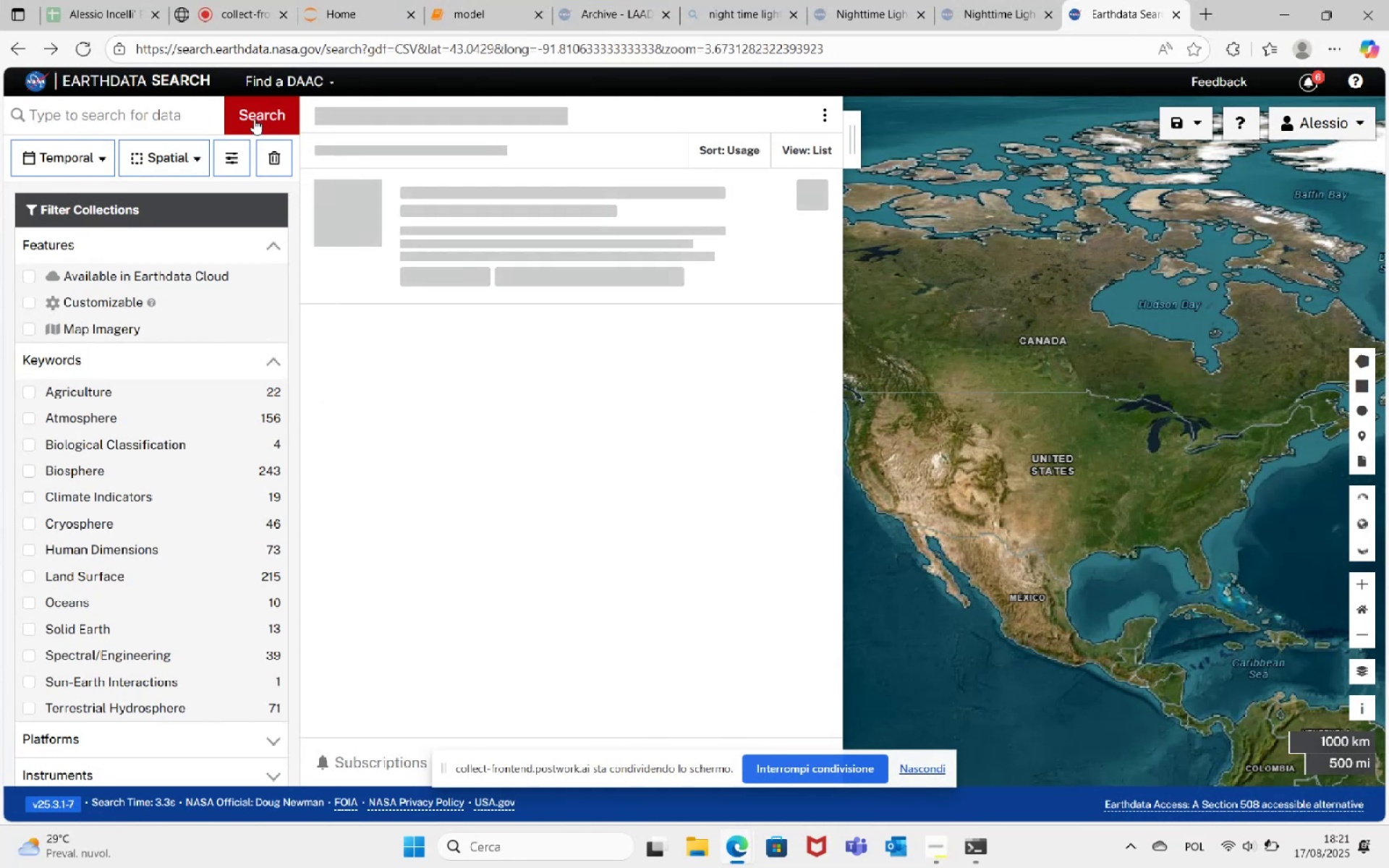 
scroll: coordinate [177, 369], scroll_direction: down, amount: 3.0
 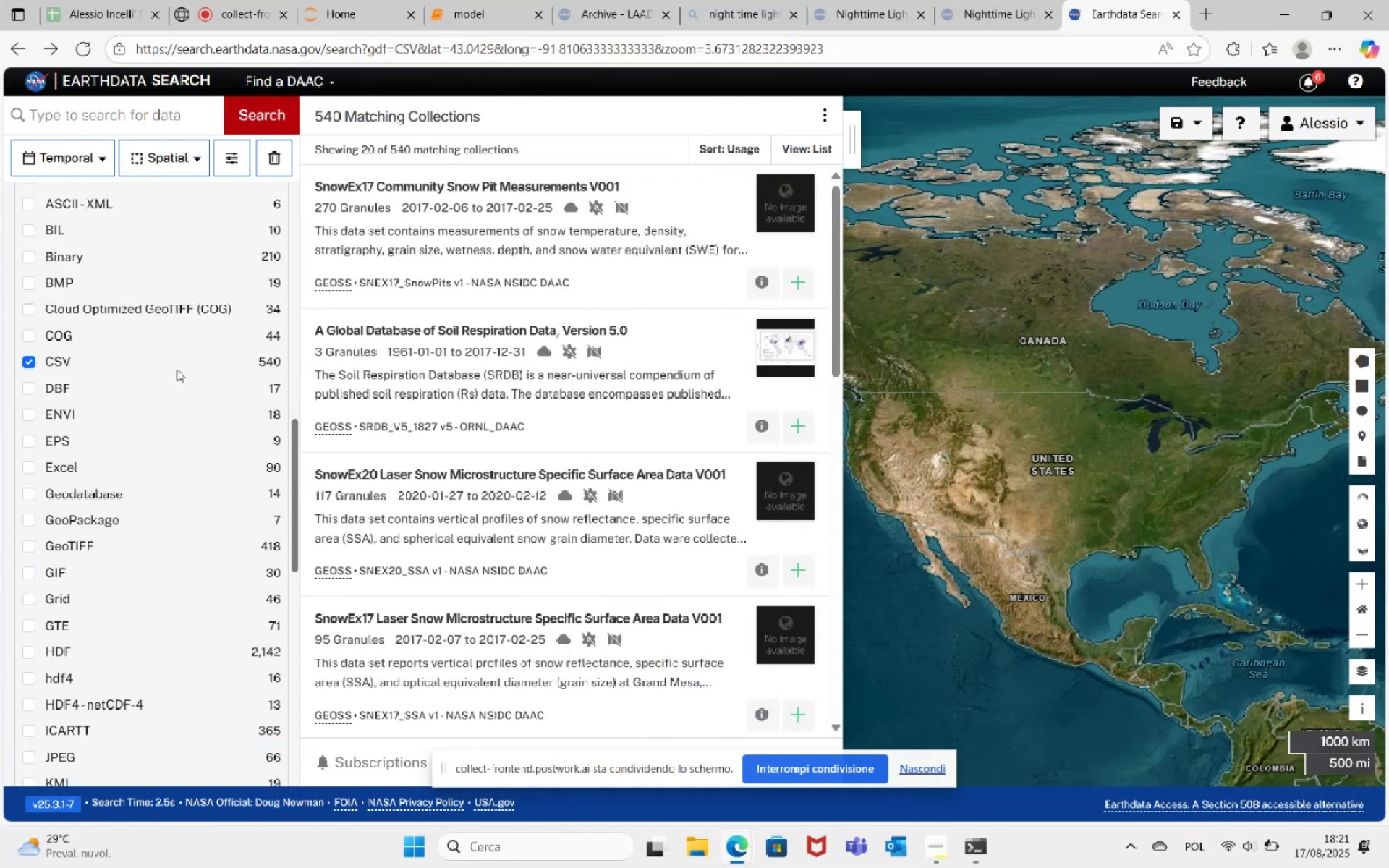 
scroll: coordinate [177, 369], scroll_direction: up, amount: 4.0
 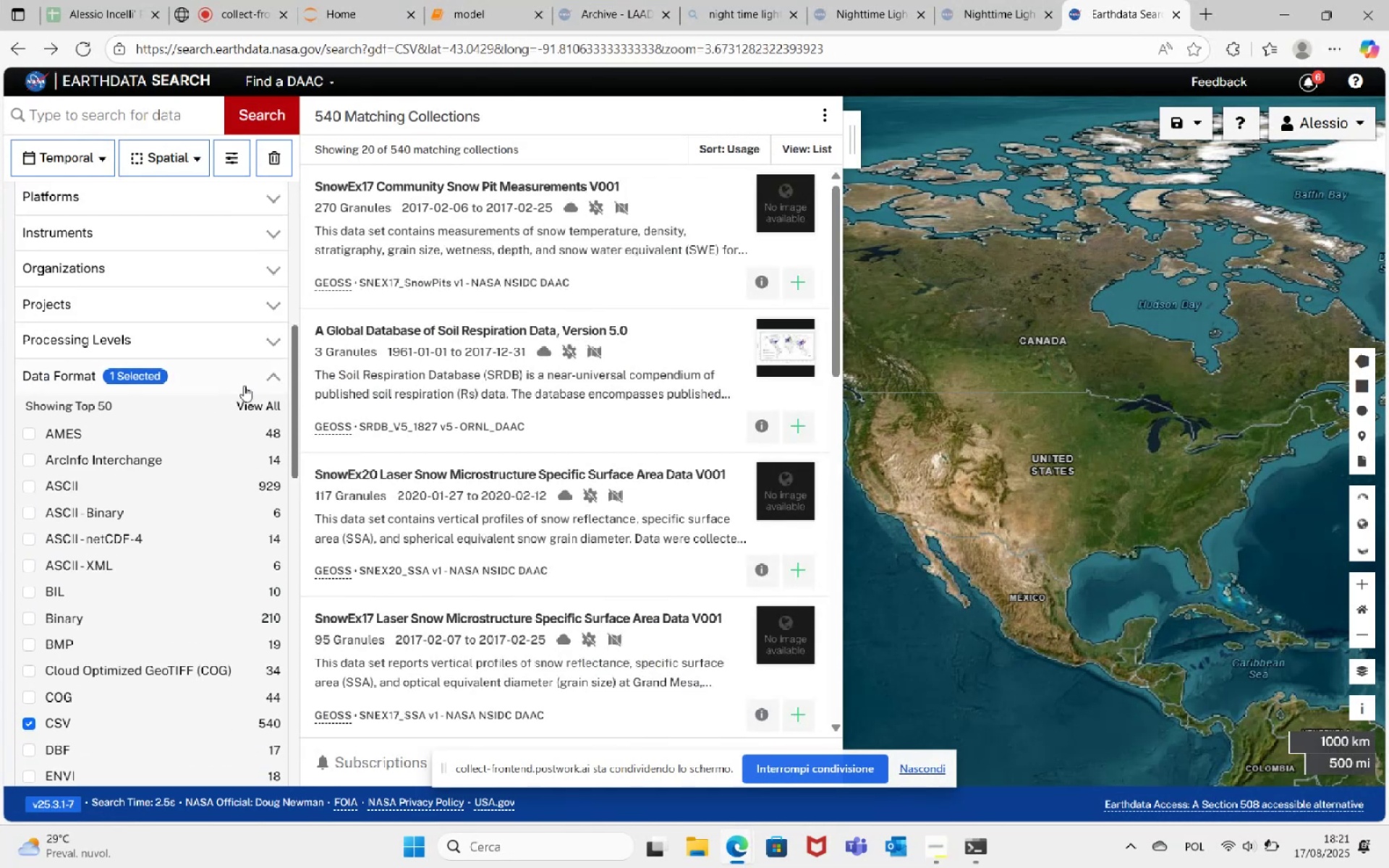 
left_click([262, 388])
 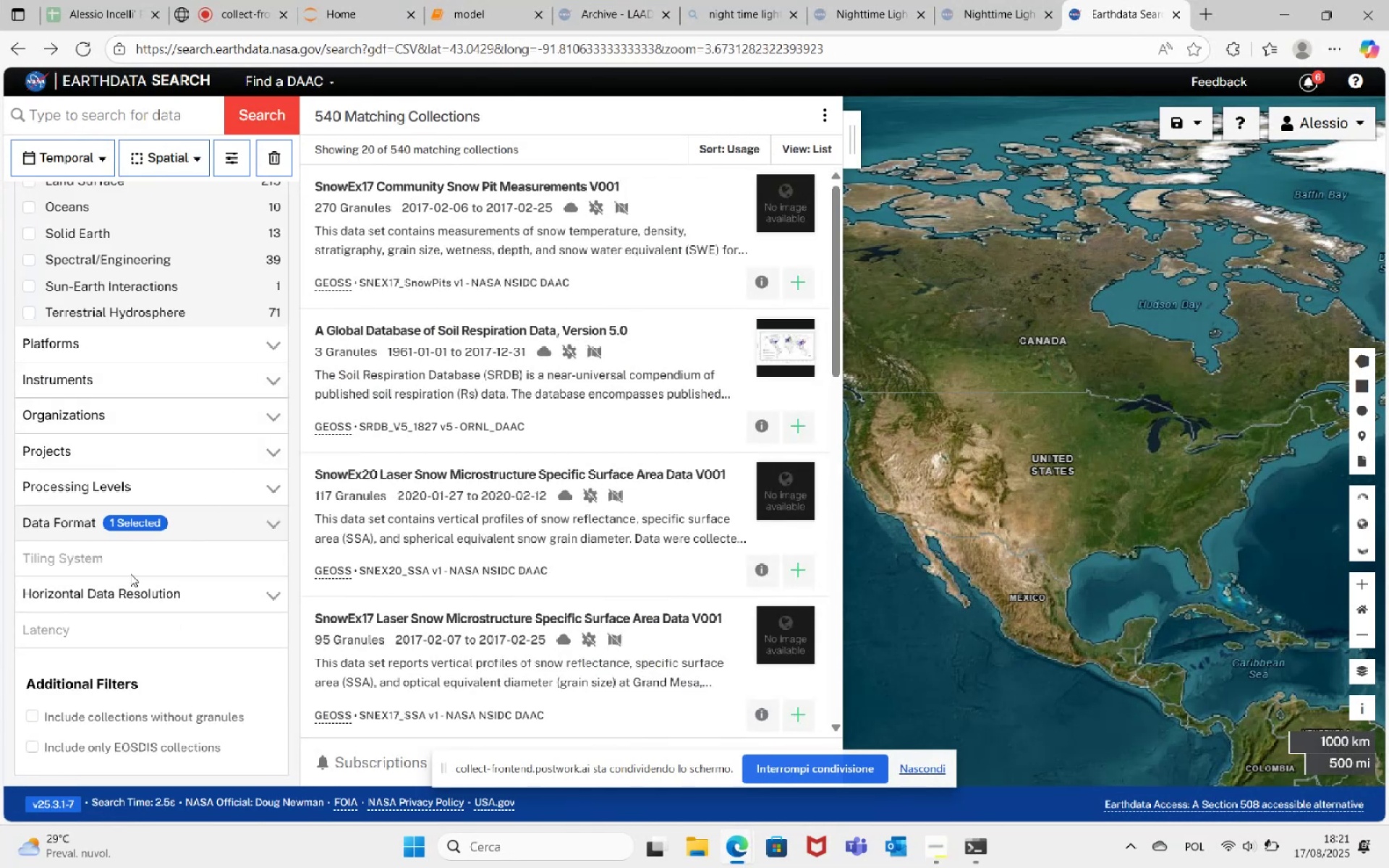 
scroll: coordinate [164, 614], scroll_direction: down, amount: 3.0
 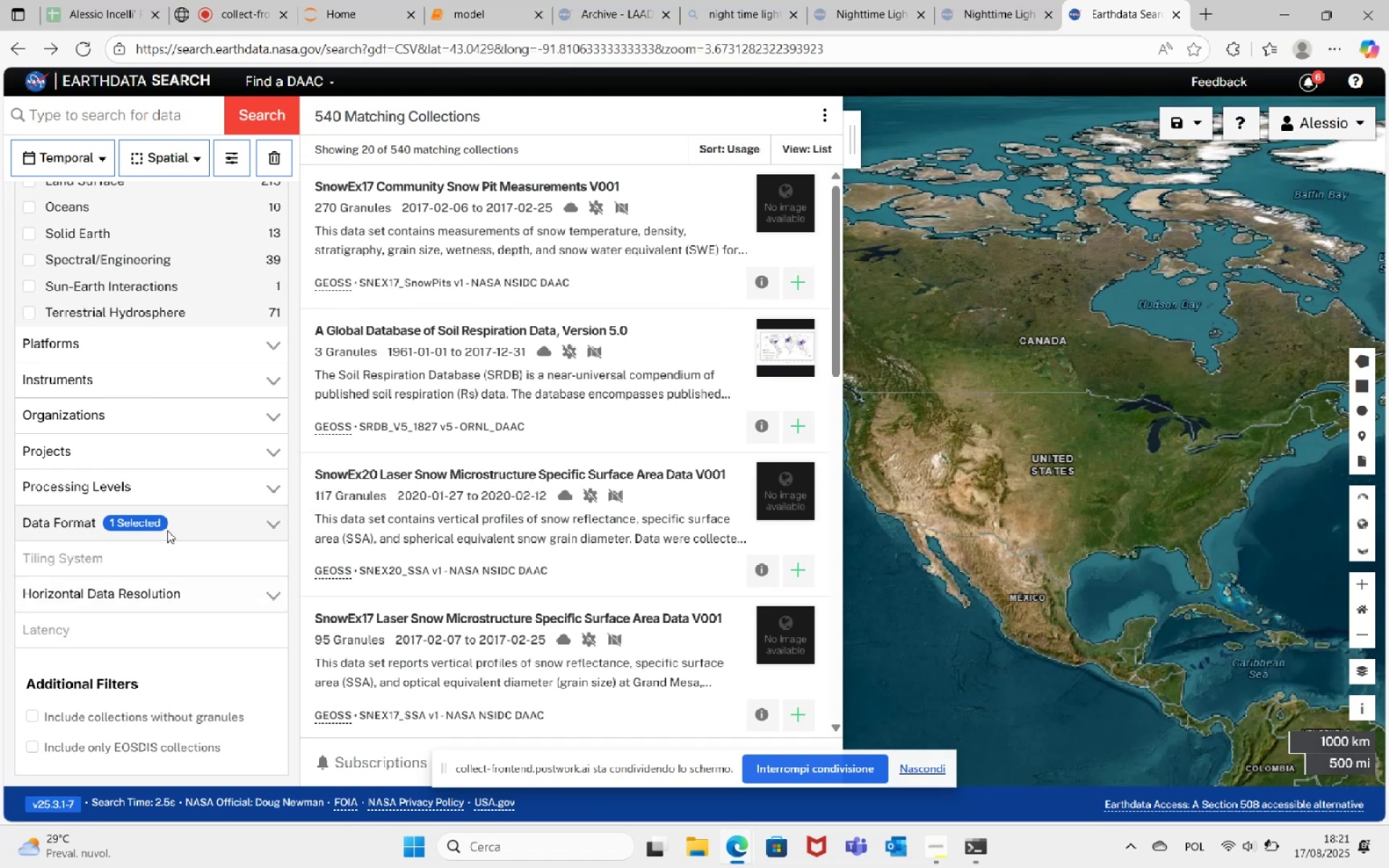 
scroll: coordinate [158, 456], scroll_direction: up, amount: 3.0
 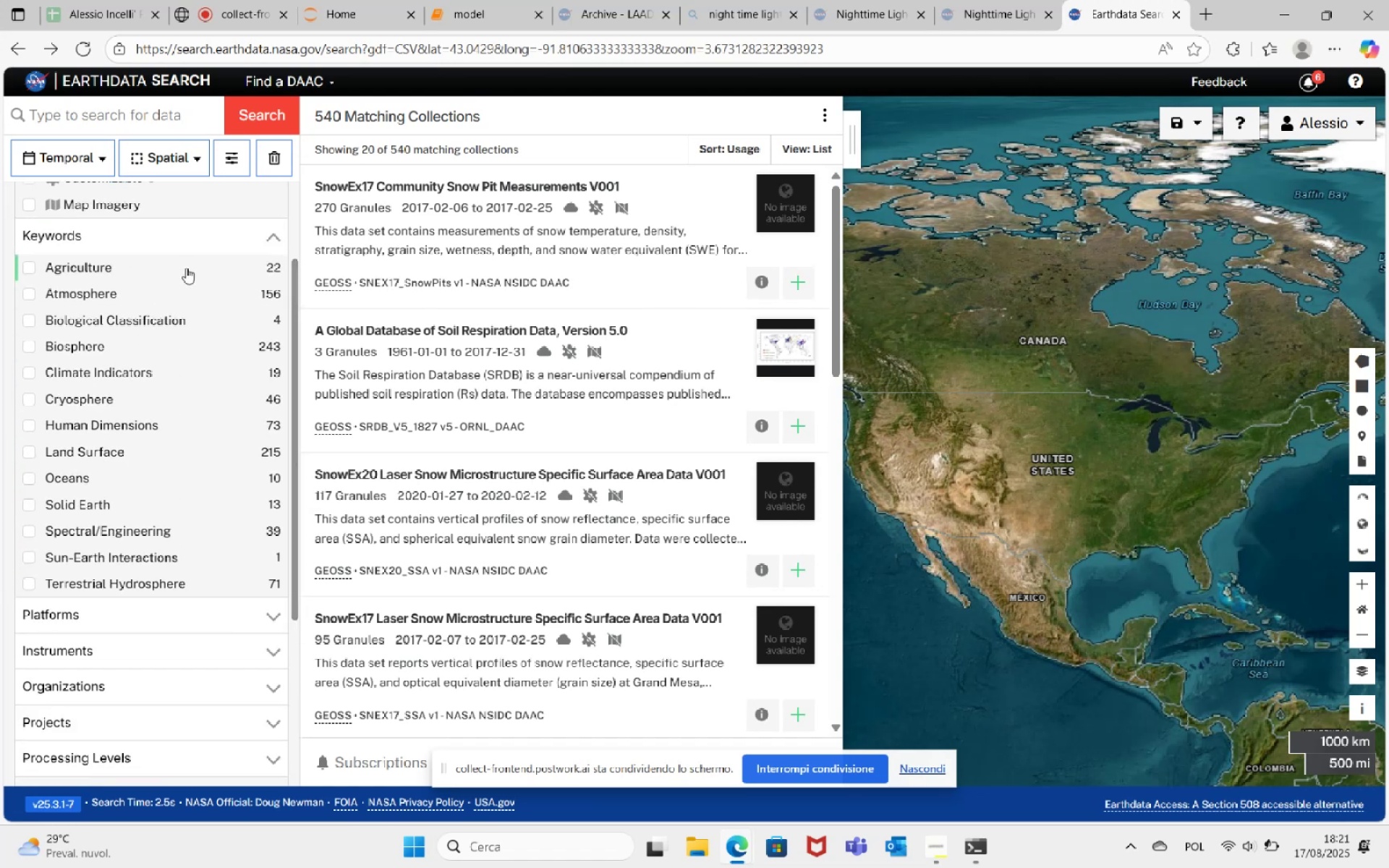 
left_click([202, 239])
 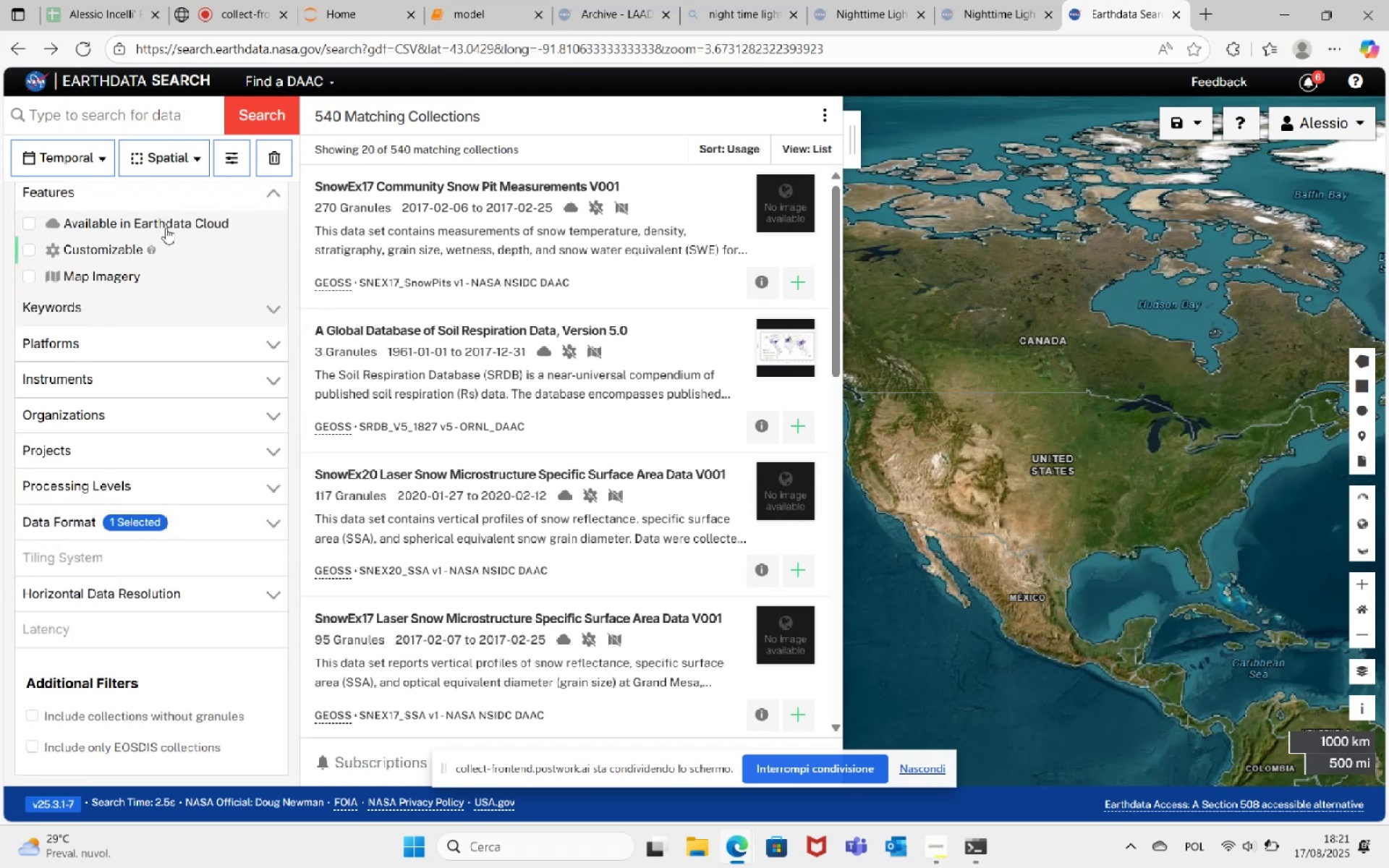 
left_click([173, 148])
 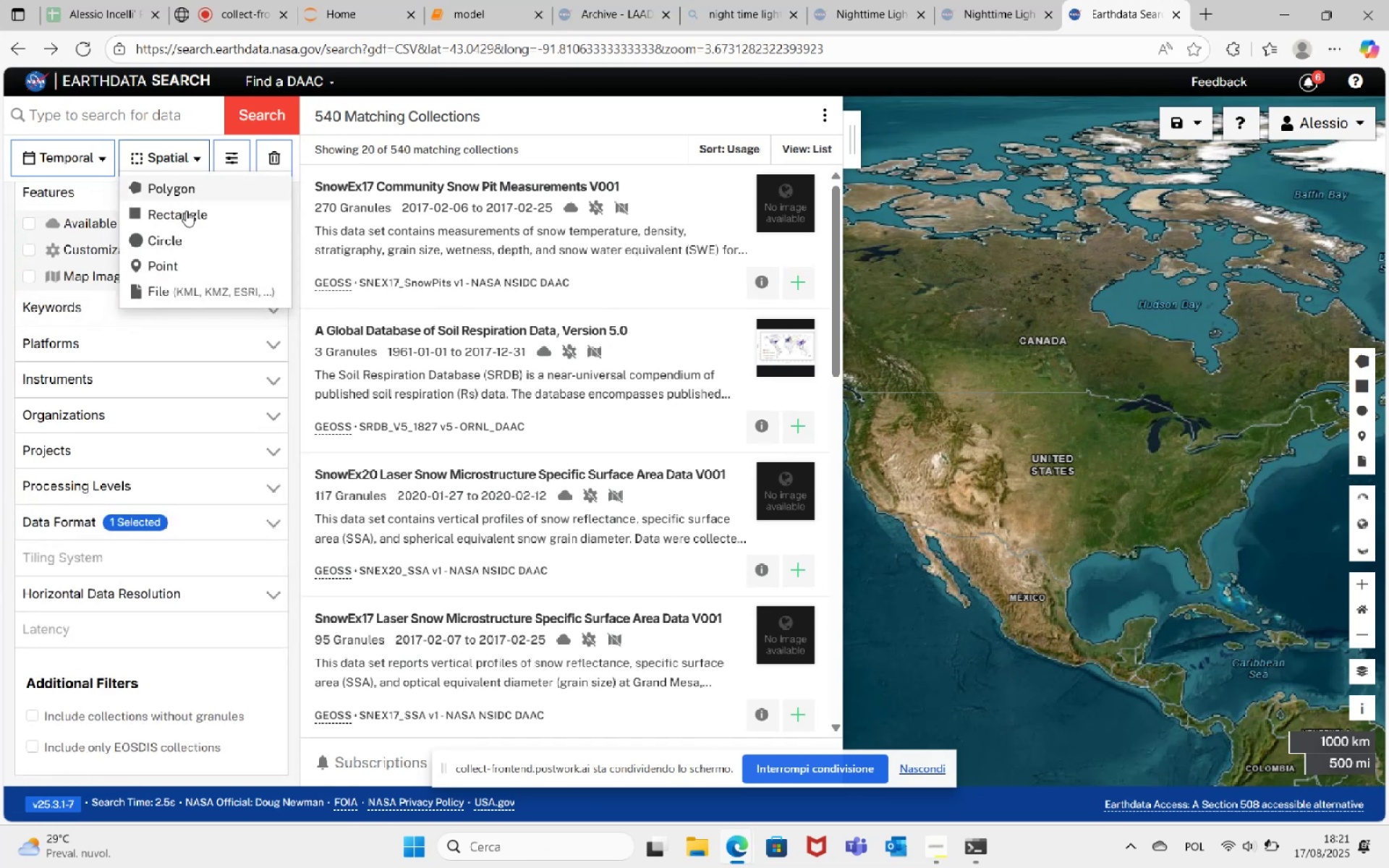 
left_click([185, 264])
 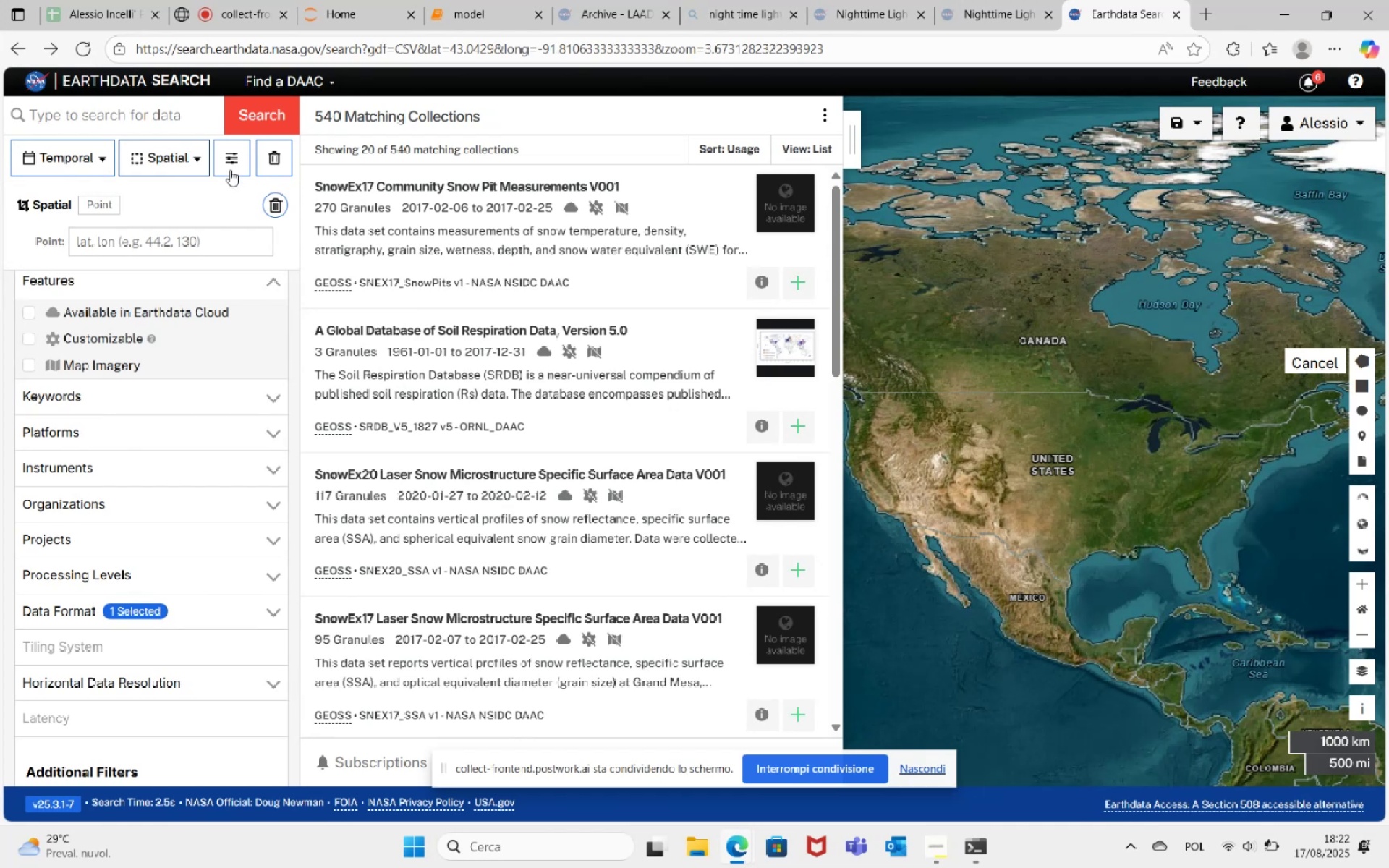 
left_click([279, 208])
 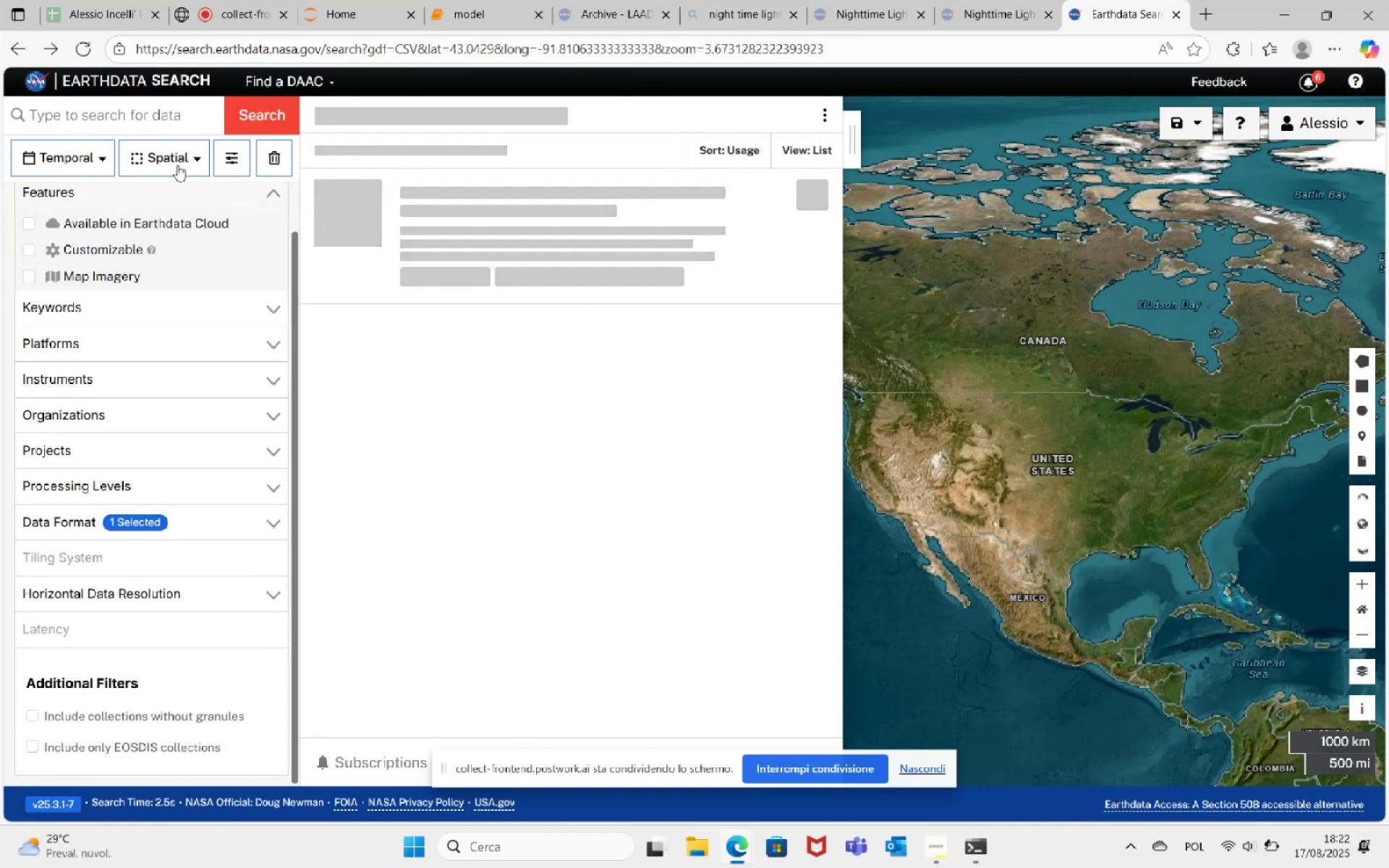 
left_click([192, 156])
 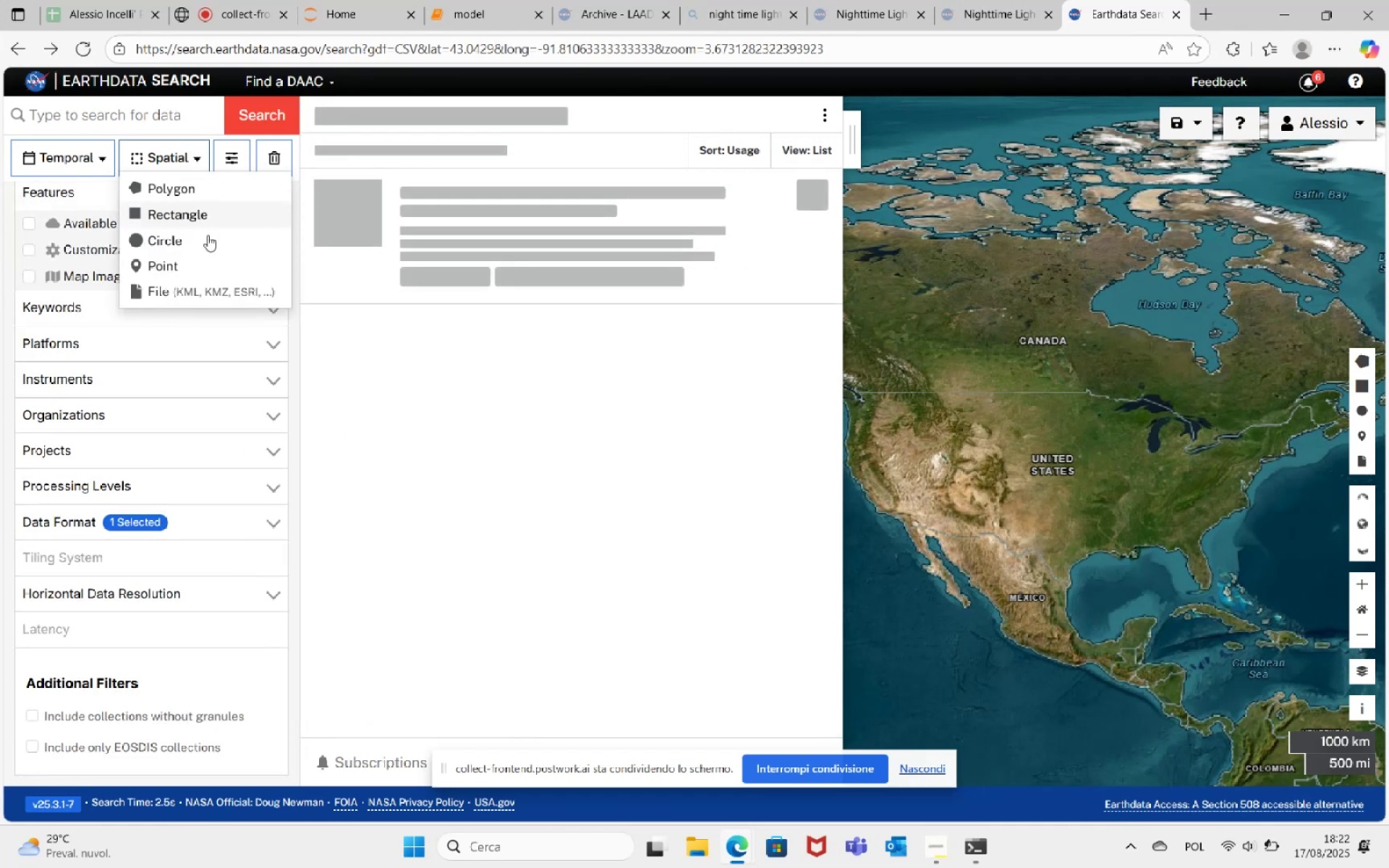 
left_click([208, 241])
 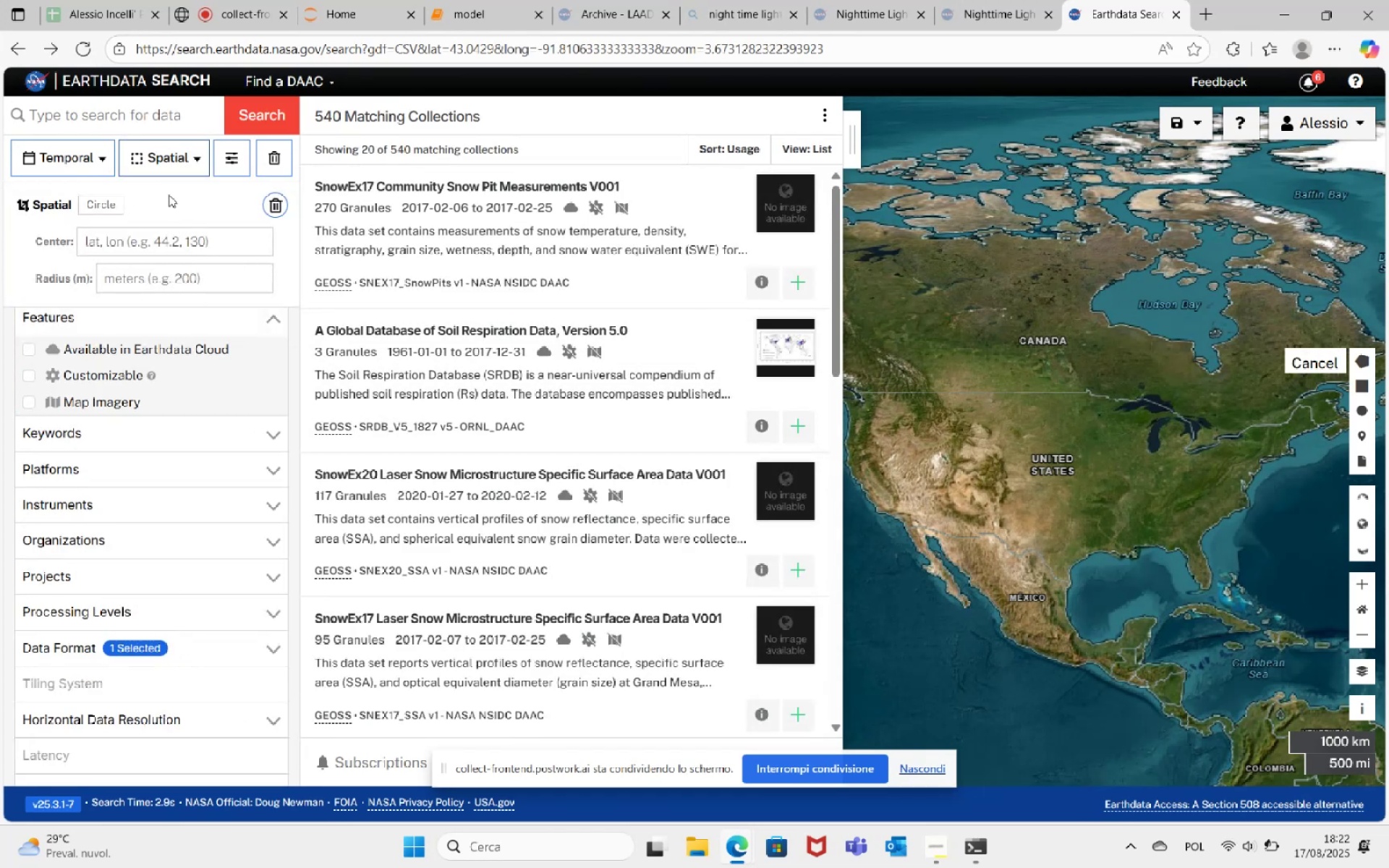 
left_click([276, 203])
 